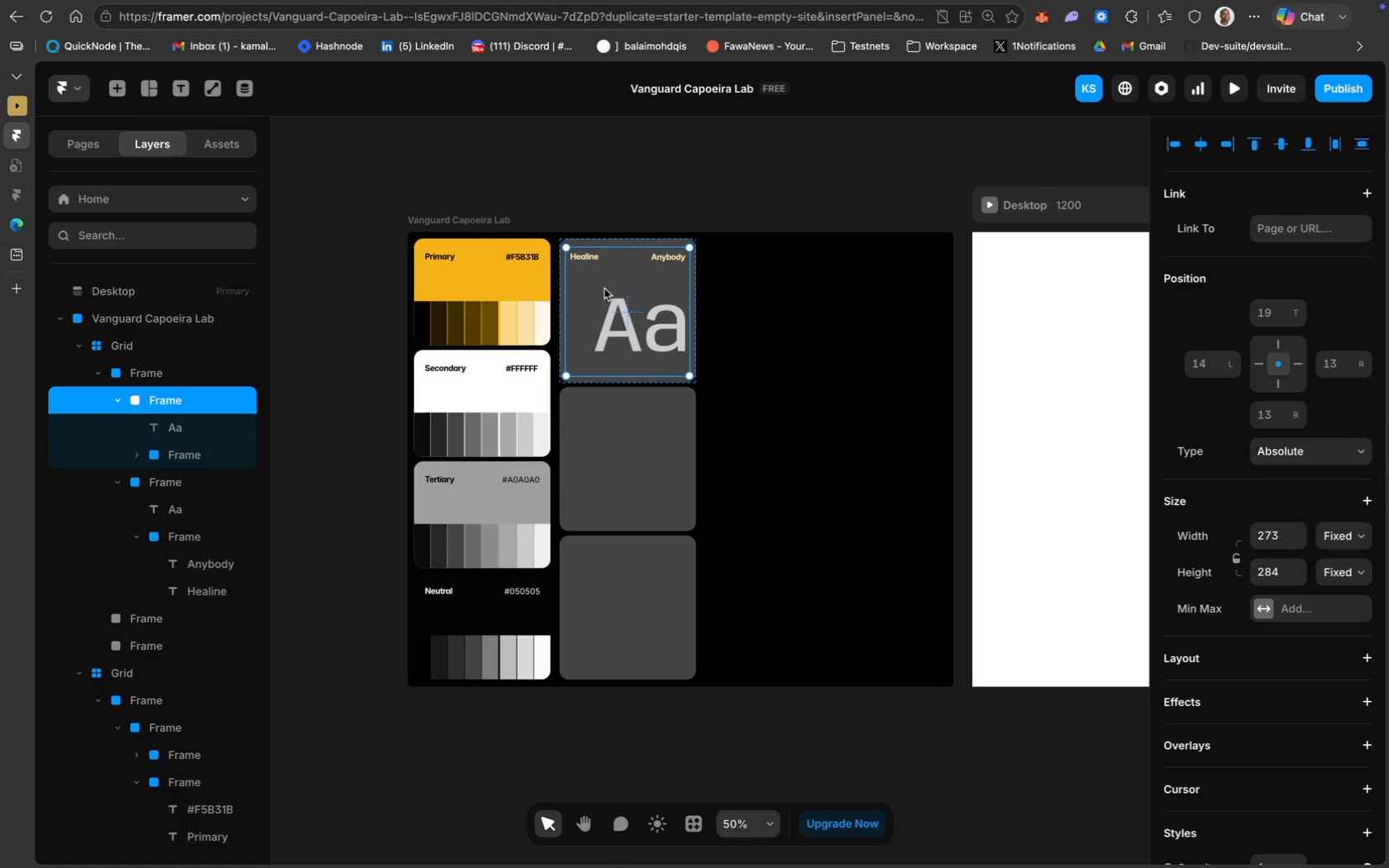 
left_click_drag(start_coordinate=[604, 289], to_coordinate=[604, 438])
 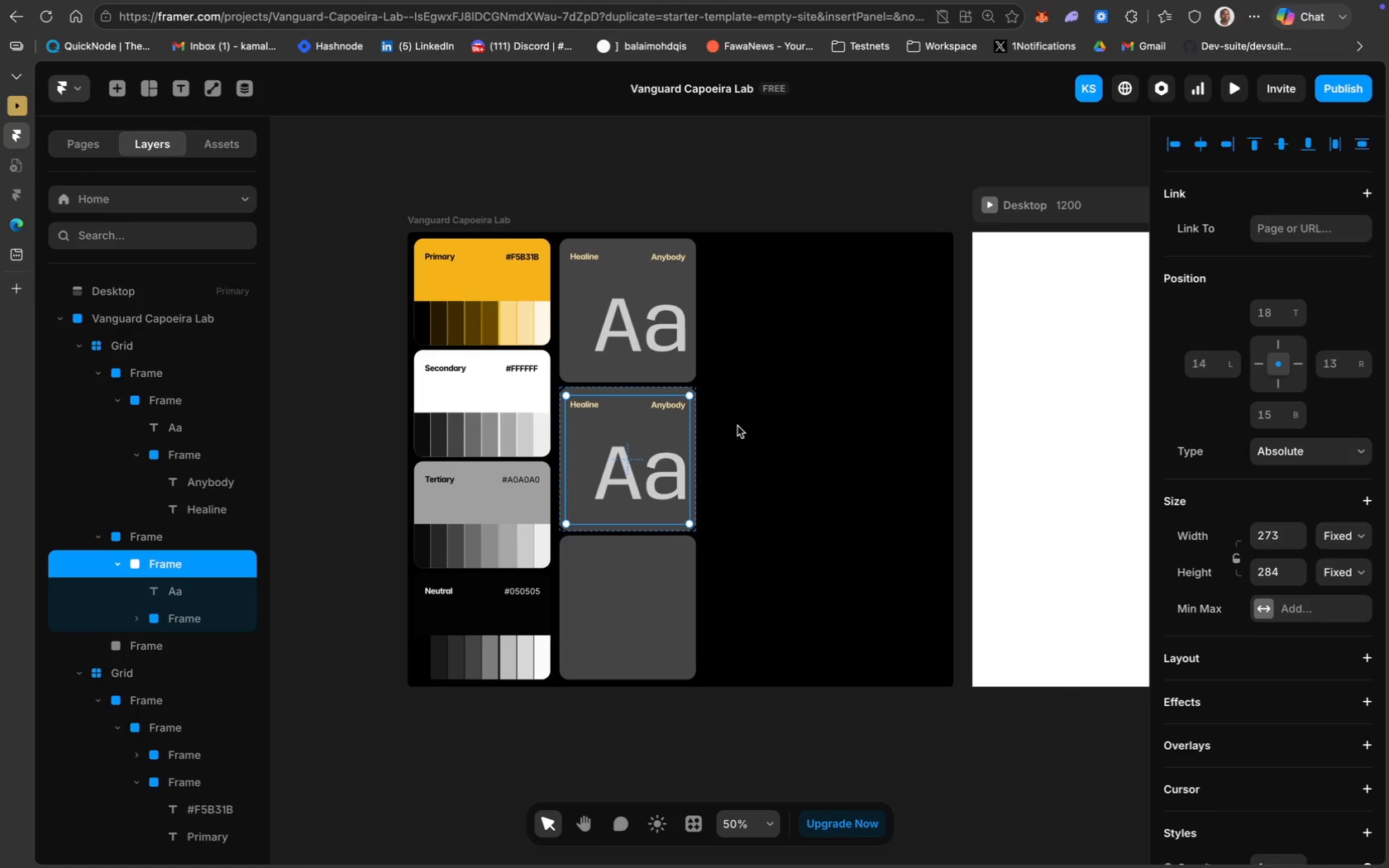 
left_click([740, 426])
 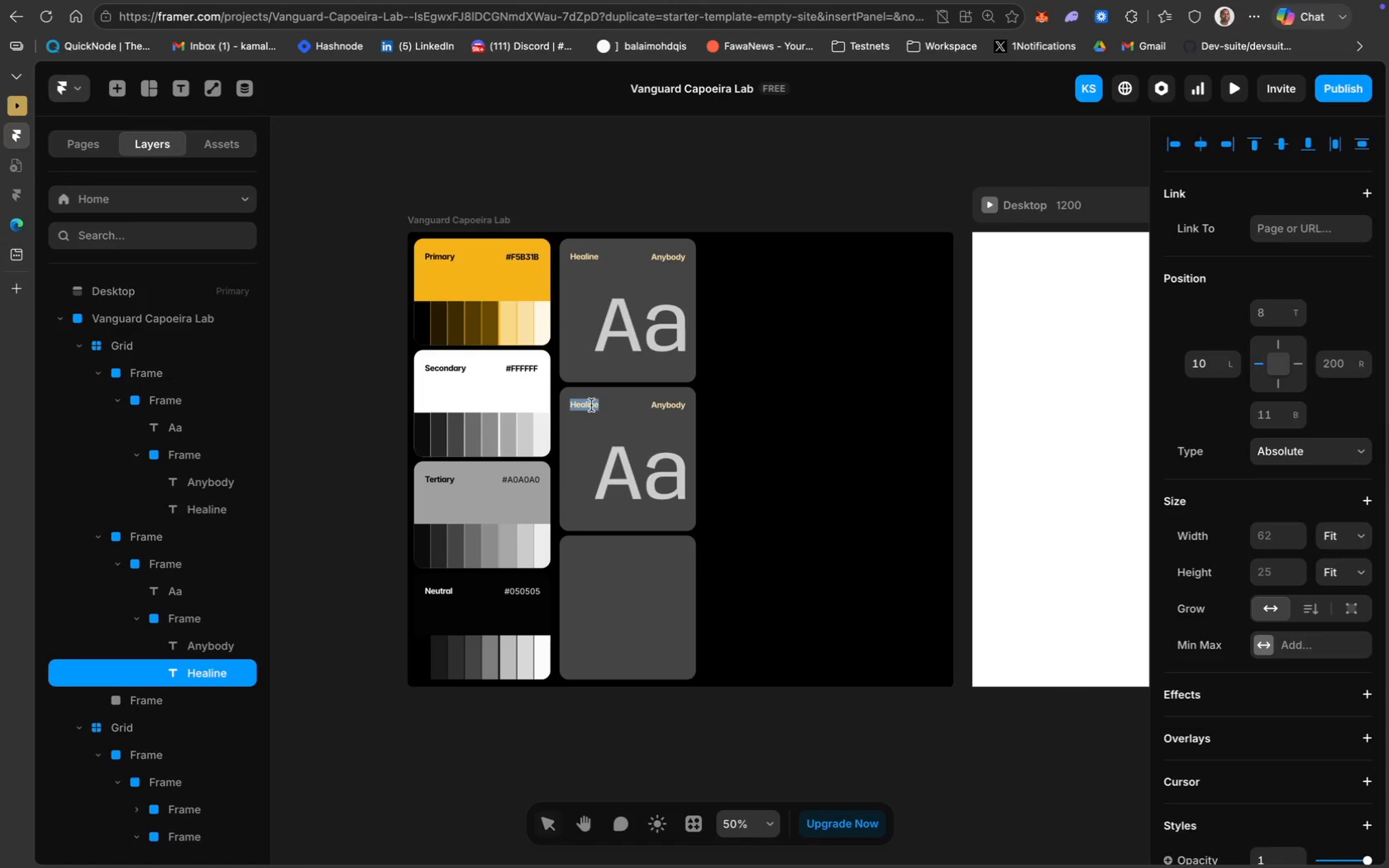 
key(Meta+CommandLeft)
 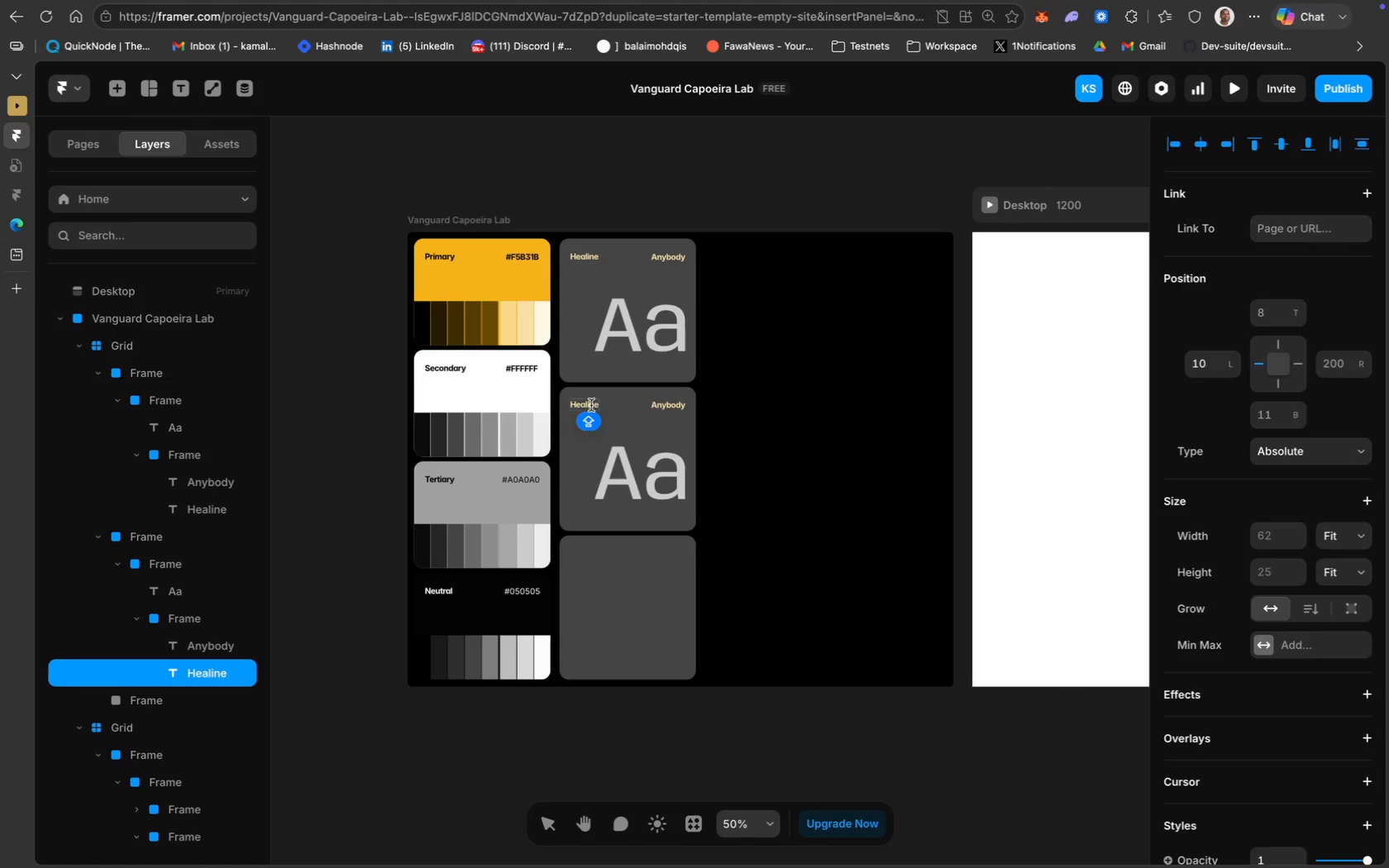 
key(Meta+A)
 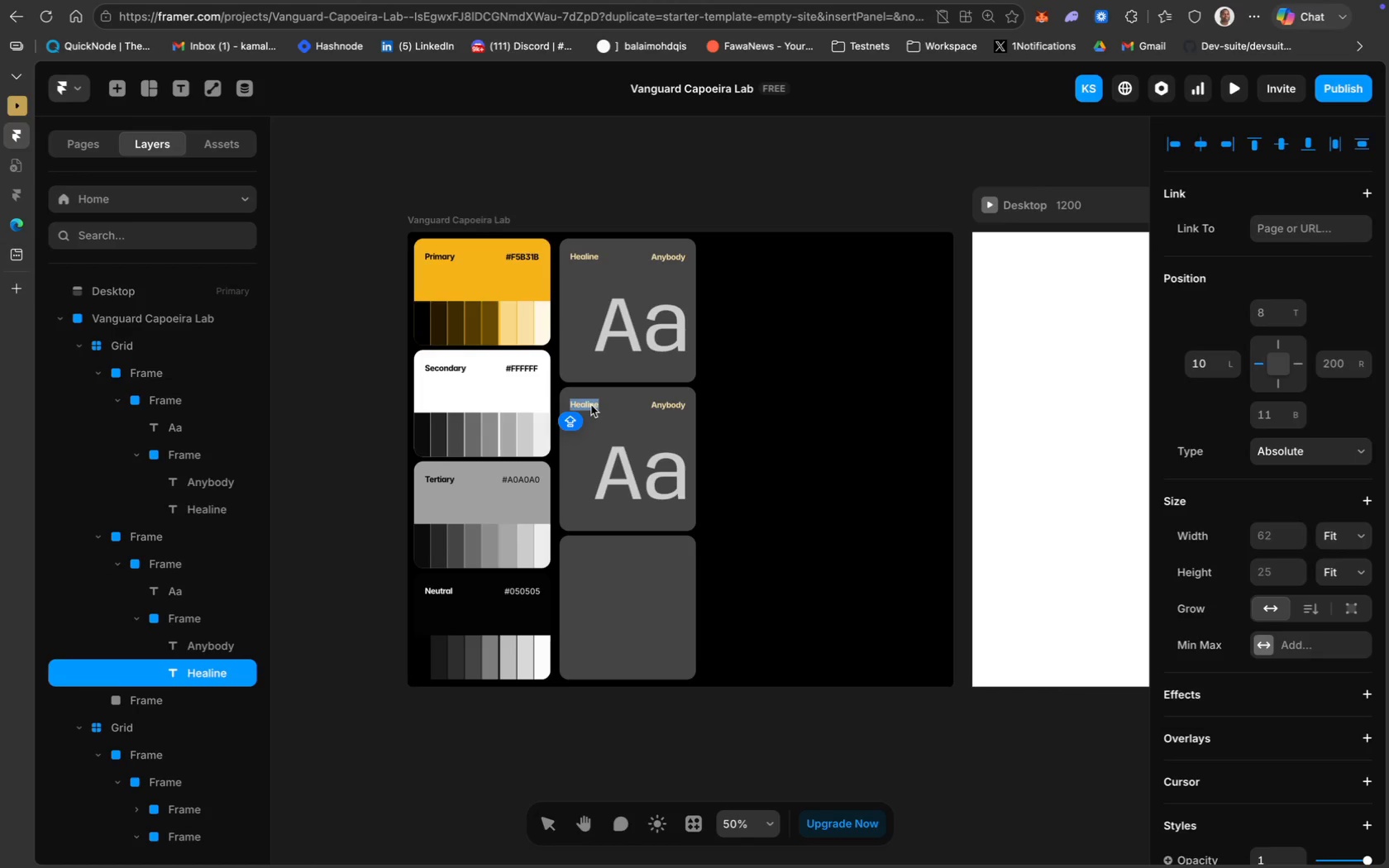 
type(Body)
 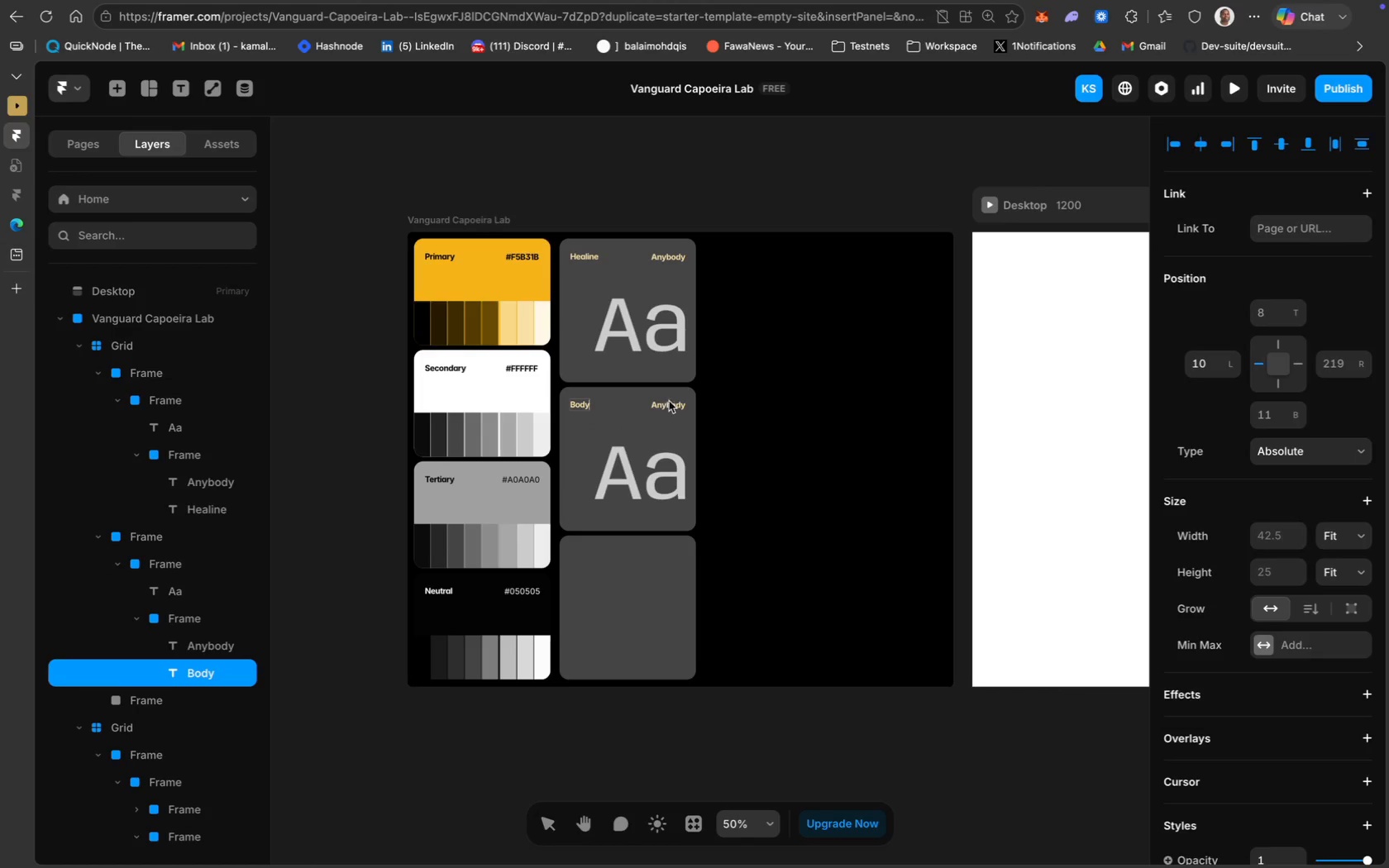 
double_click([669, 407])
 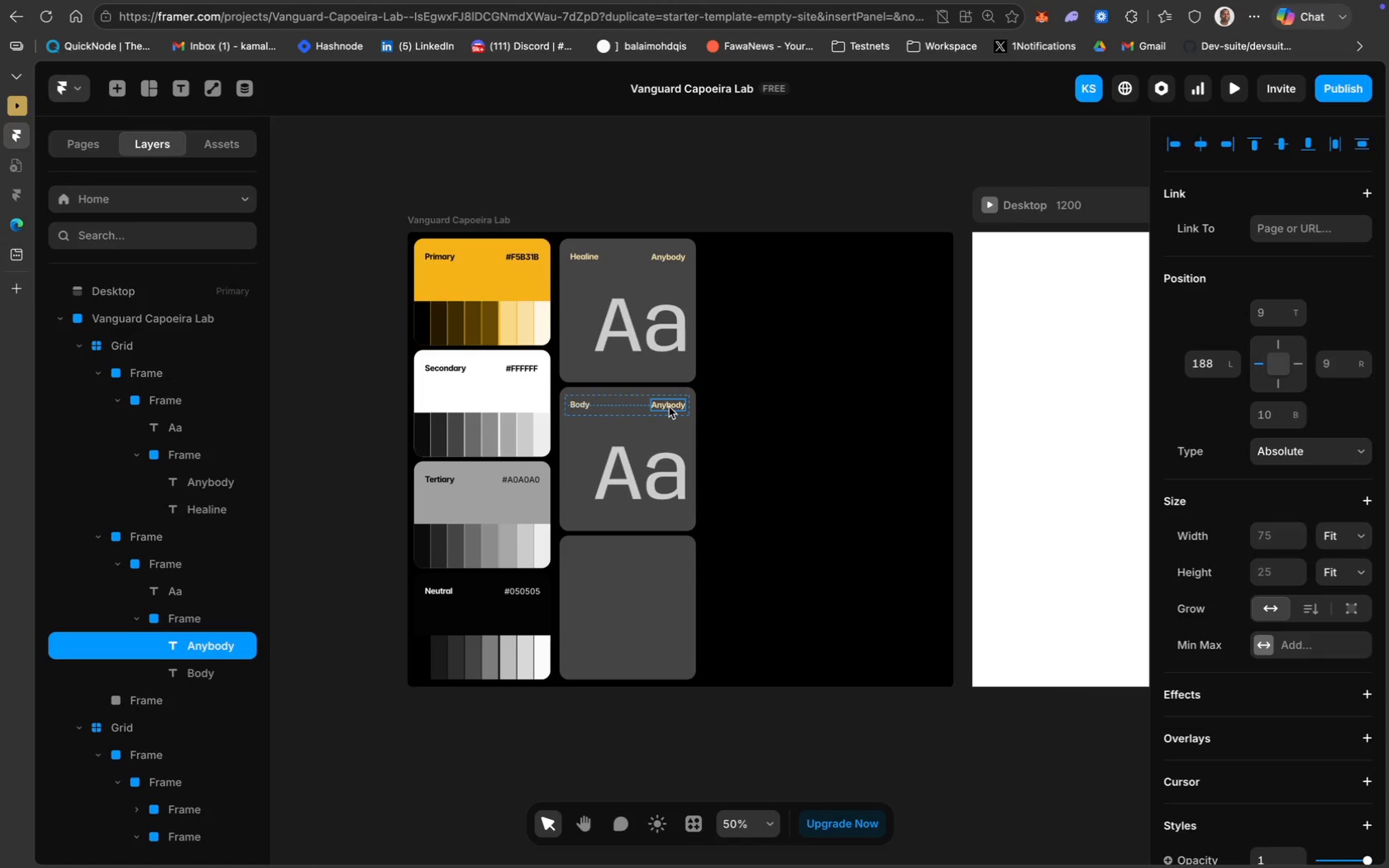 
triple_click([669, 407])
 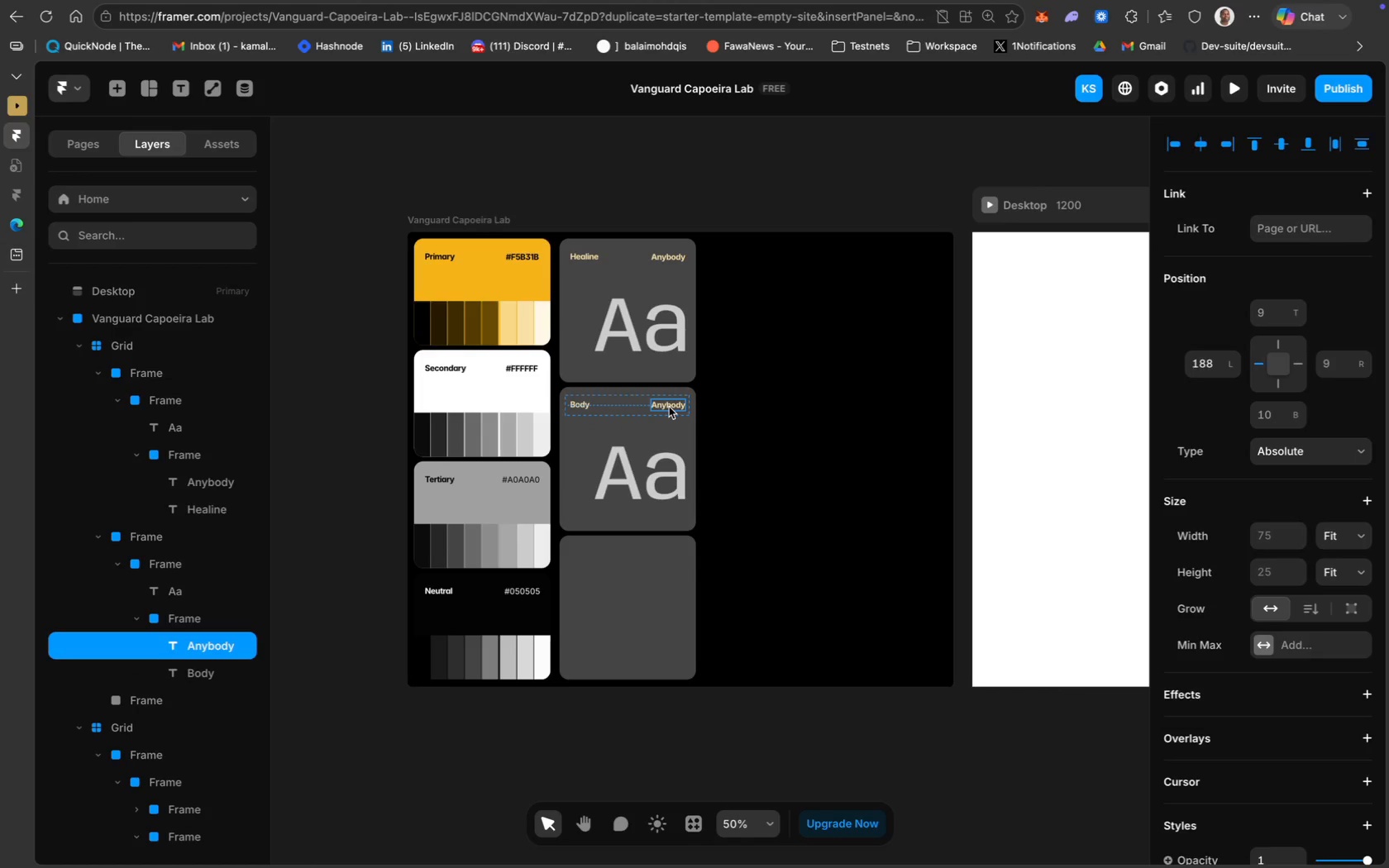 
triple_click([669, 407])
 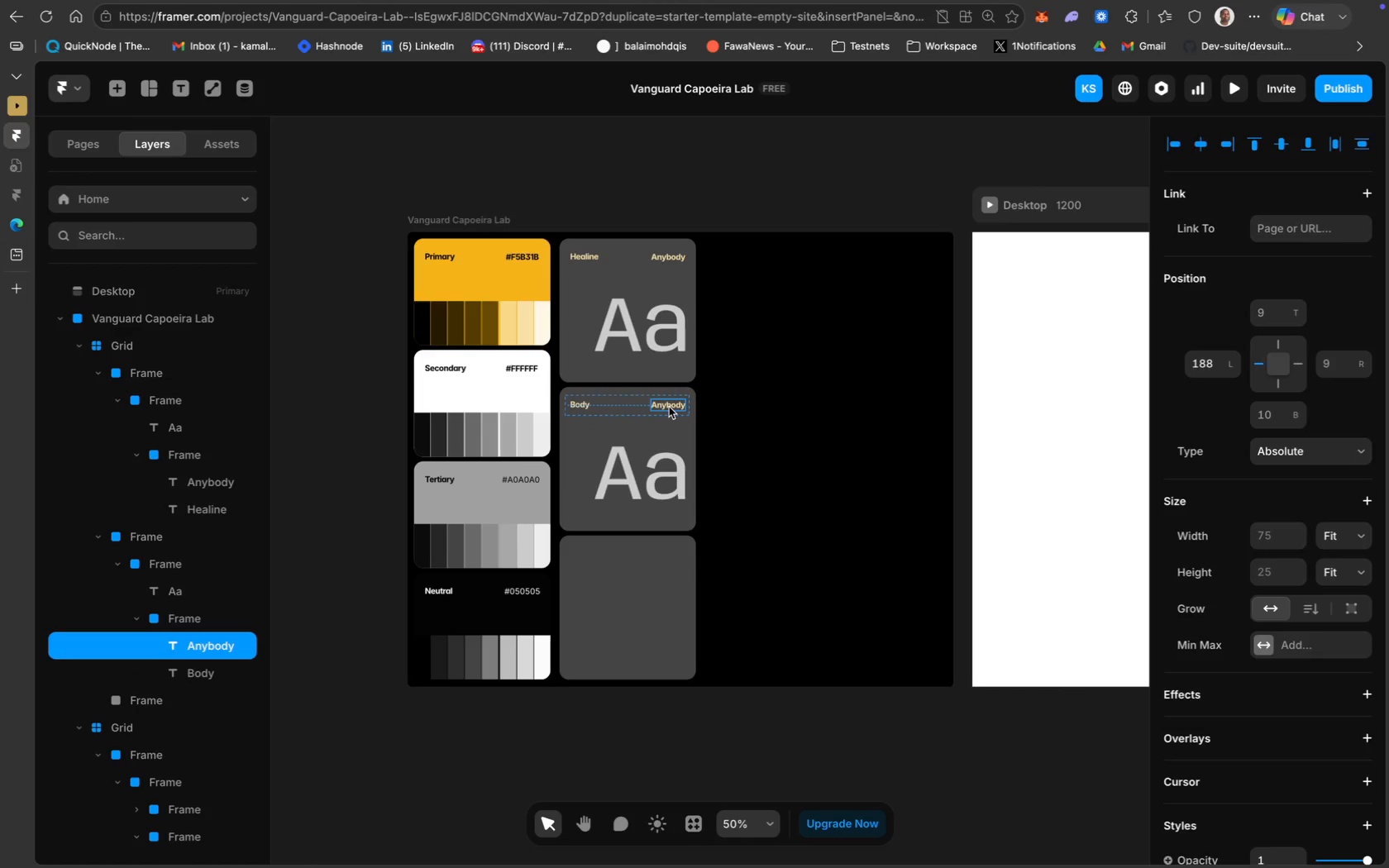 
triple_click([669, 407])
 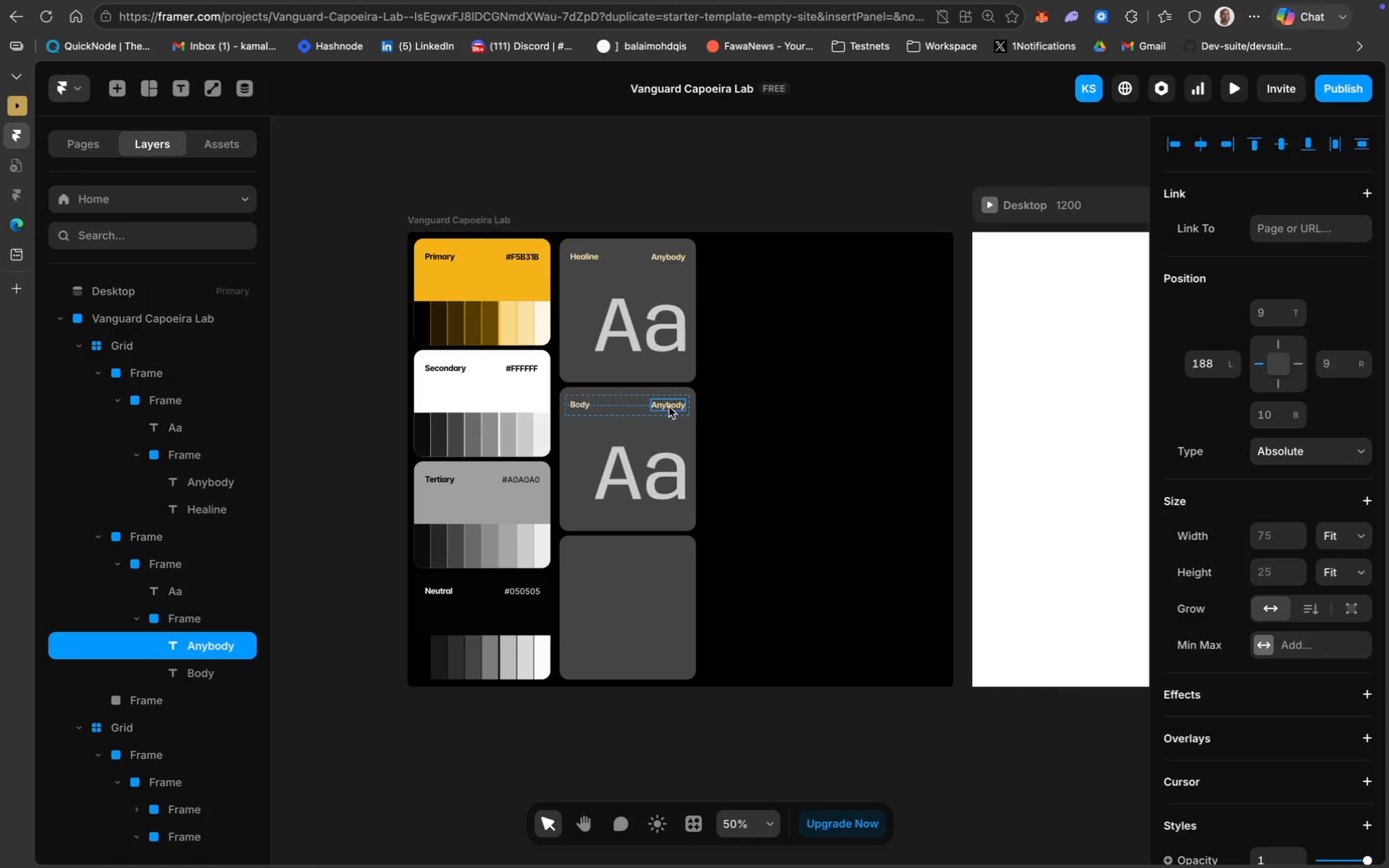 
left_click([669, 407])
 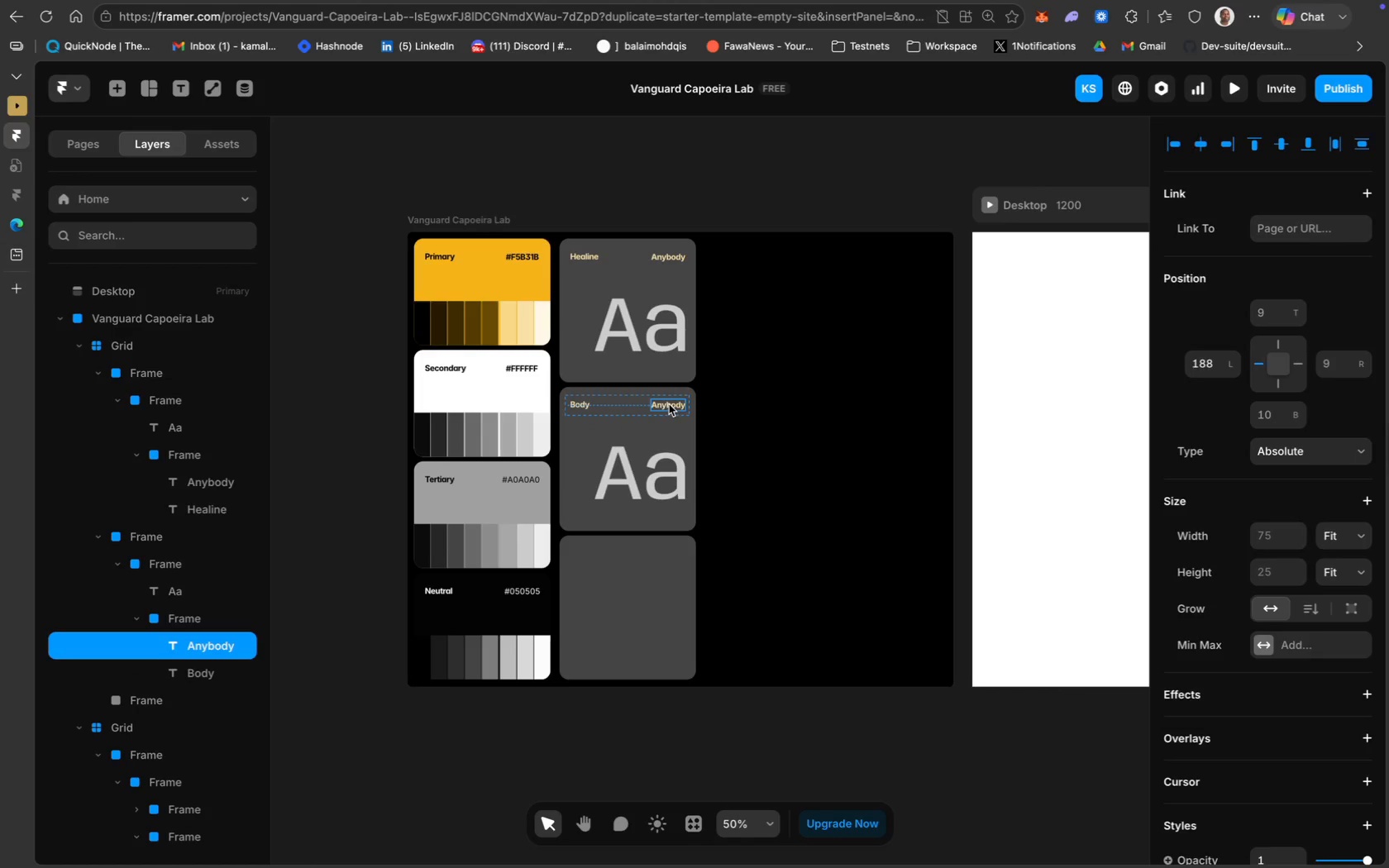 
left_click([669, 404])
 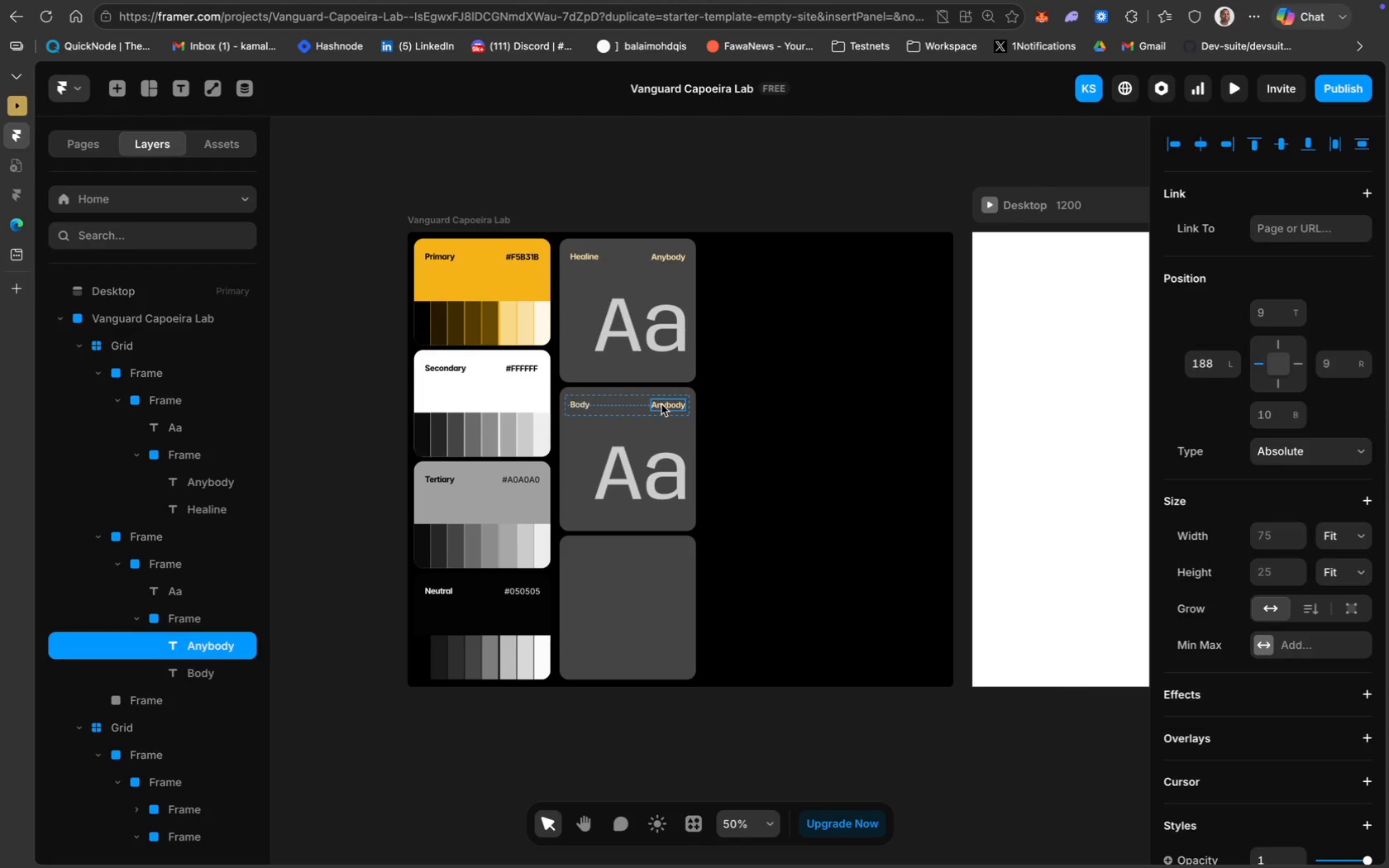 
double_click([661, 404])
 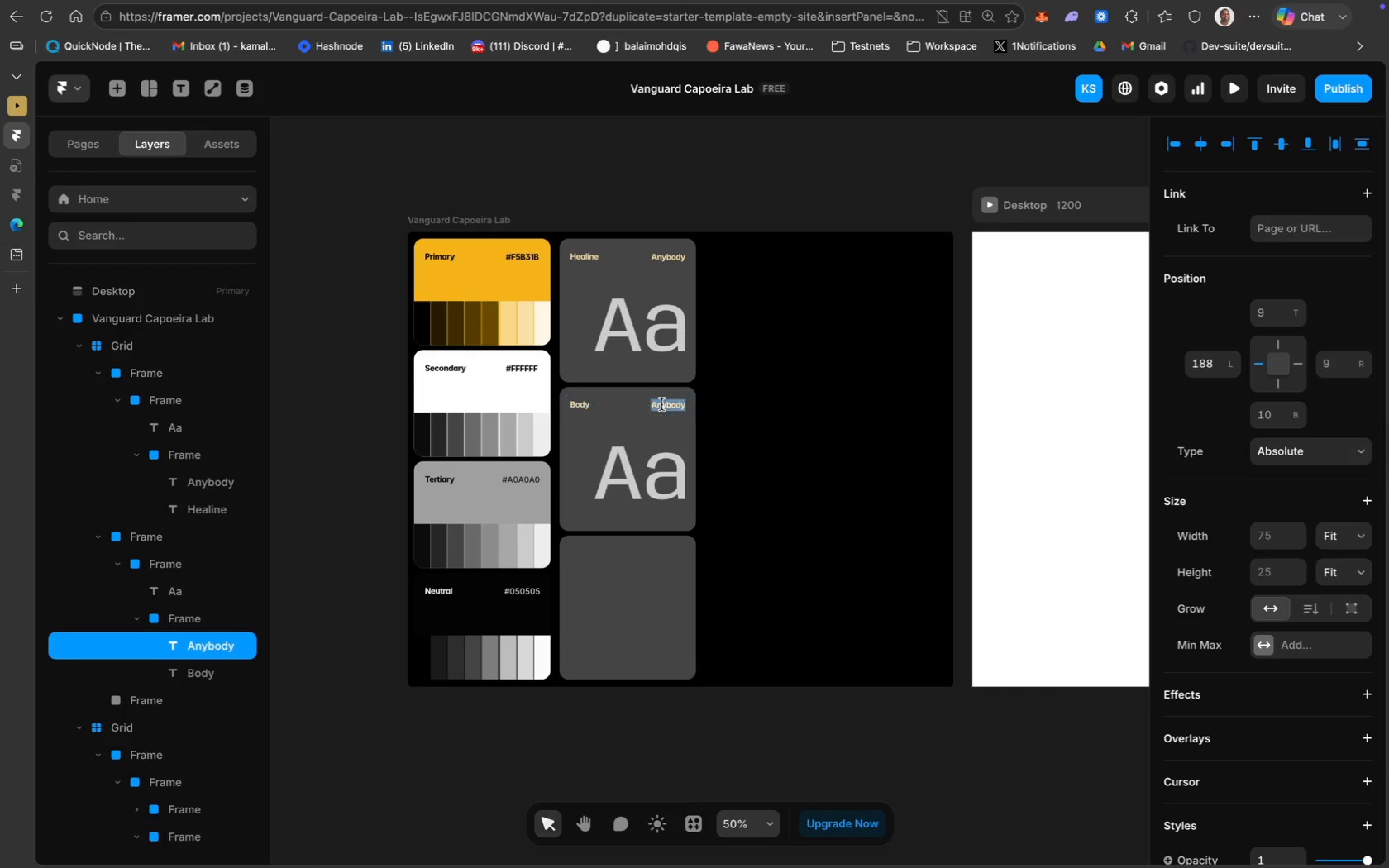 
triple_click([661, 404])
 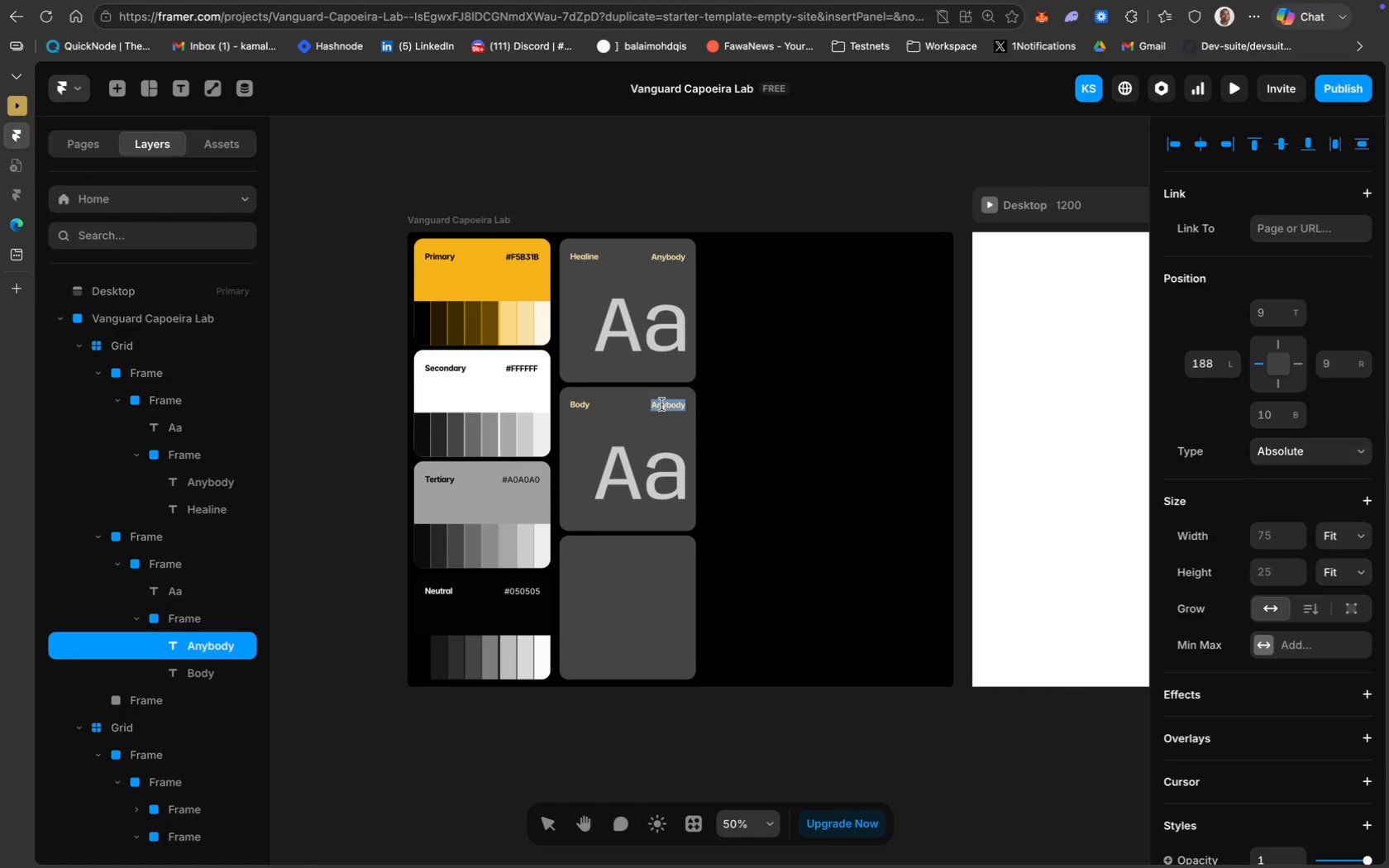 
triple_click([661, 404])
 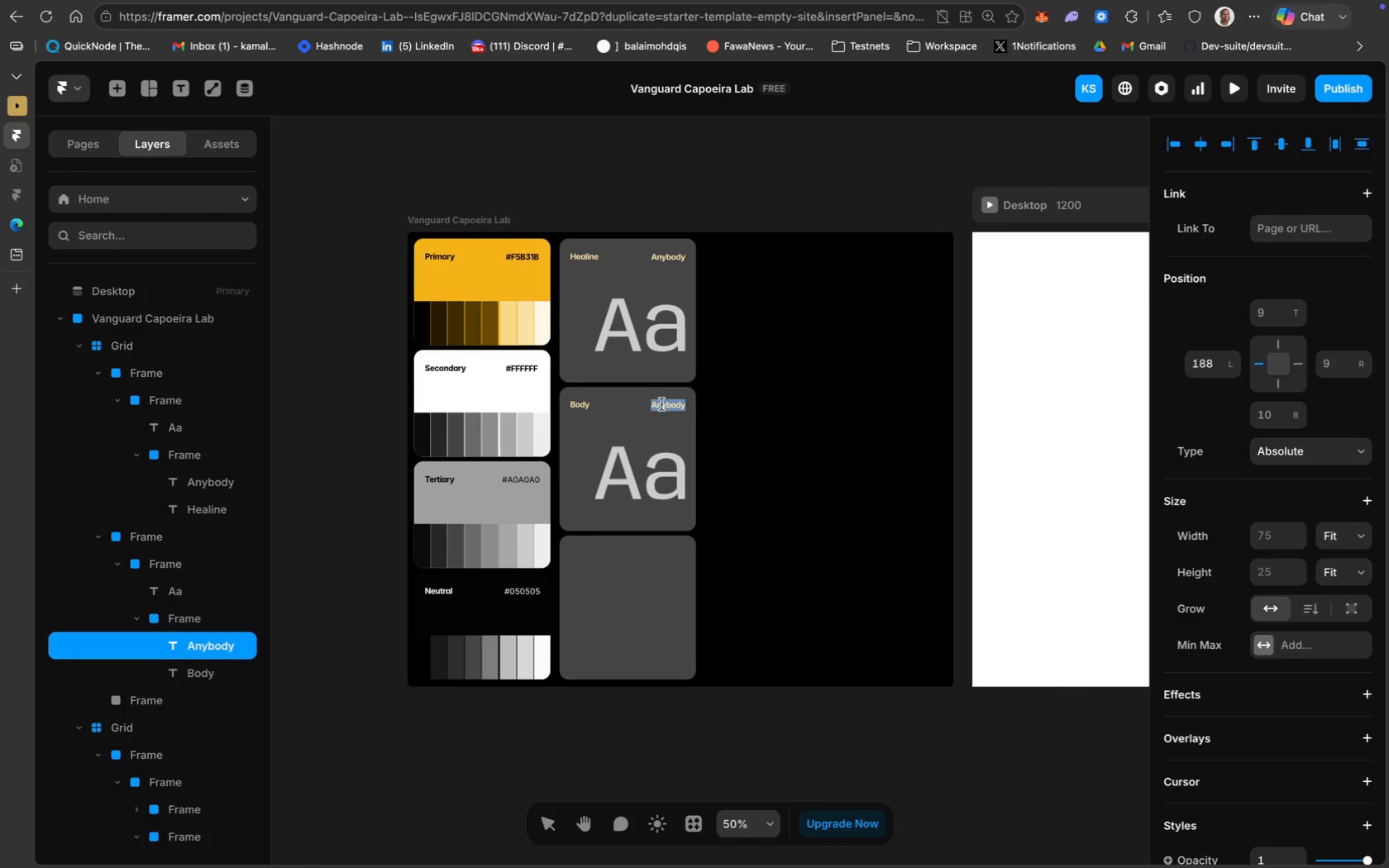 
left_click([661, 404])
 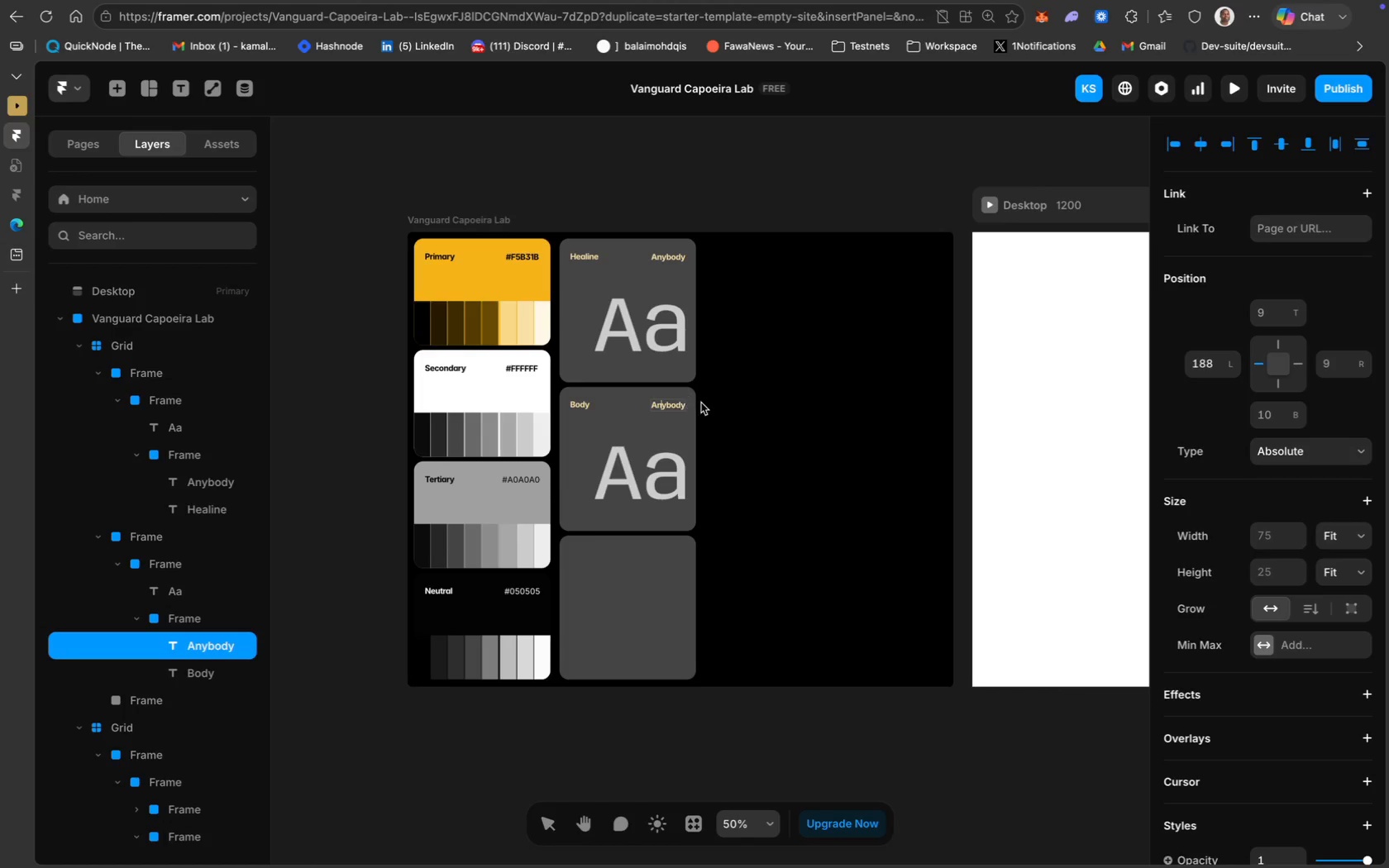 
key(Meta+A)
 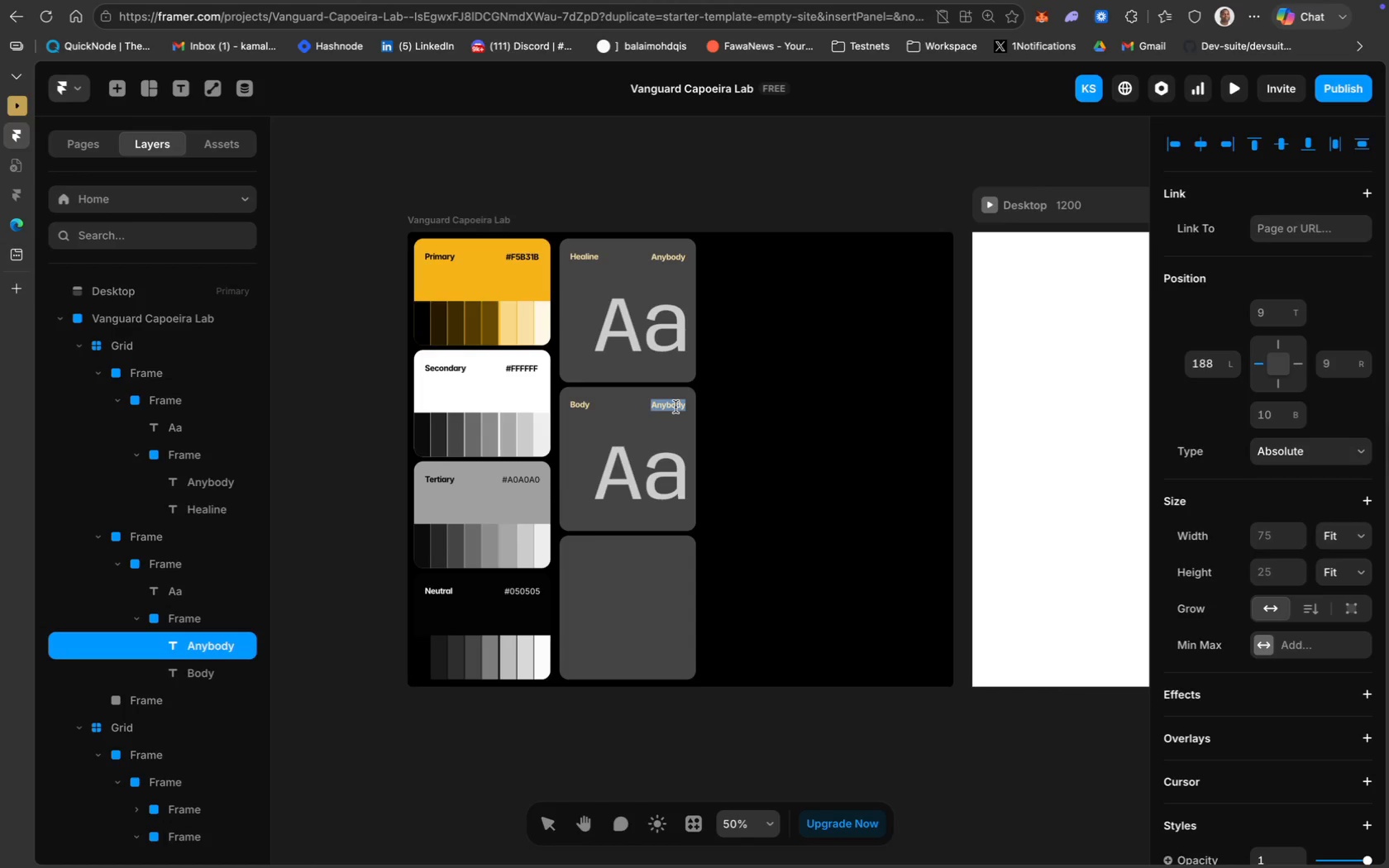 
type(Hanken Grote)
 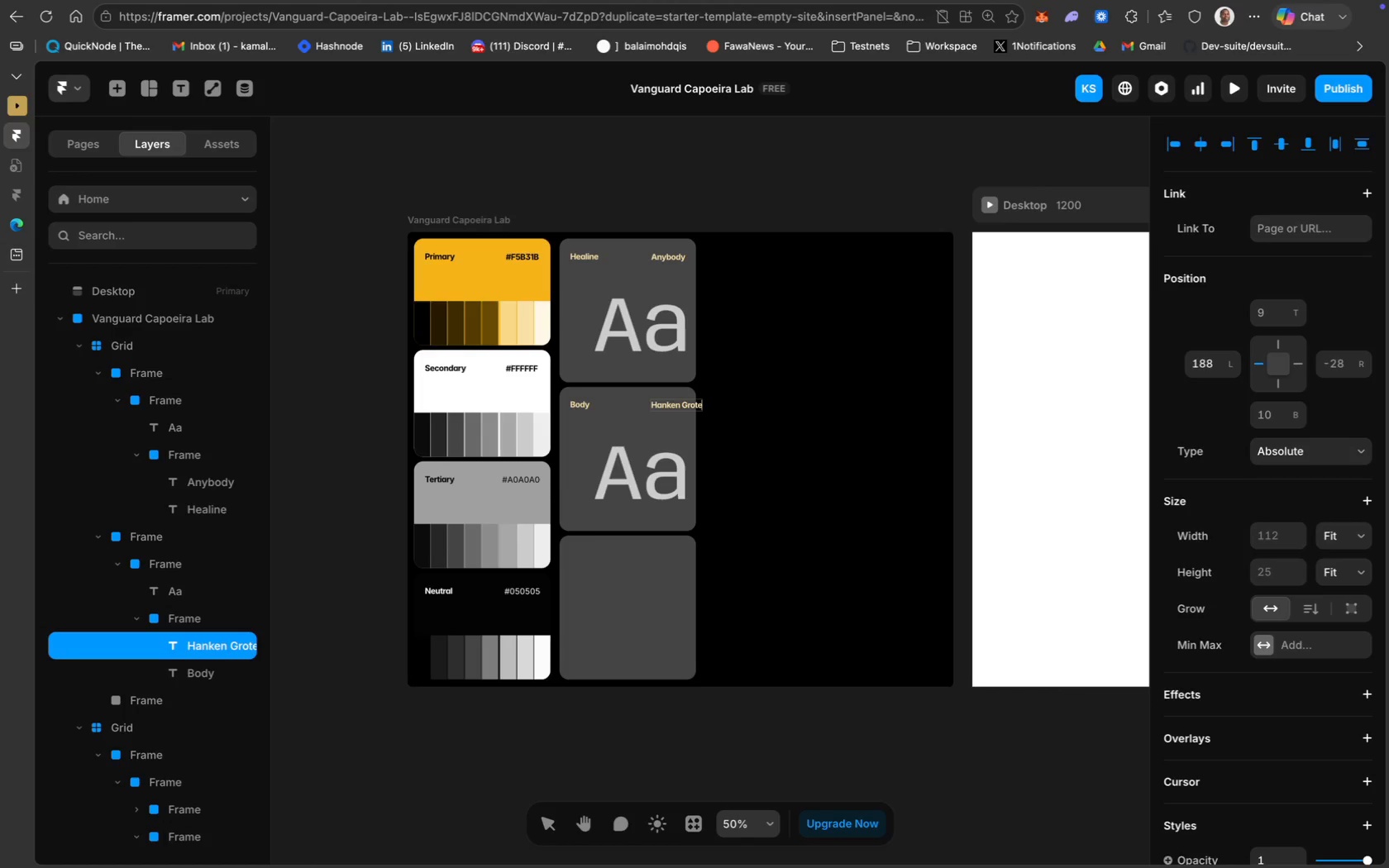 
type(sk)
 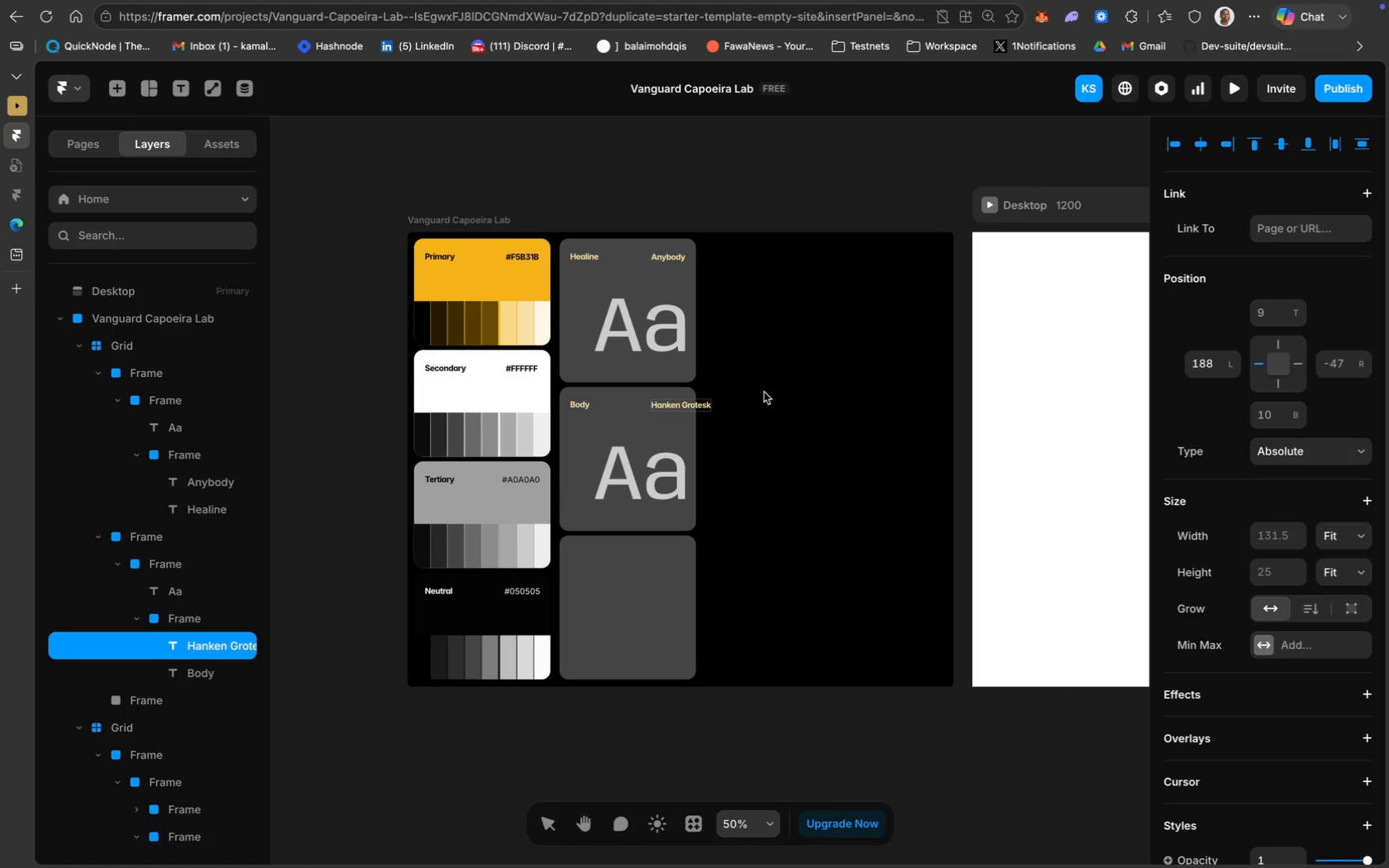 
left_click([764, 392])
 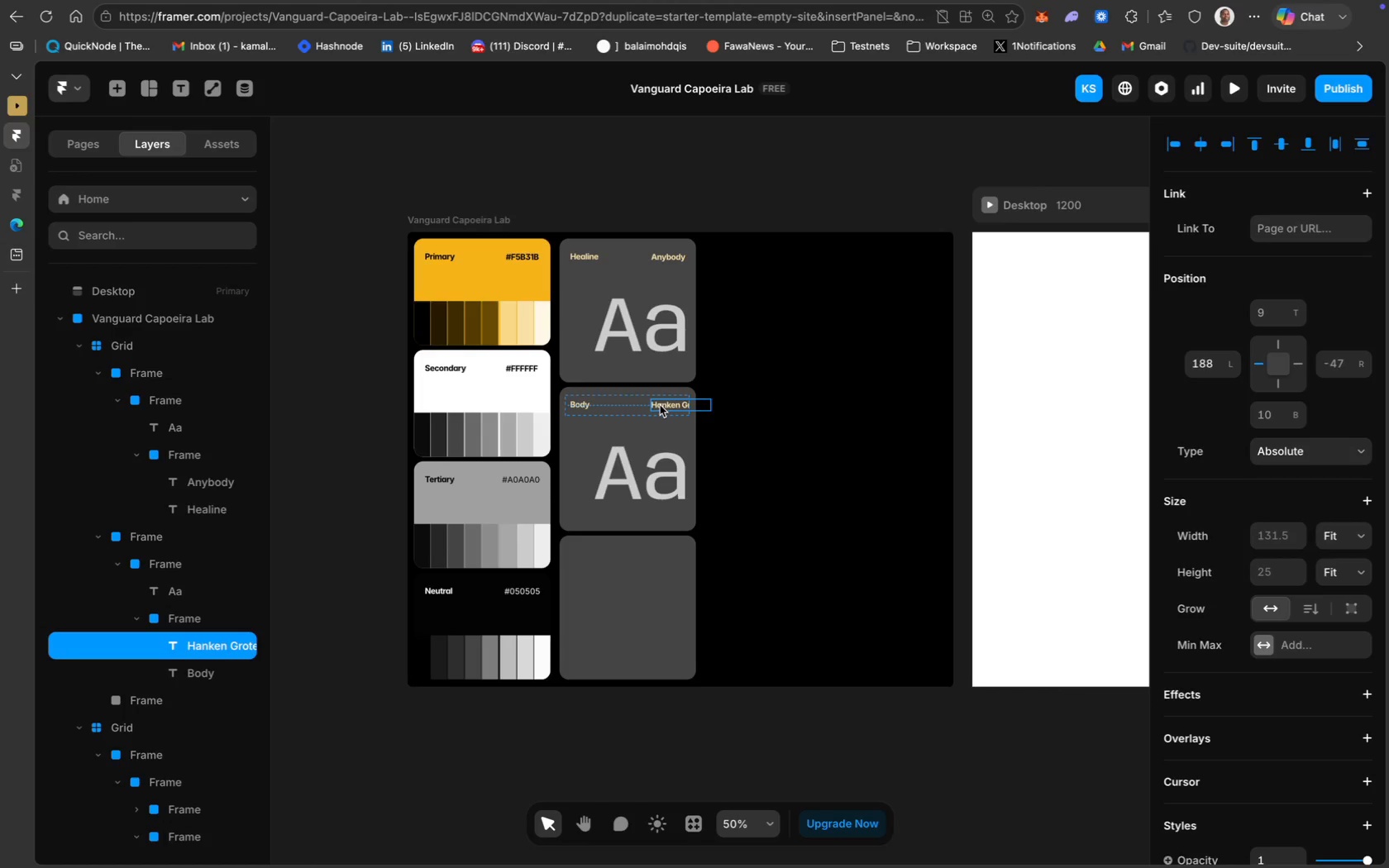 
left_click_drag(start_coordinate=[660, 405], to_coordinate=[635, 405])
 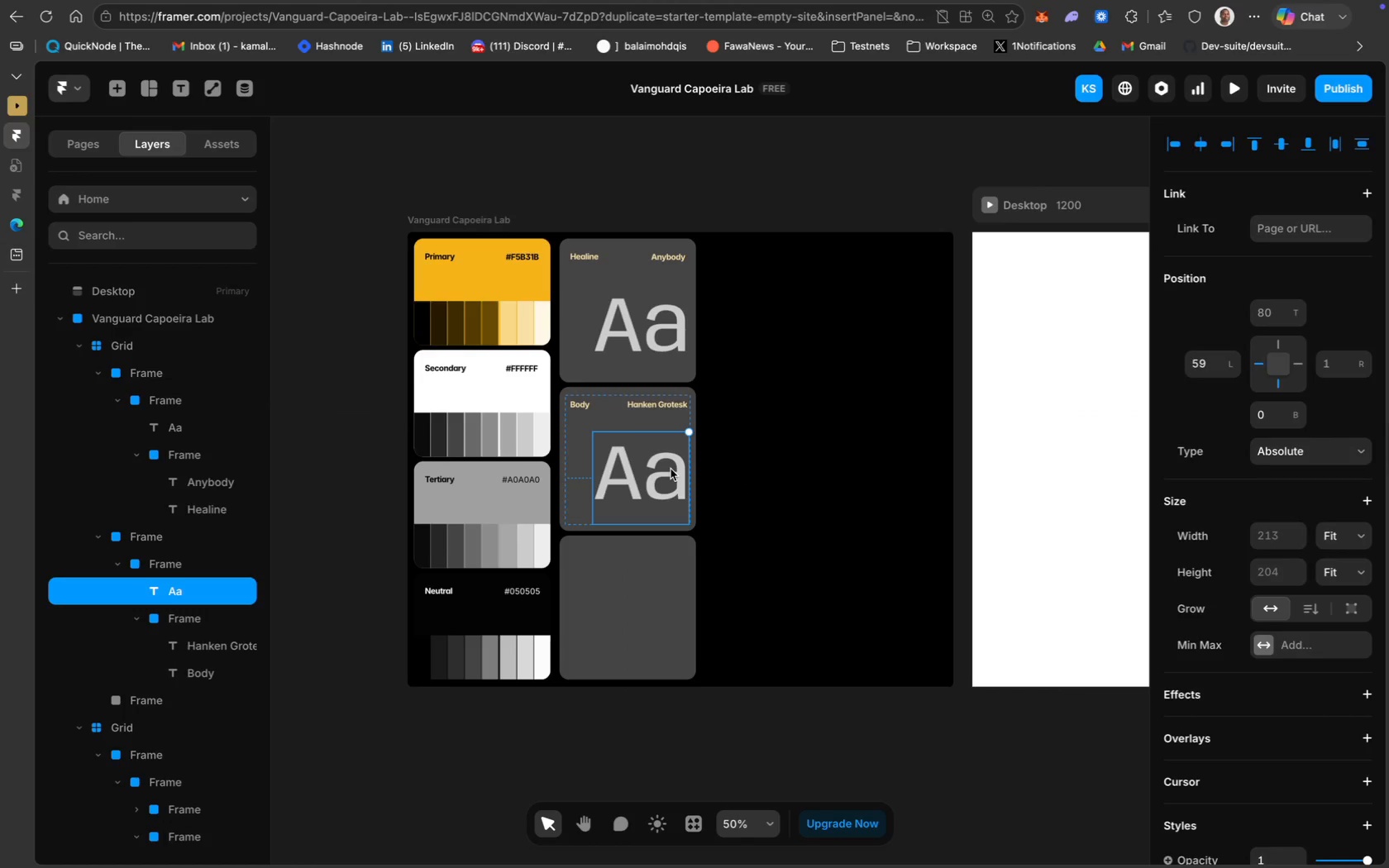 
scroll: coordinate [1310, 684], scroll_direction: down, amount: 45.0
 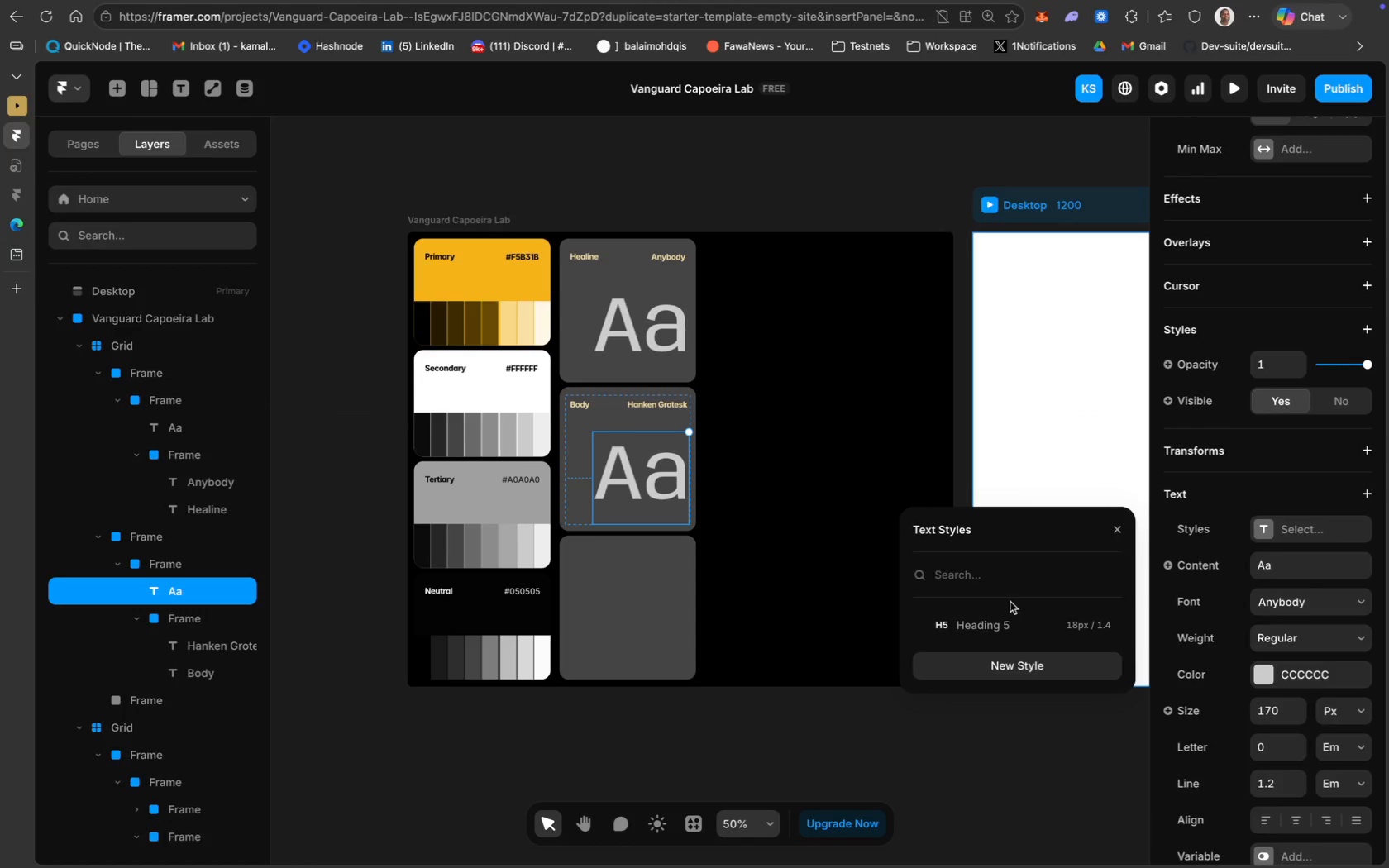 
left_click([996, 626])
 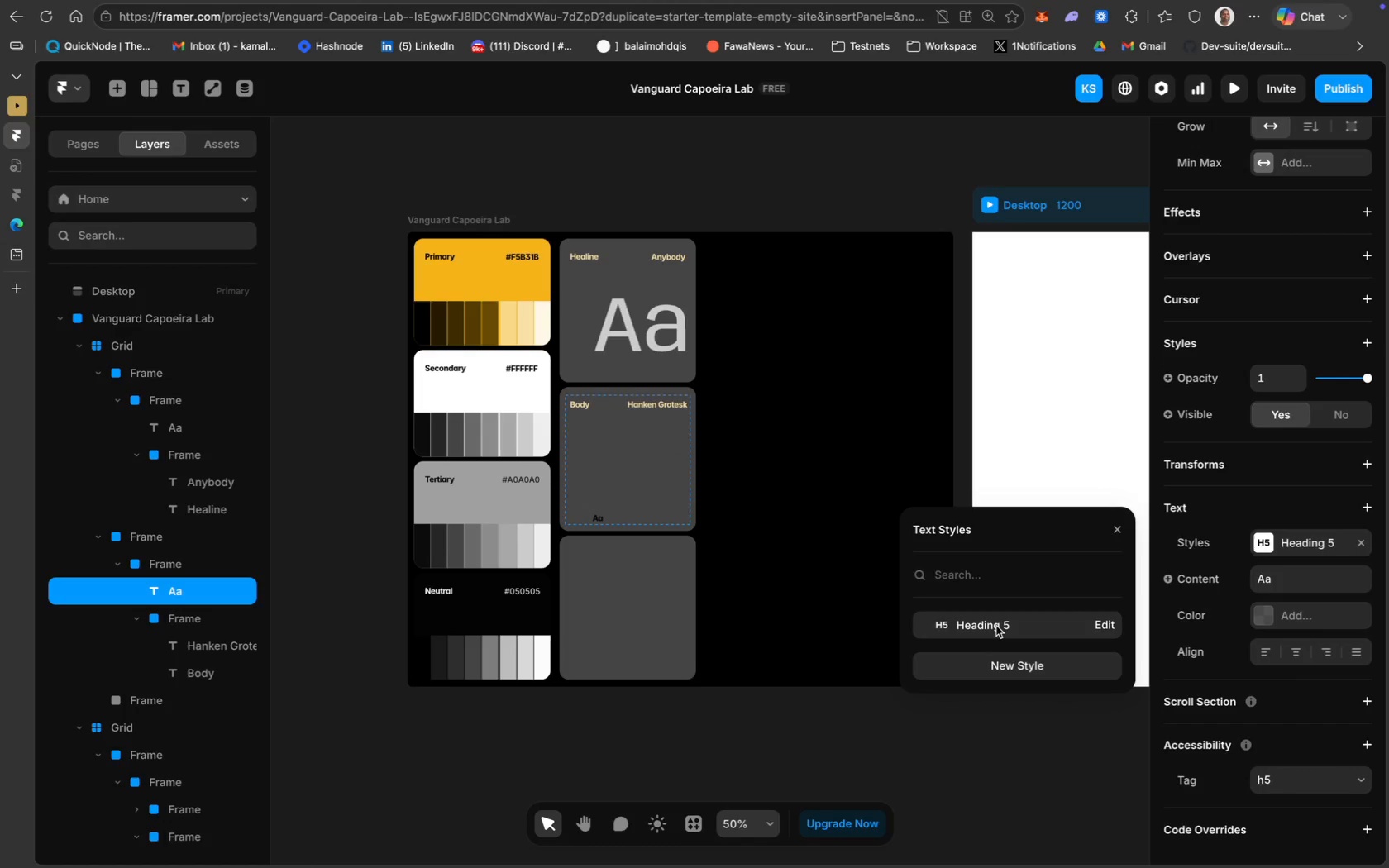 
key(Meta+CommandLeft)
 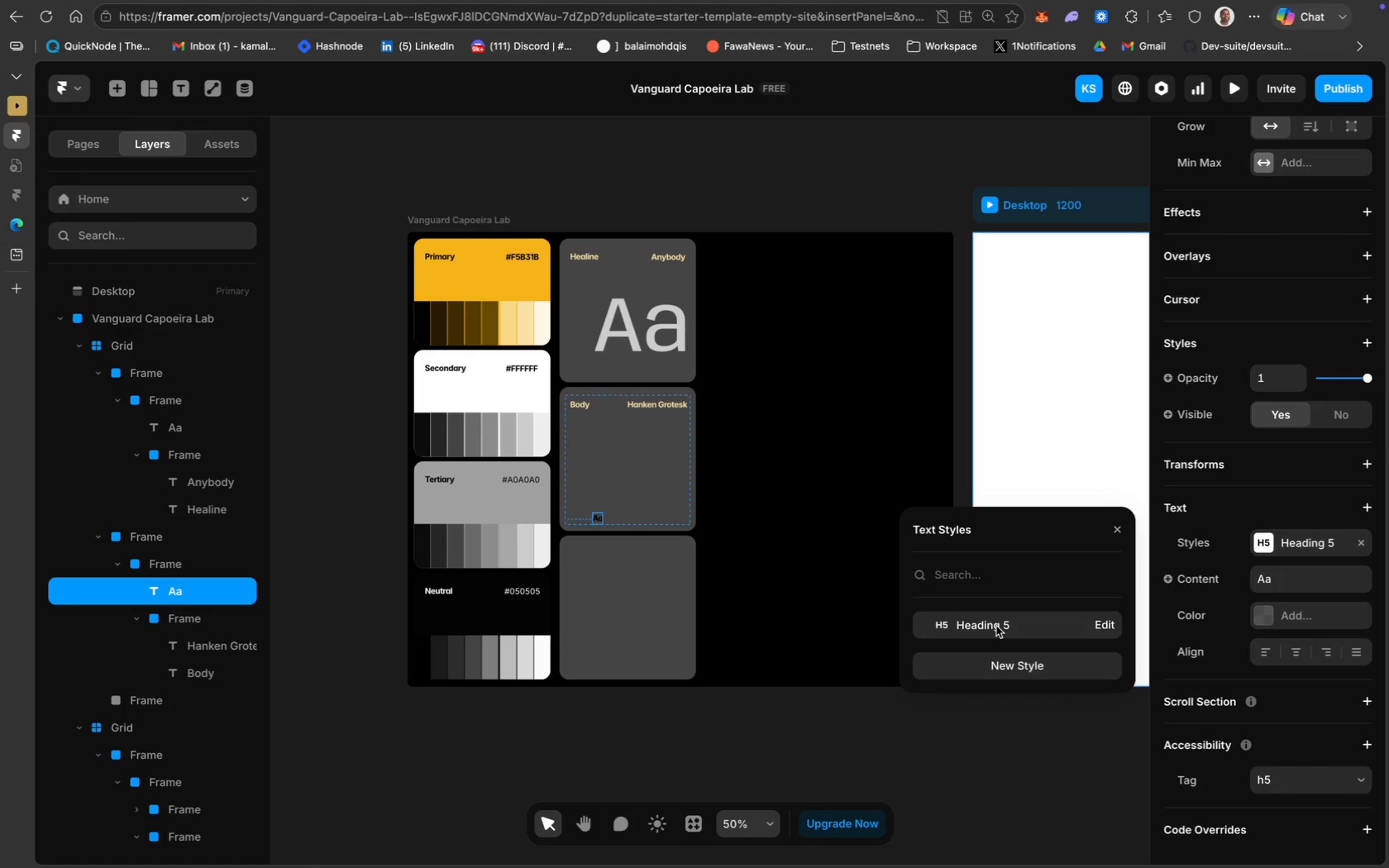 
key(Meta+Z)
 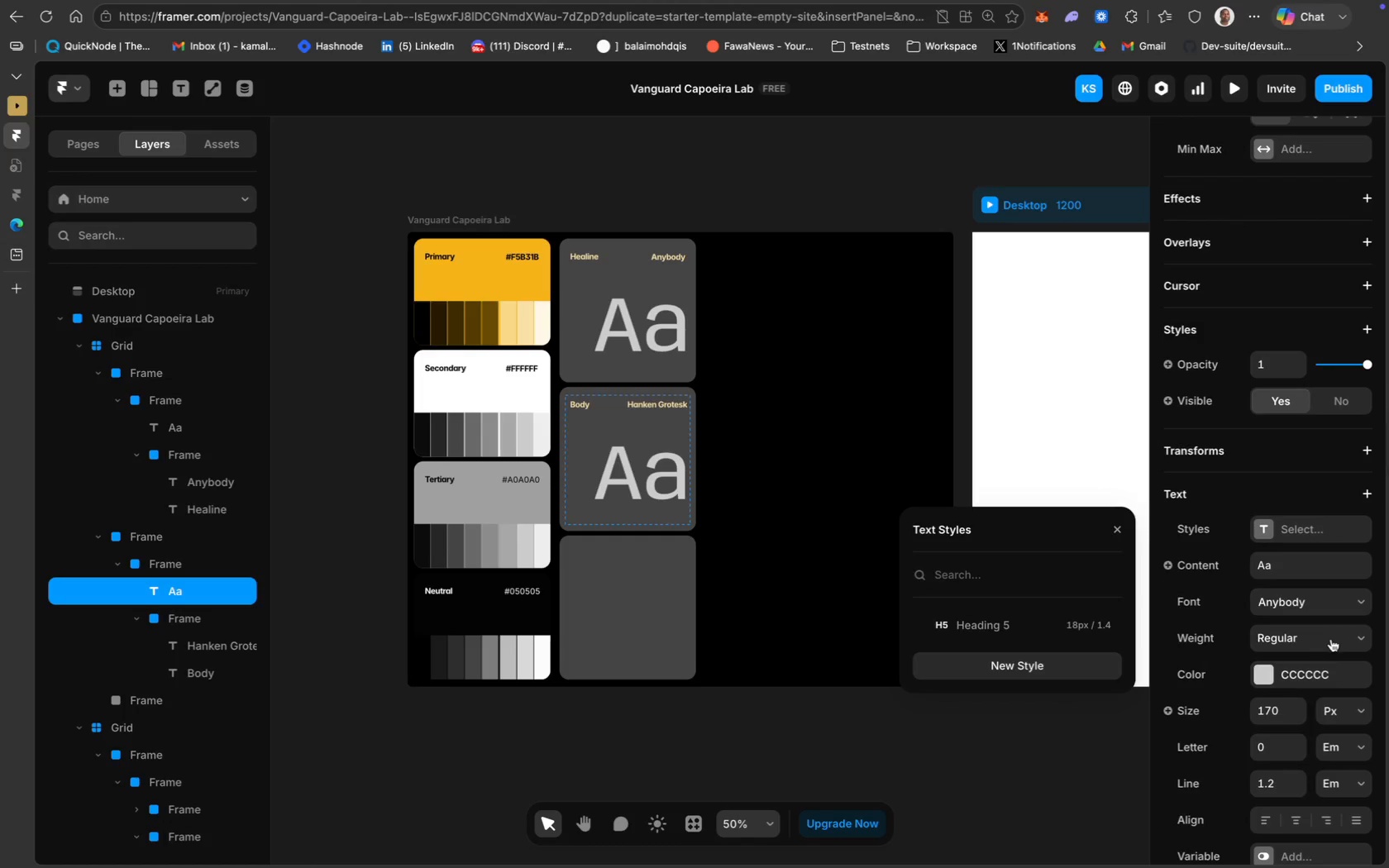 
left_click([1317, 670])
 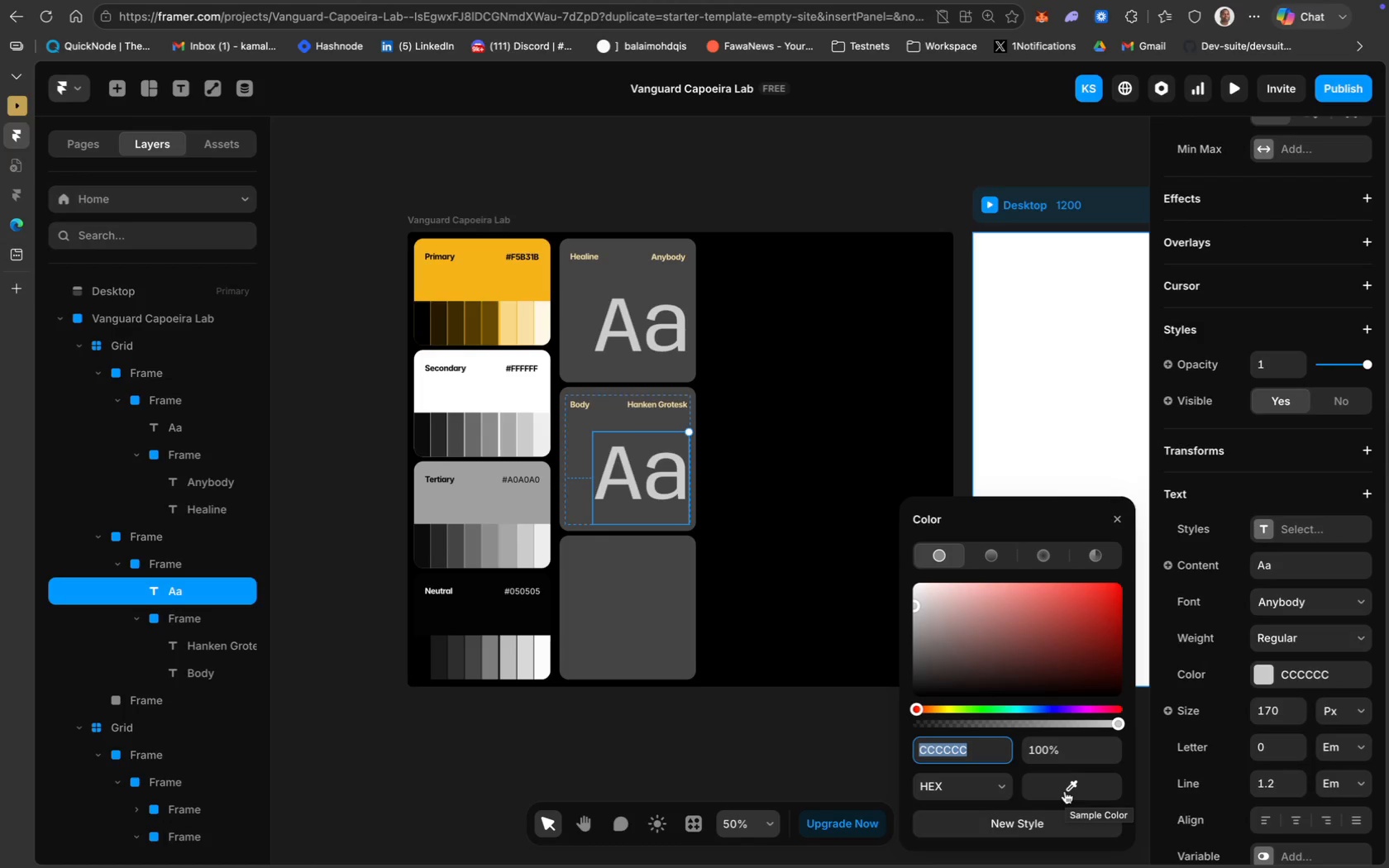 
wait(6.68)
 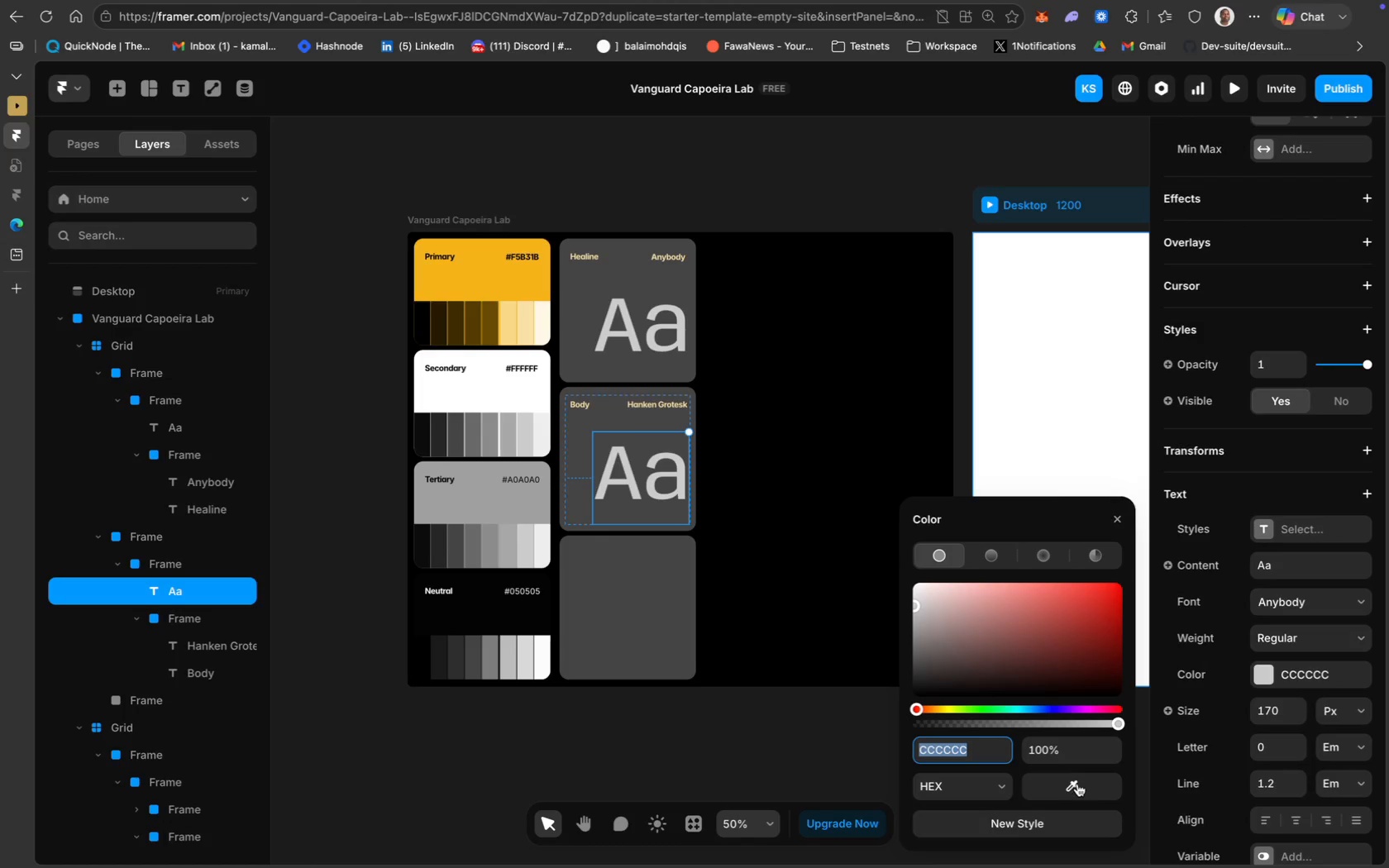 
left_click([1065, 791])
 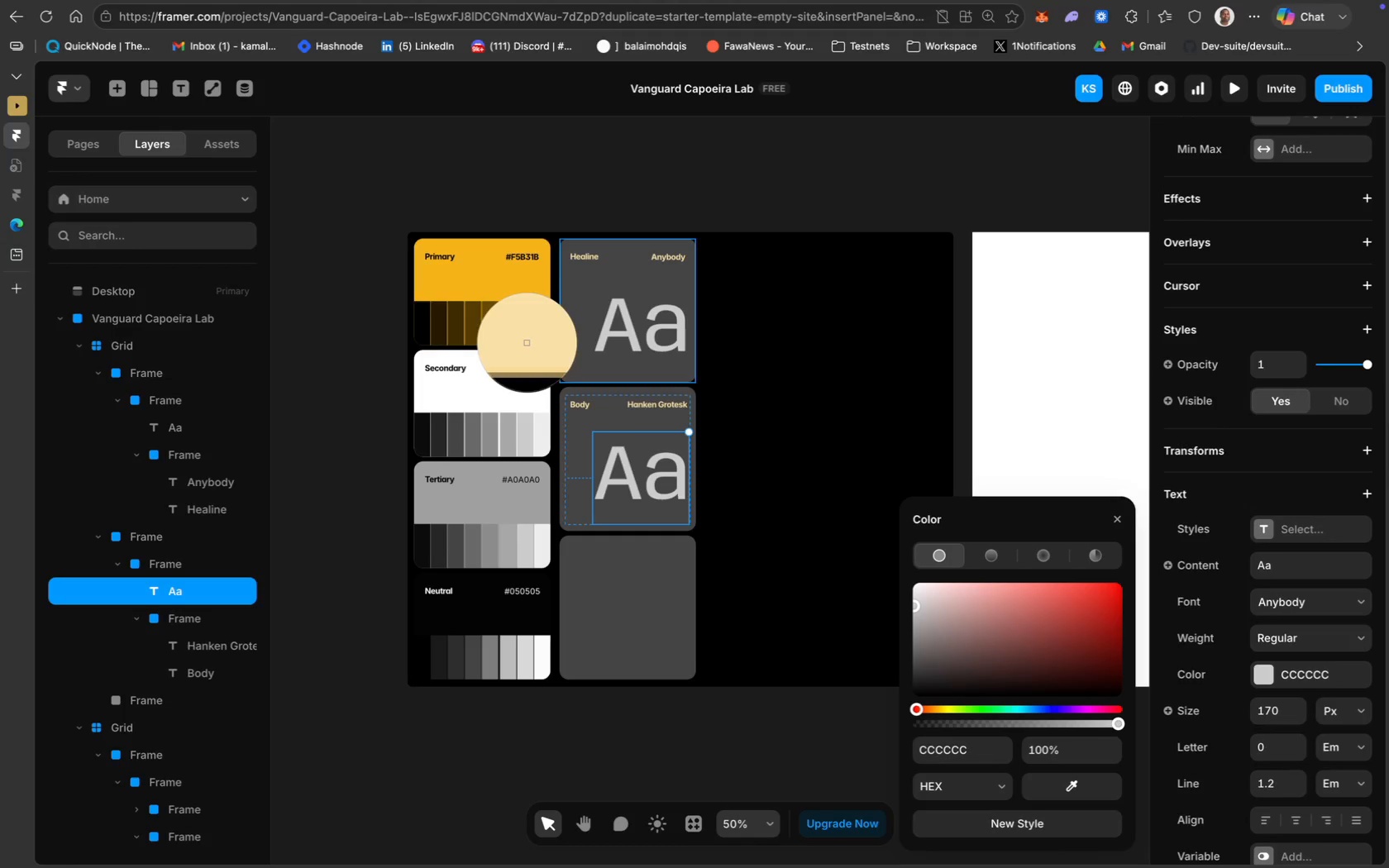 
left_click([523, 339])
 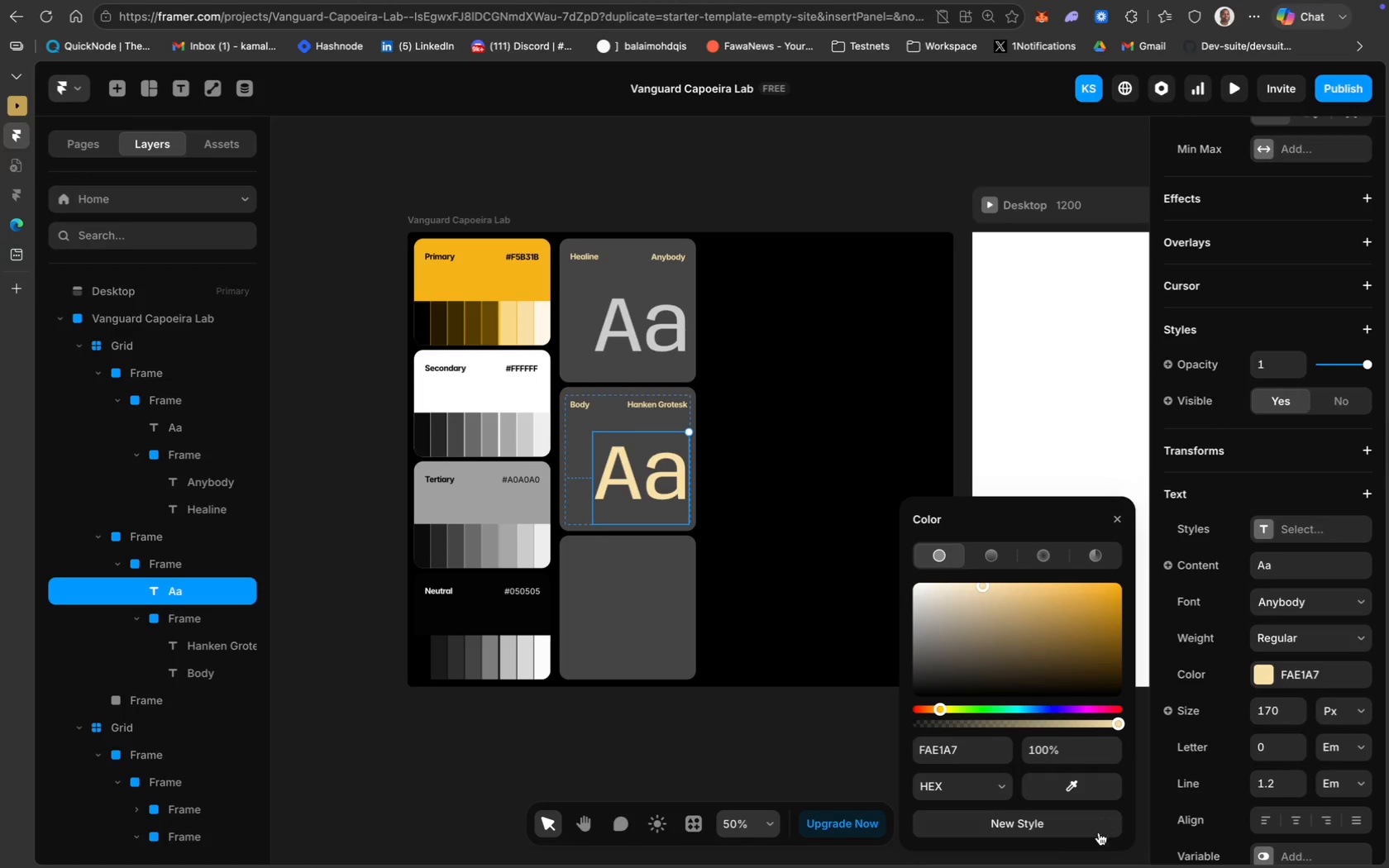 
left_click([1051, 823])
 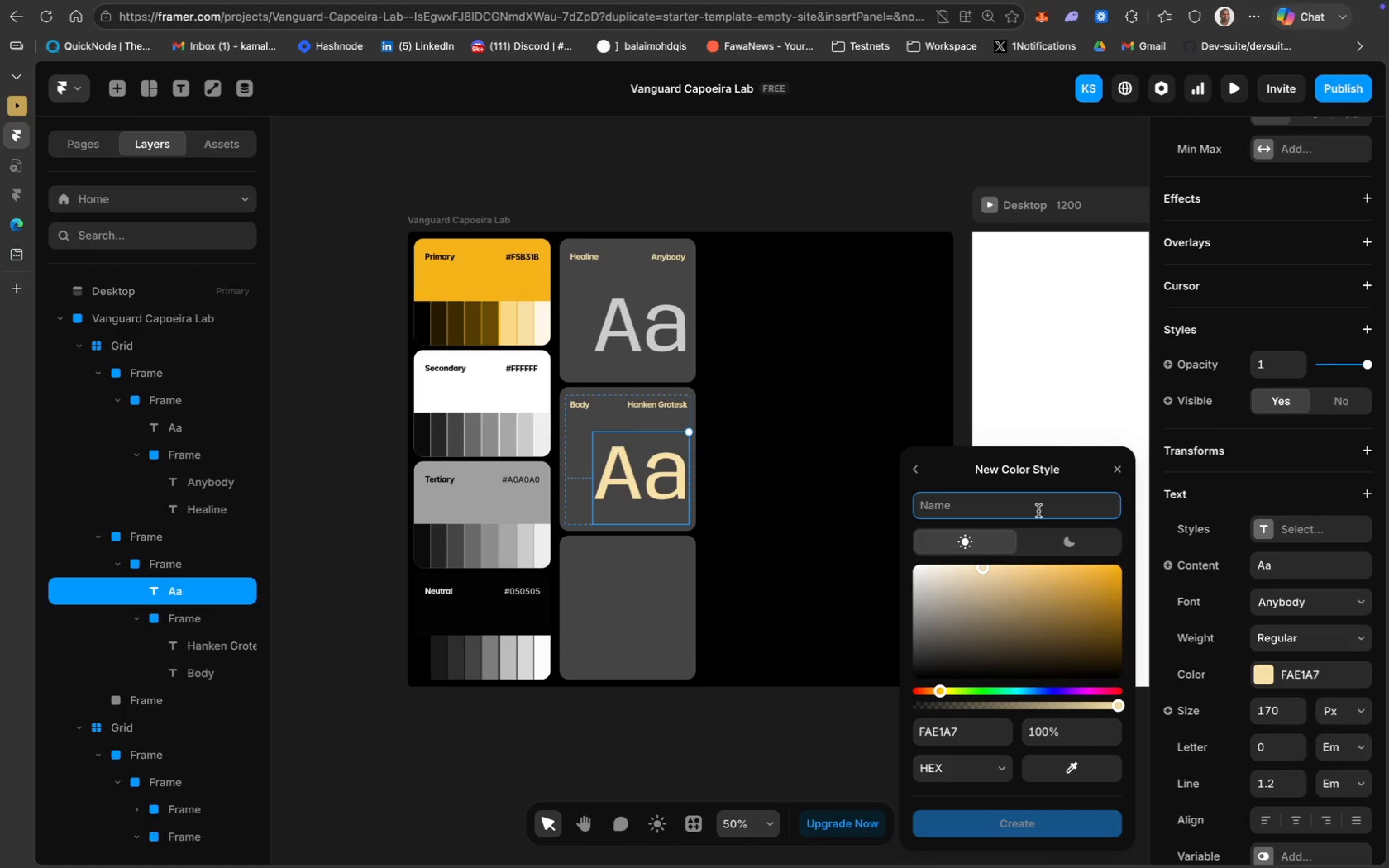 
type(p-body)
 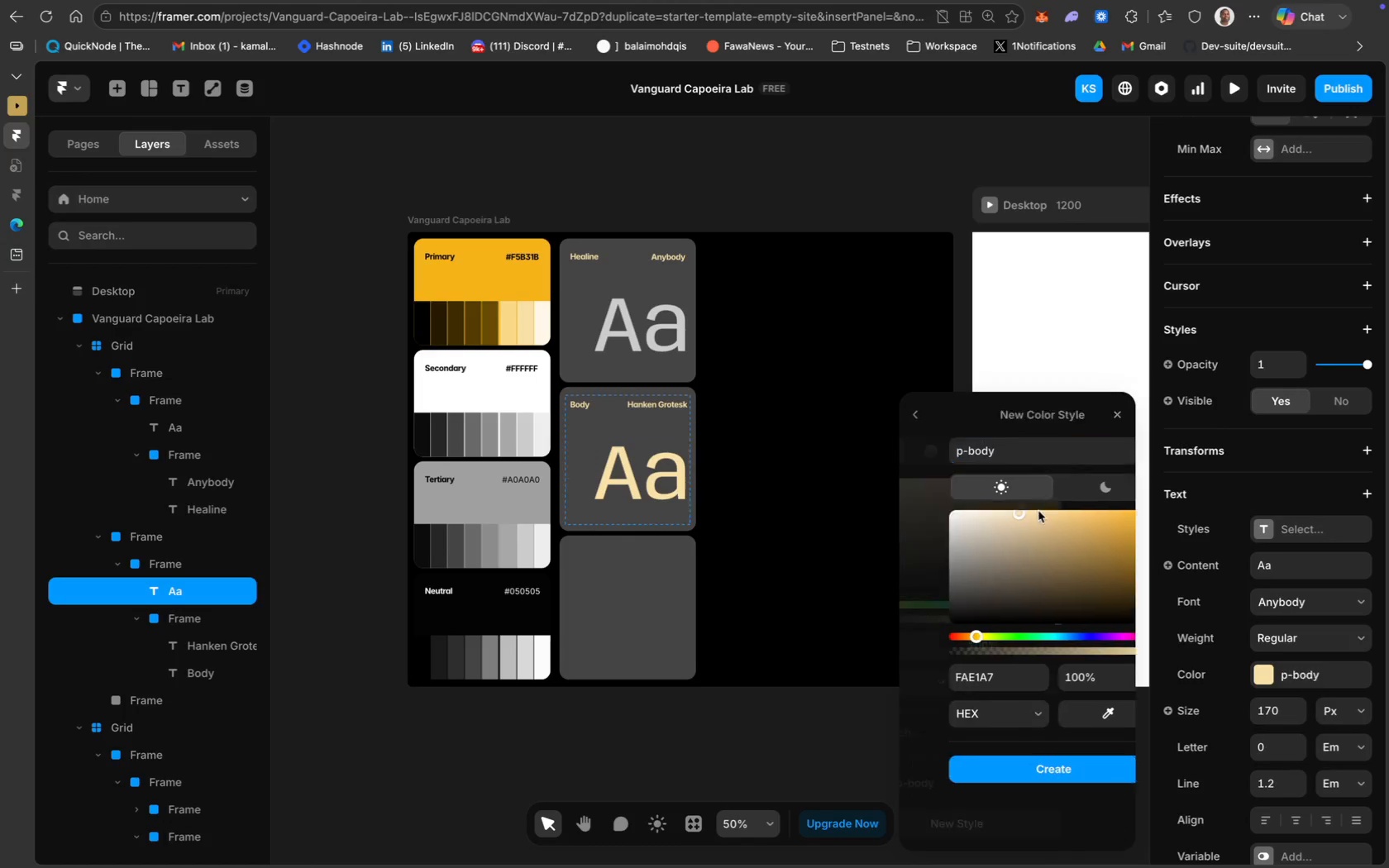 
key(Enter)
 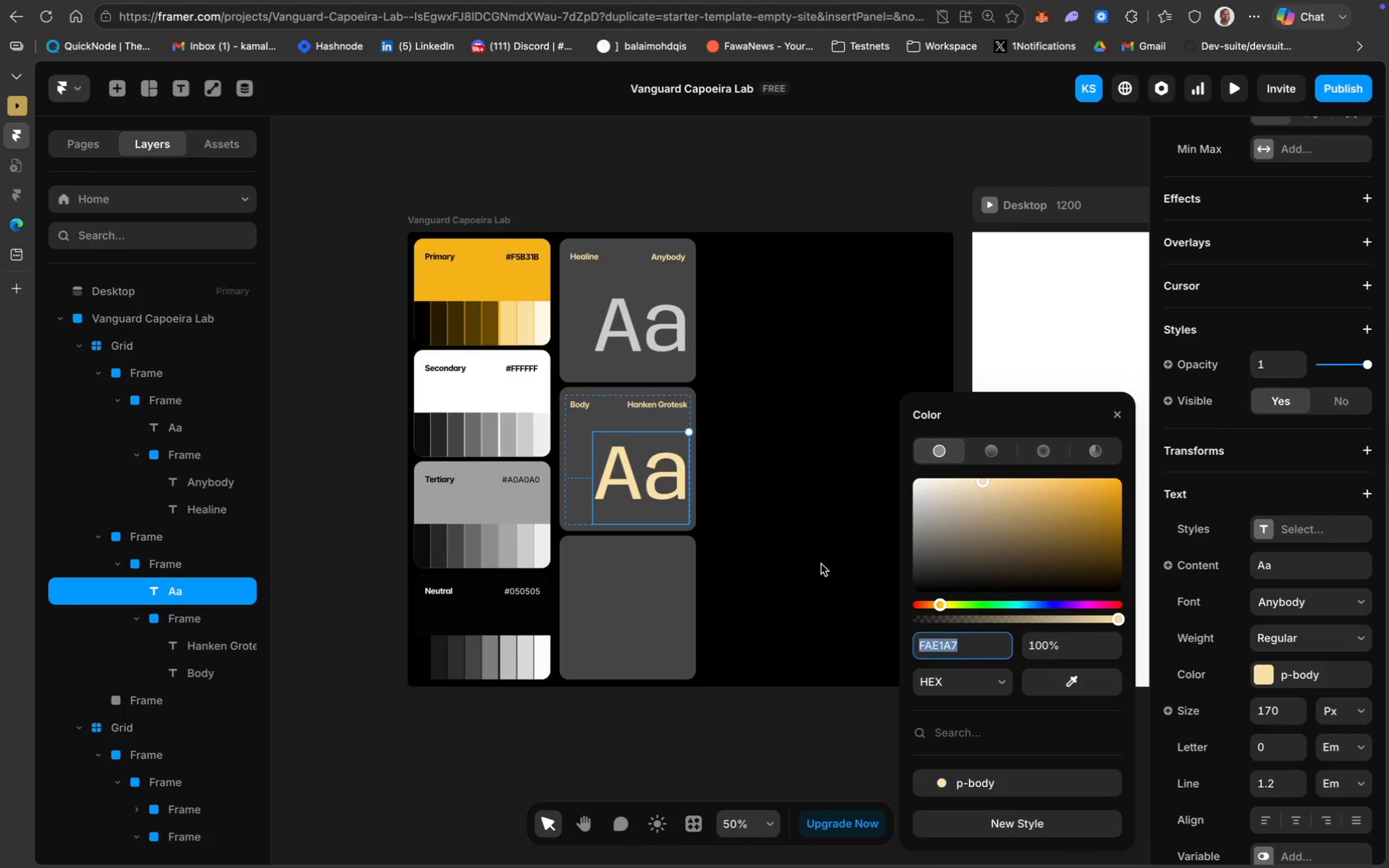 
wait(5.29)
 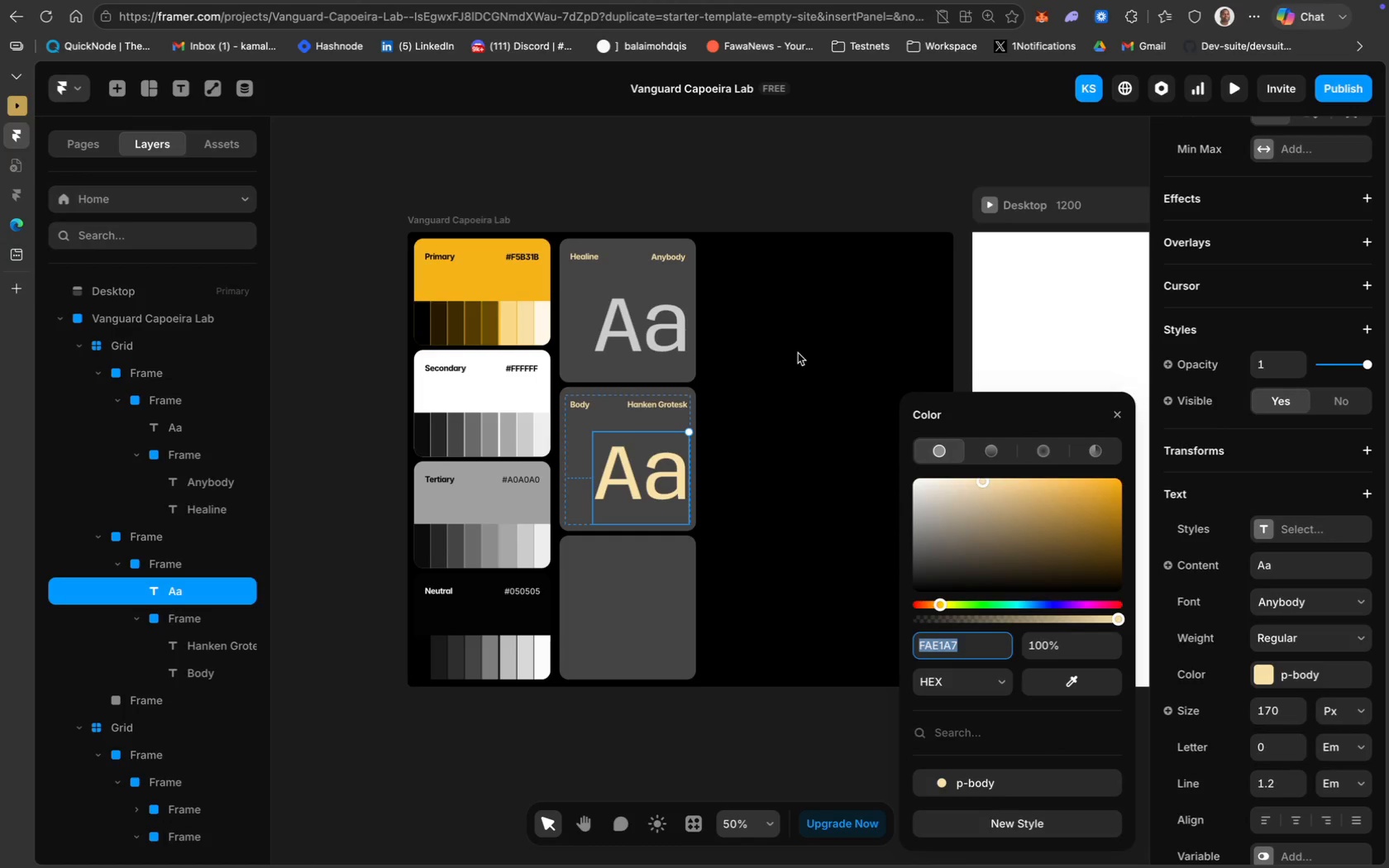 
left_click([798, 512])
 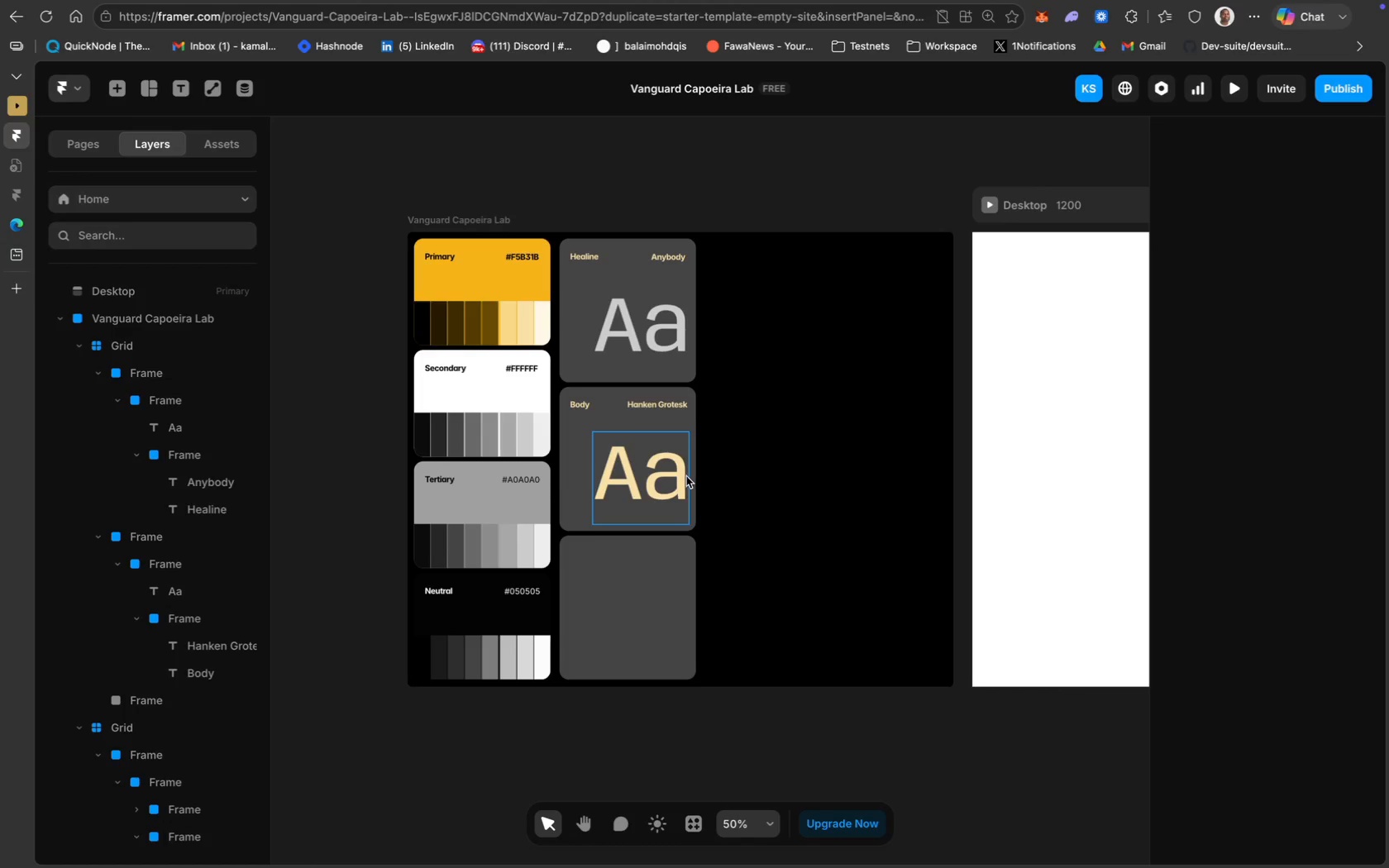 
wait(18.26)
 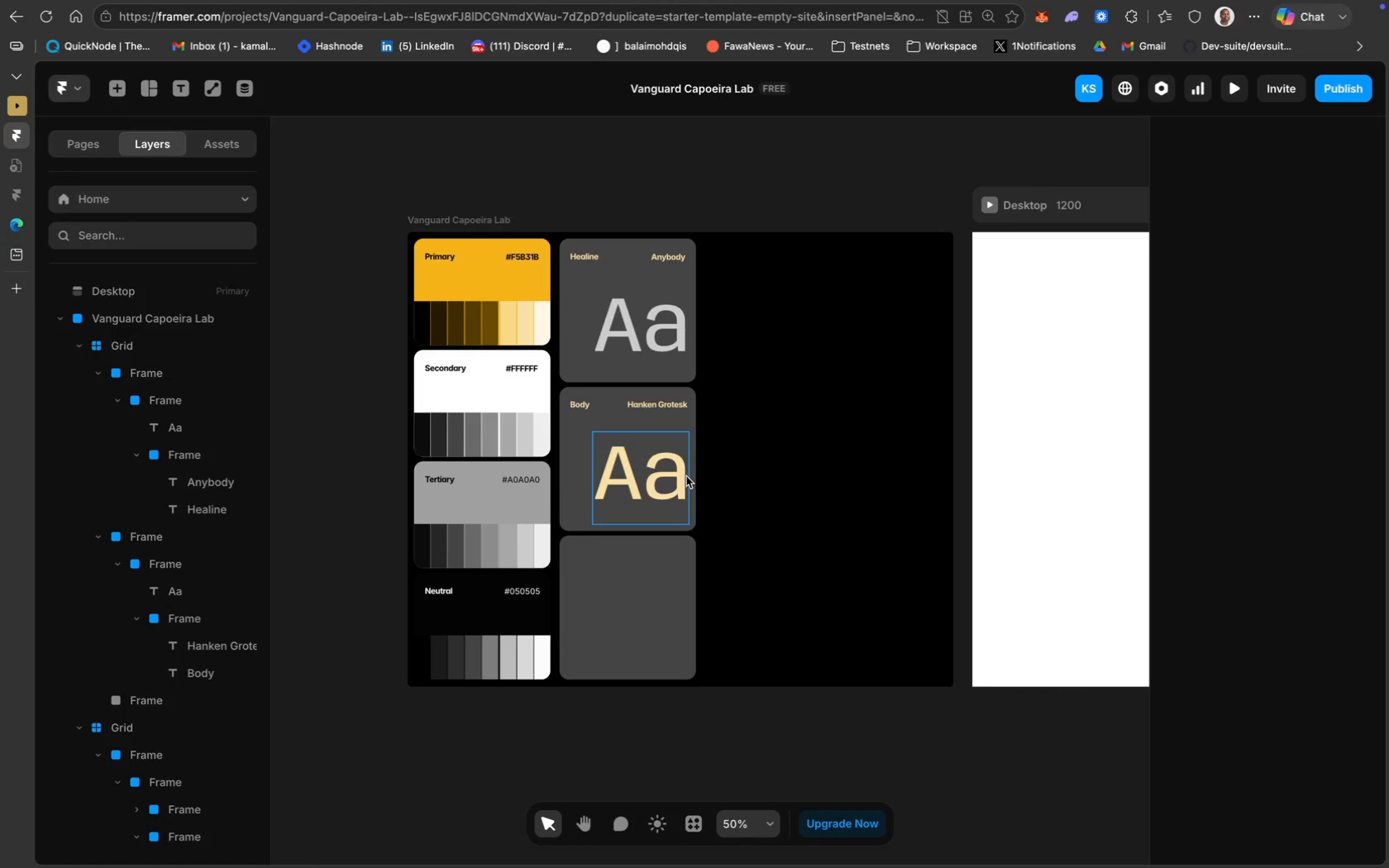 
left_click([637, 474])
 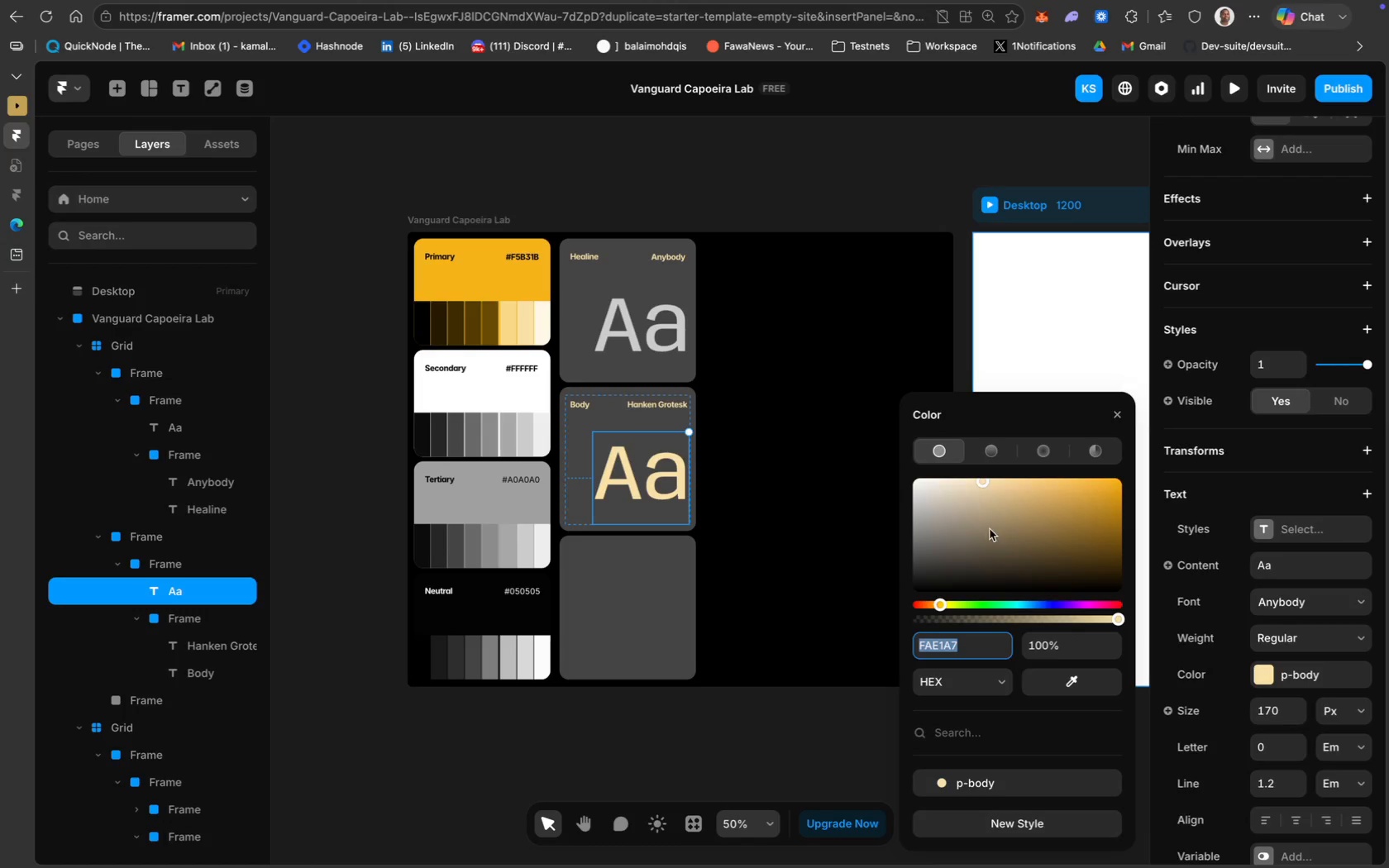 
left_click([967, 481])
 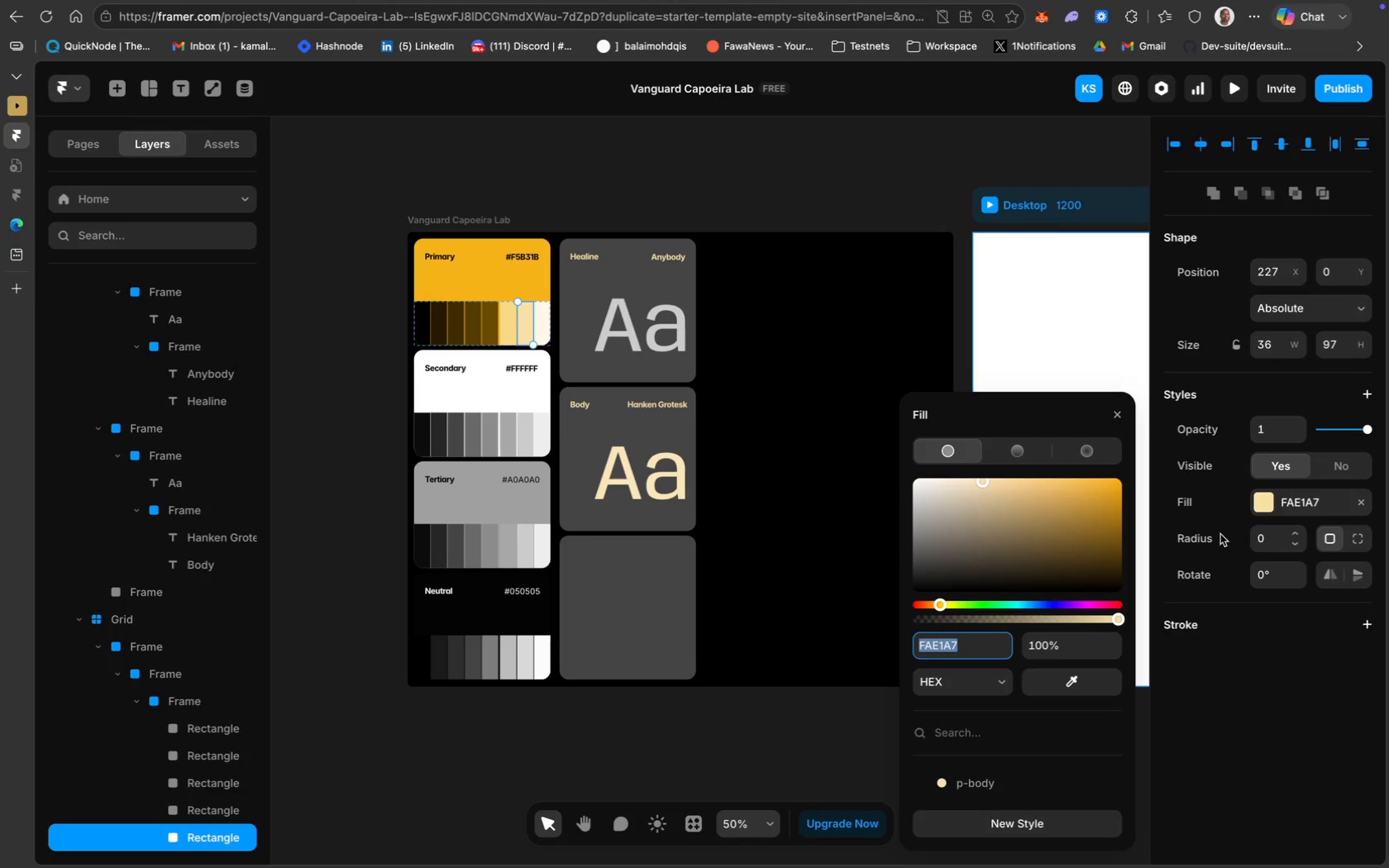 
wait(5.3)
 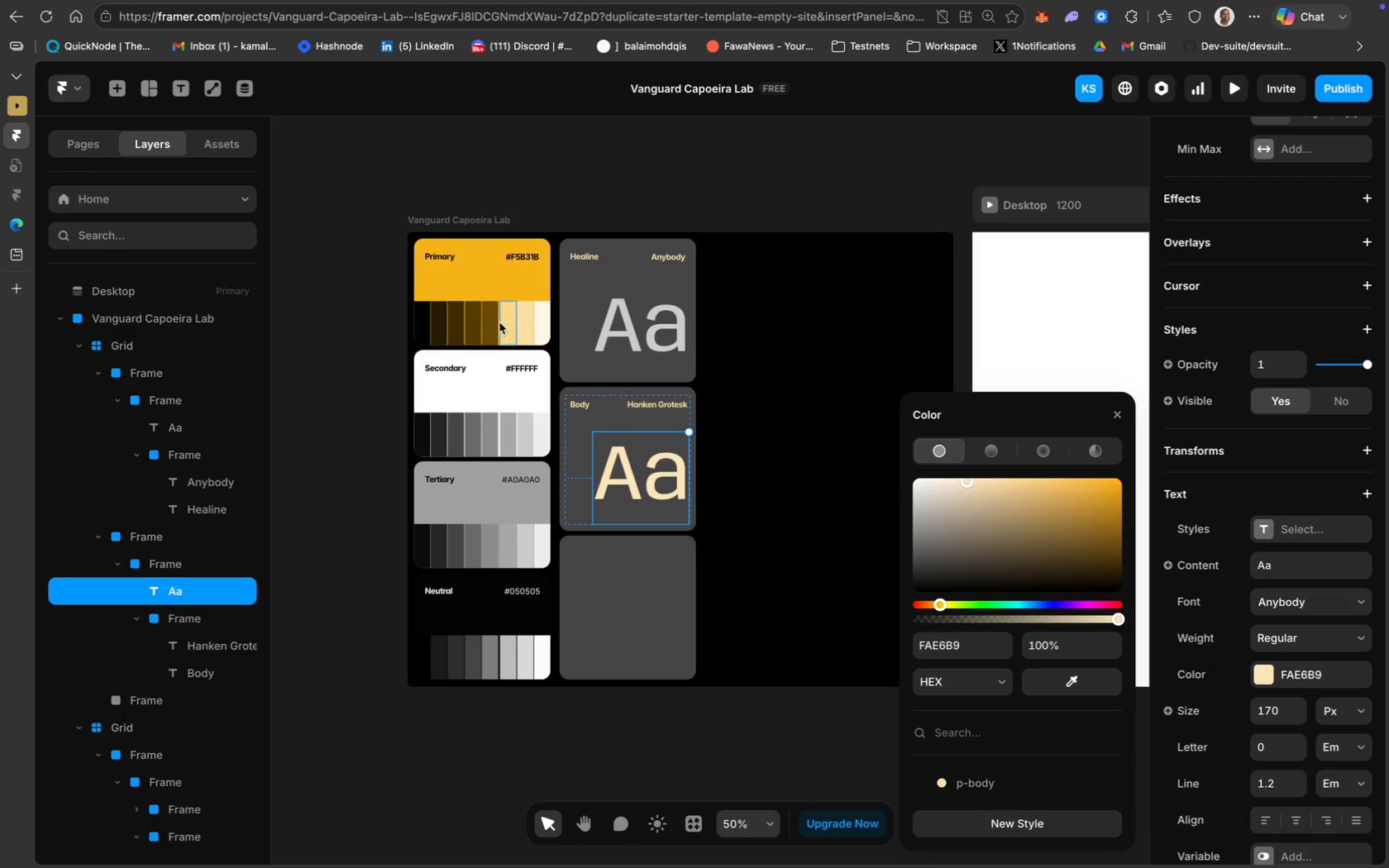 
left_click([965, 482])
 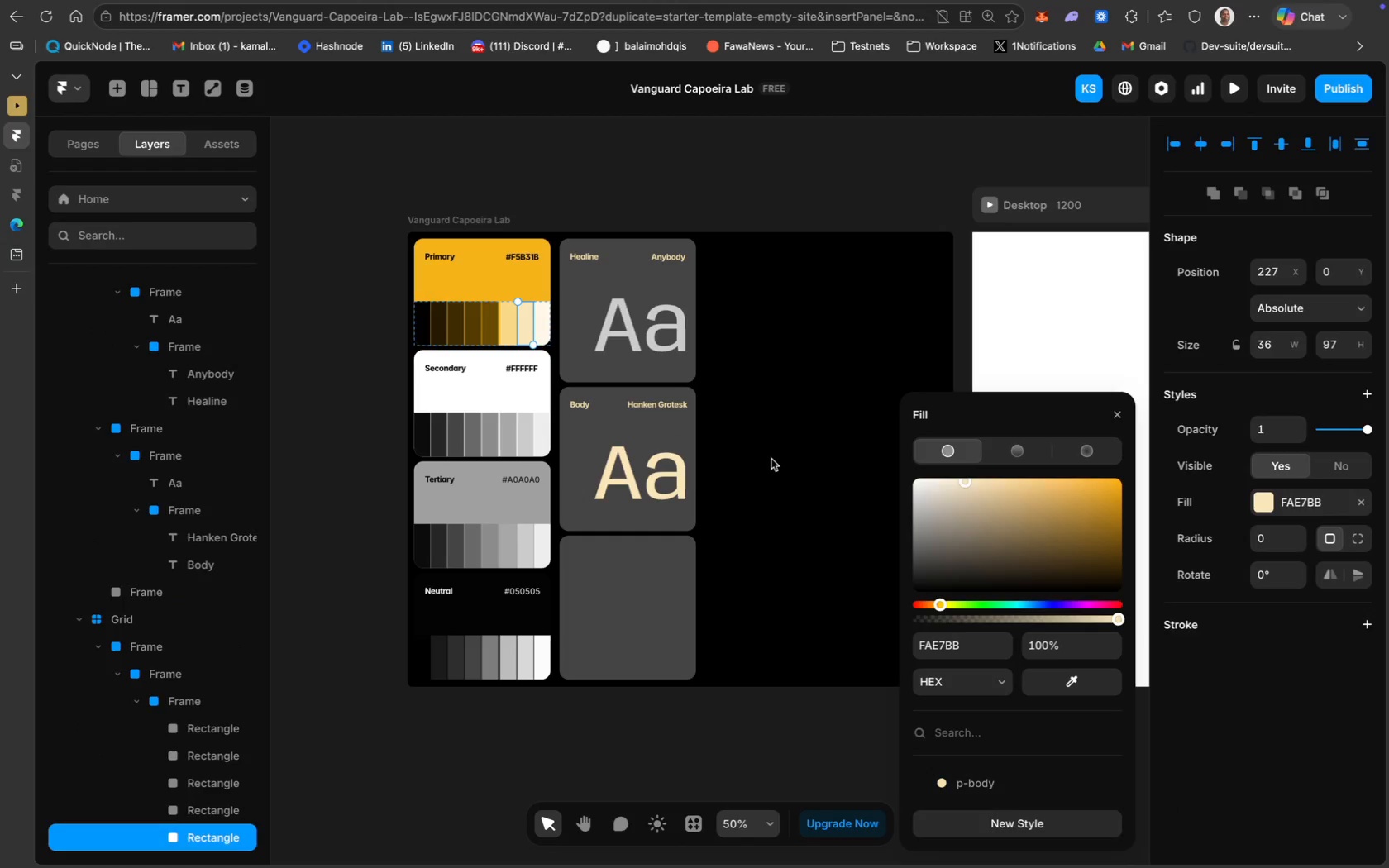 
left_click([674, 478])
 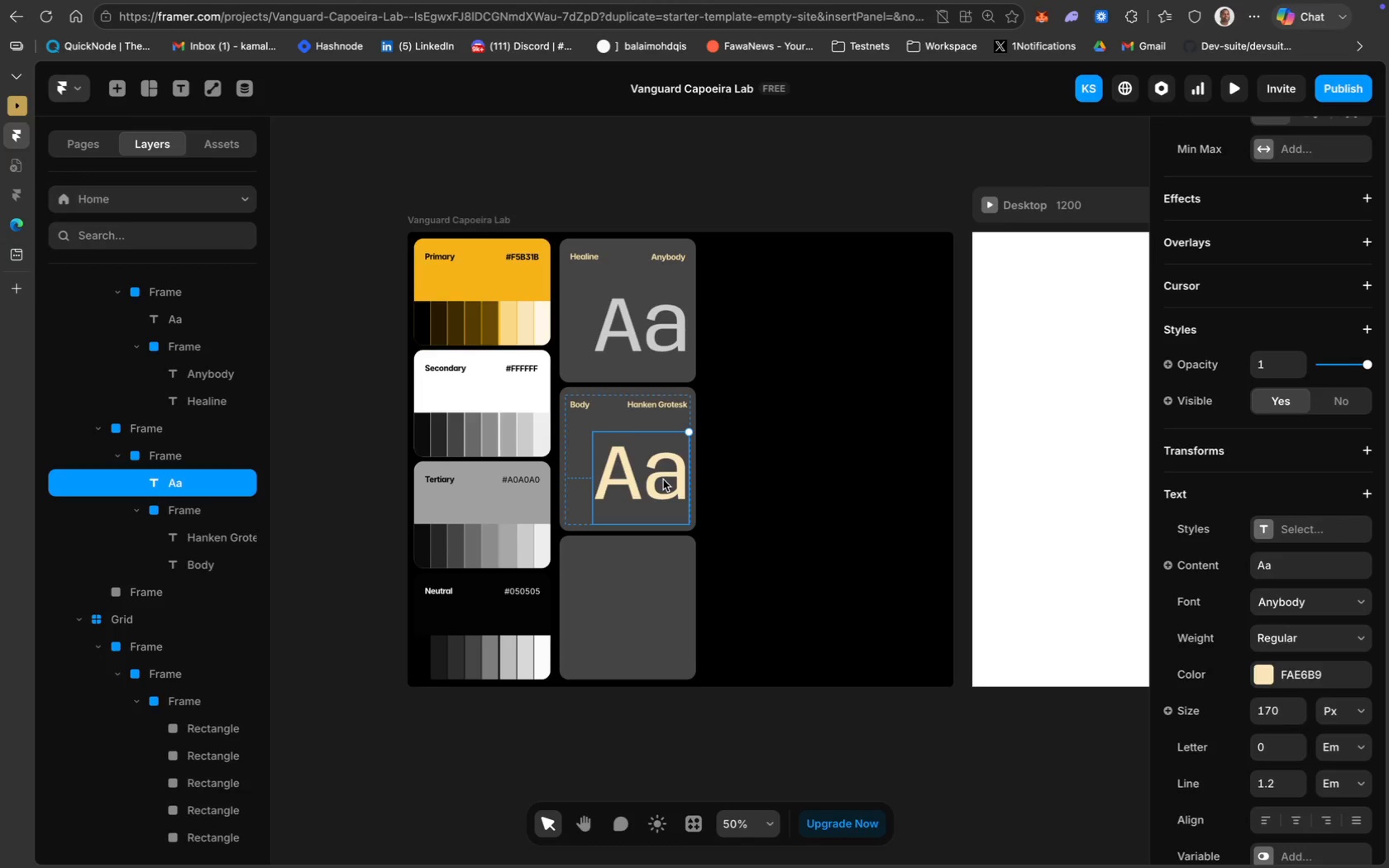 
left_click([663, 479])
 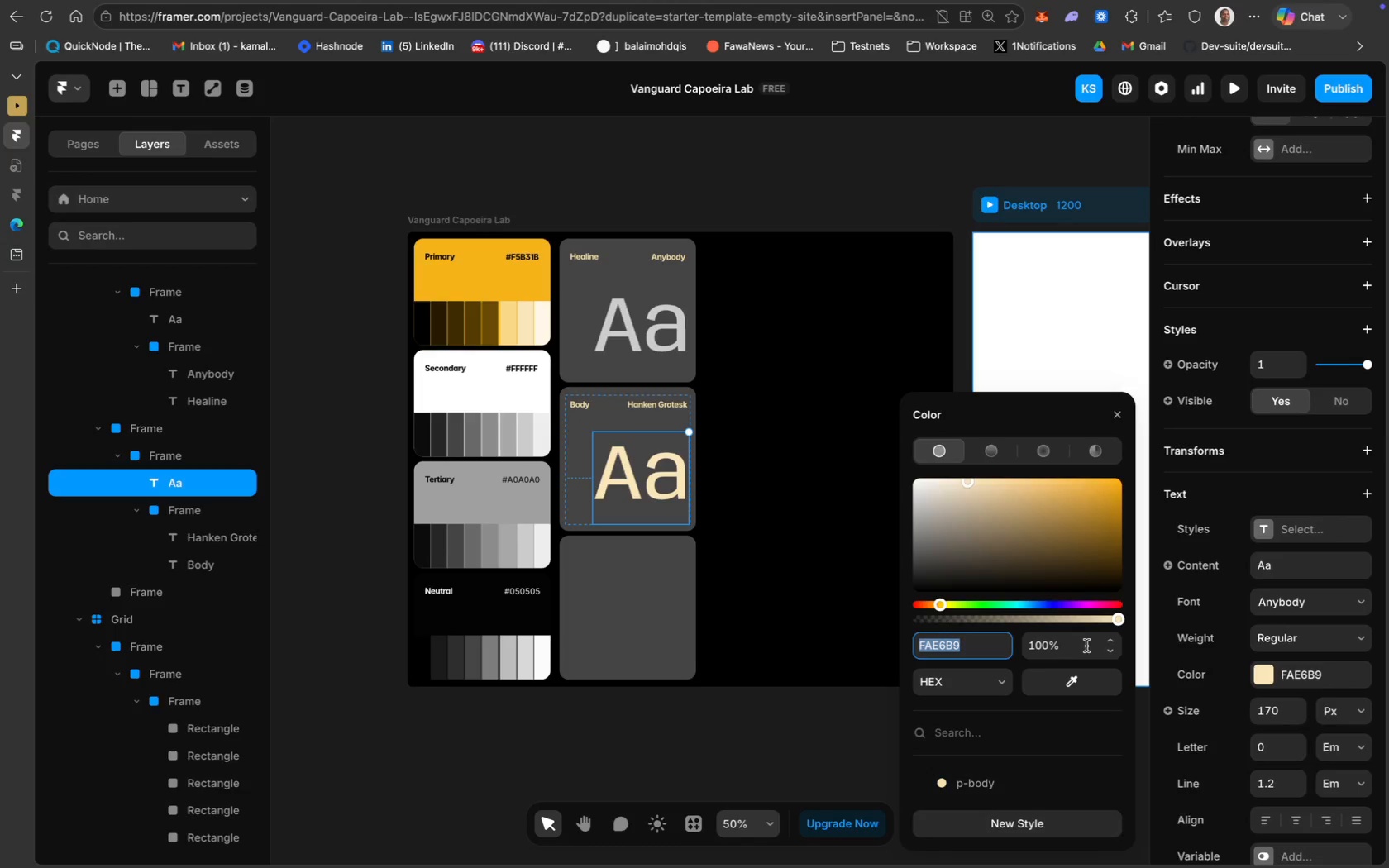 
hold_key(key=CommandLeft, duration=0.49)
 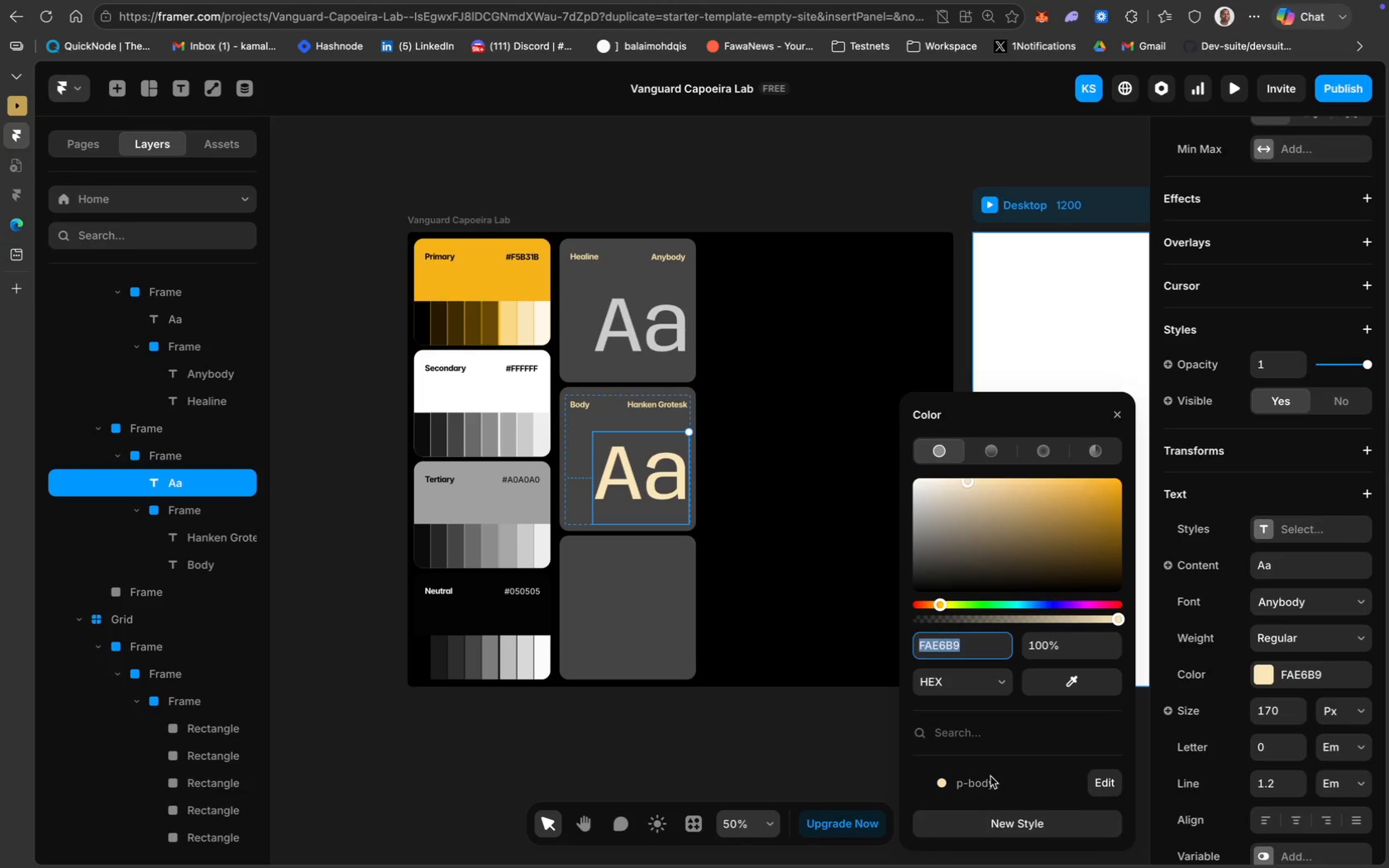 
left_click([980, 785])
 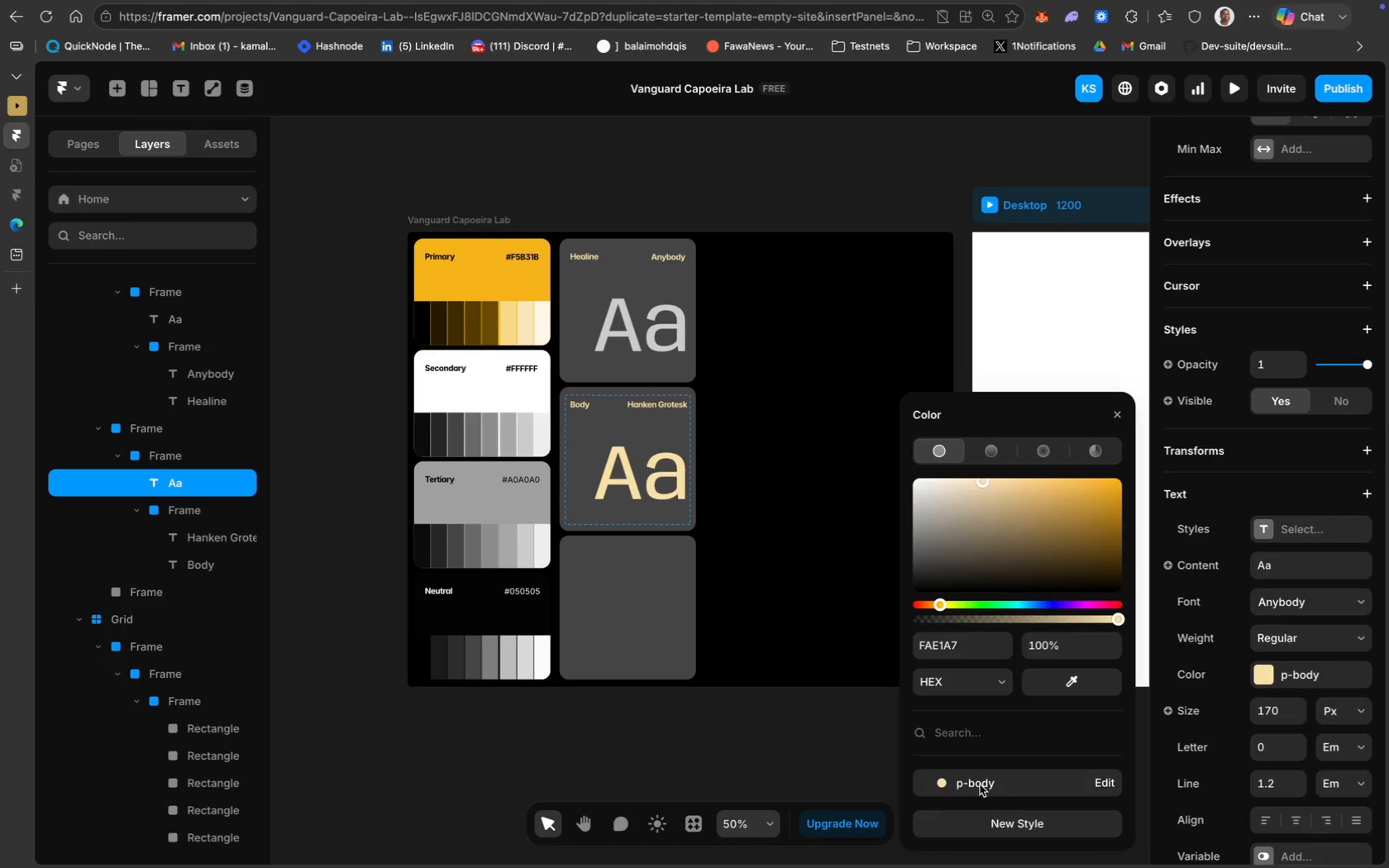 
key(Meta+Z)
 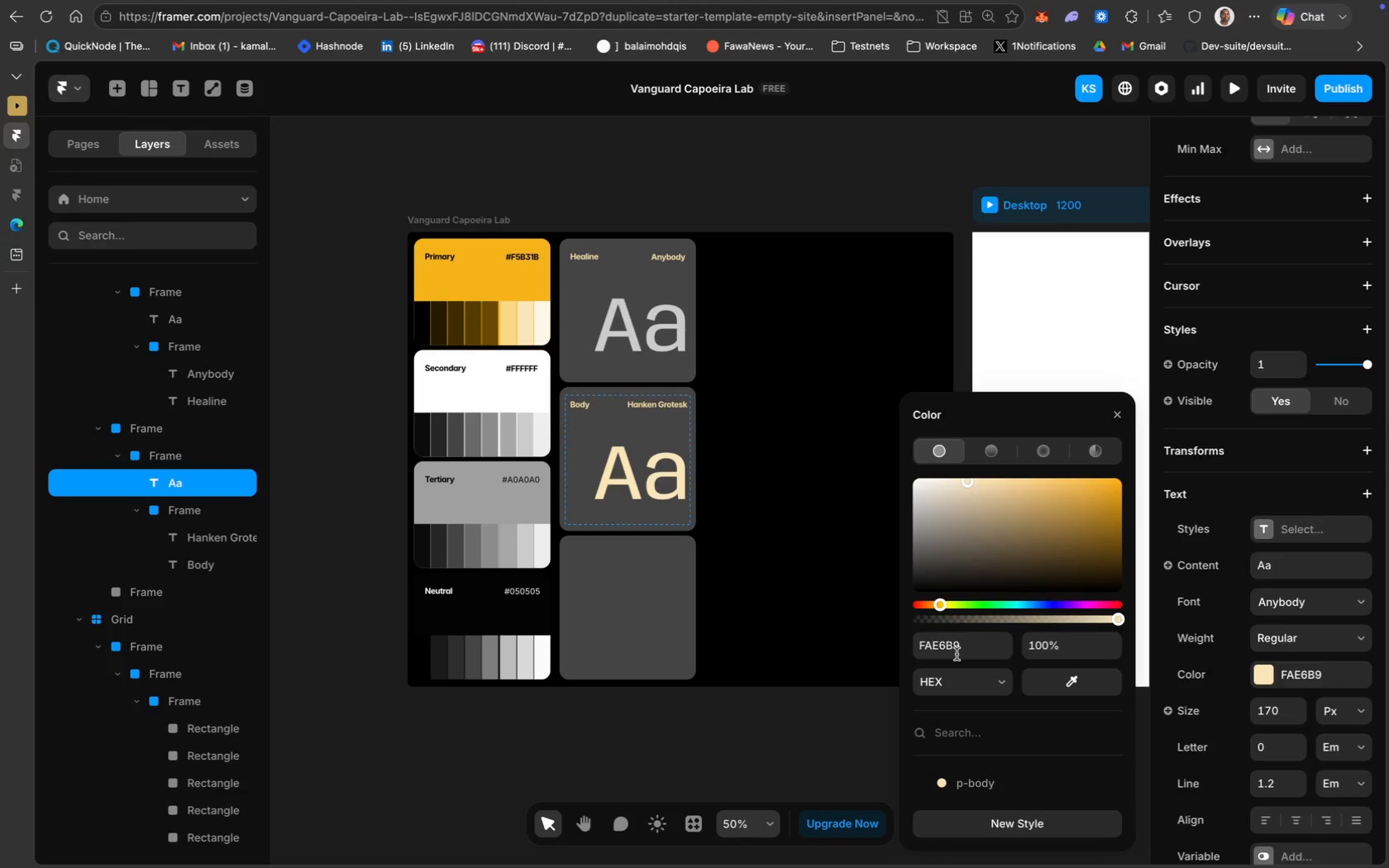 
left_click([959, 650])
 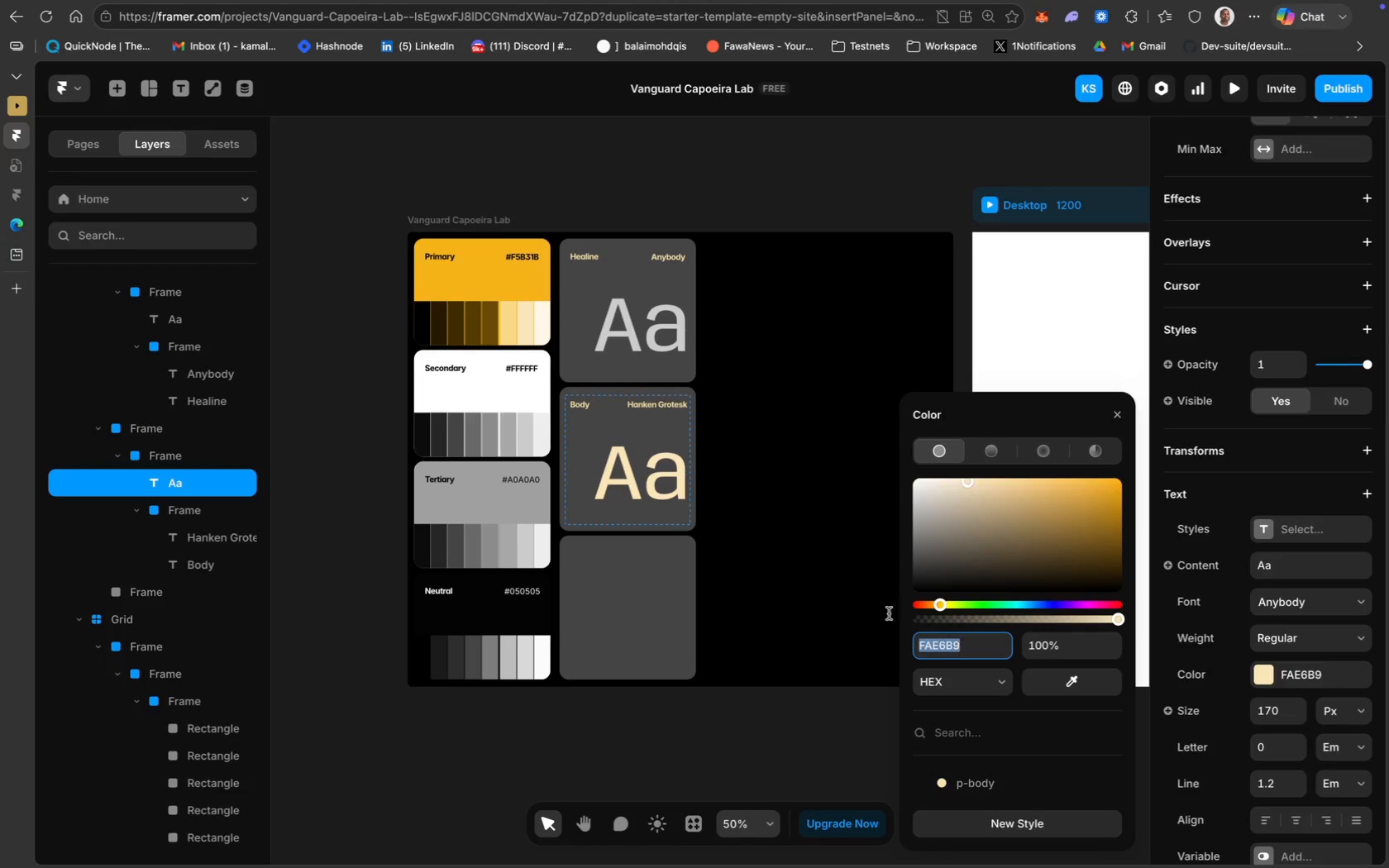 
left_click([785, 517])
 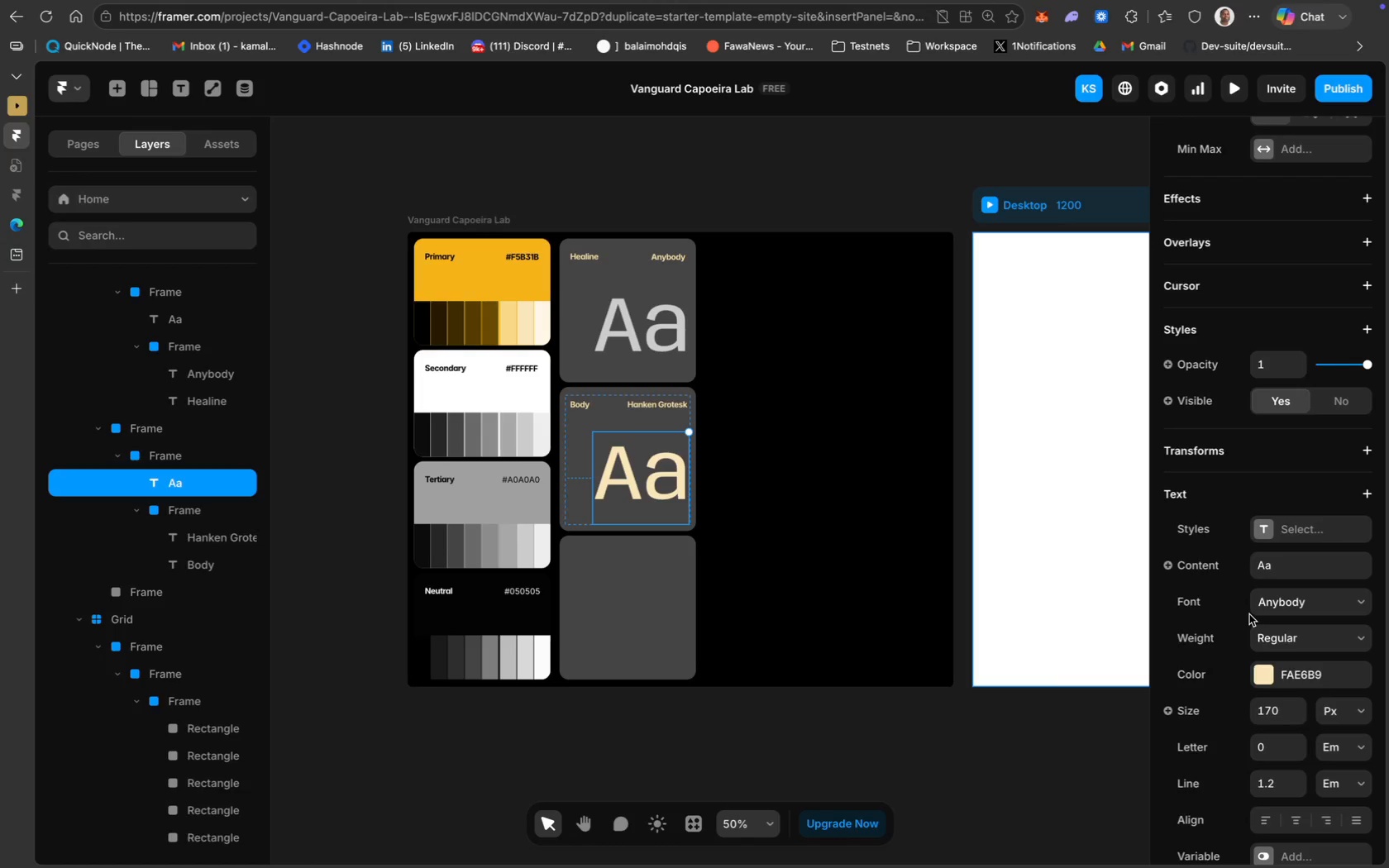 
left_click([1320, 689])
 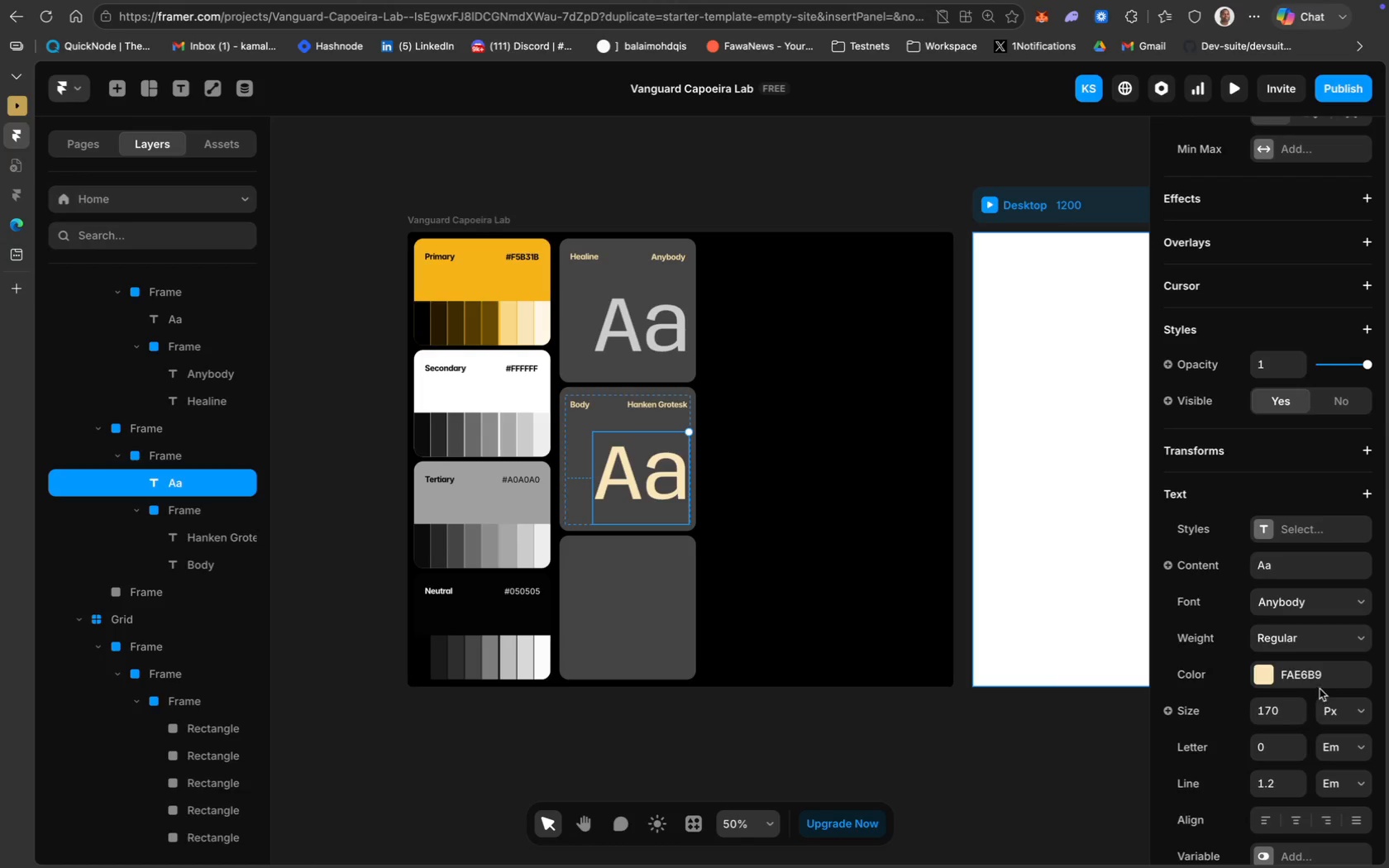 
left_click([1313, 684])
 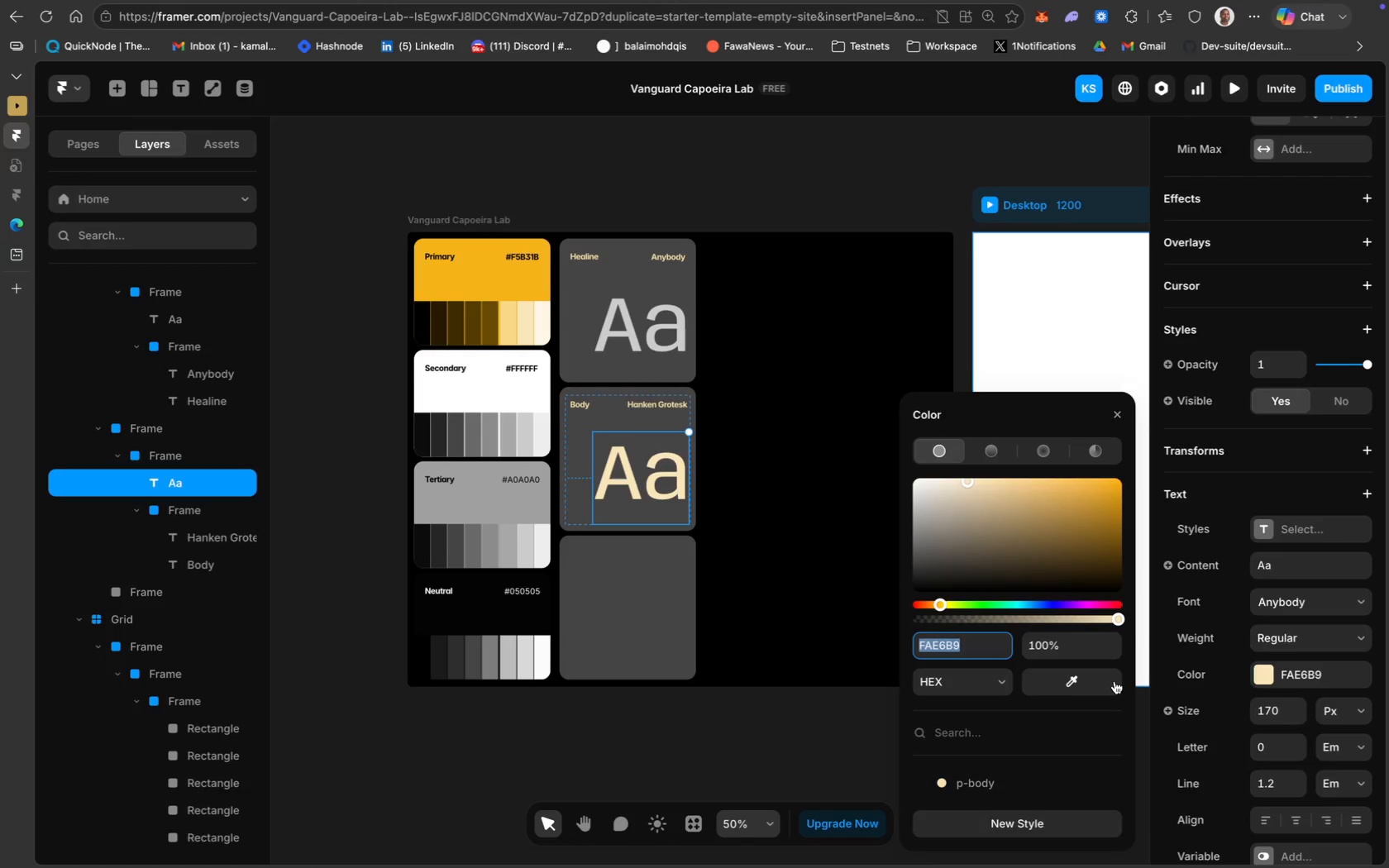 
key(Meta+C)
 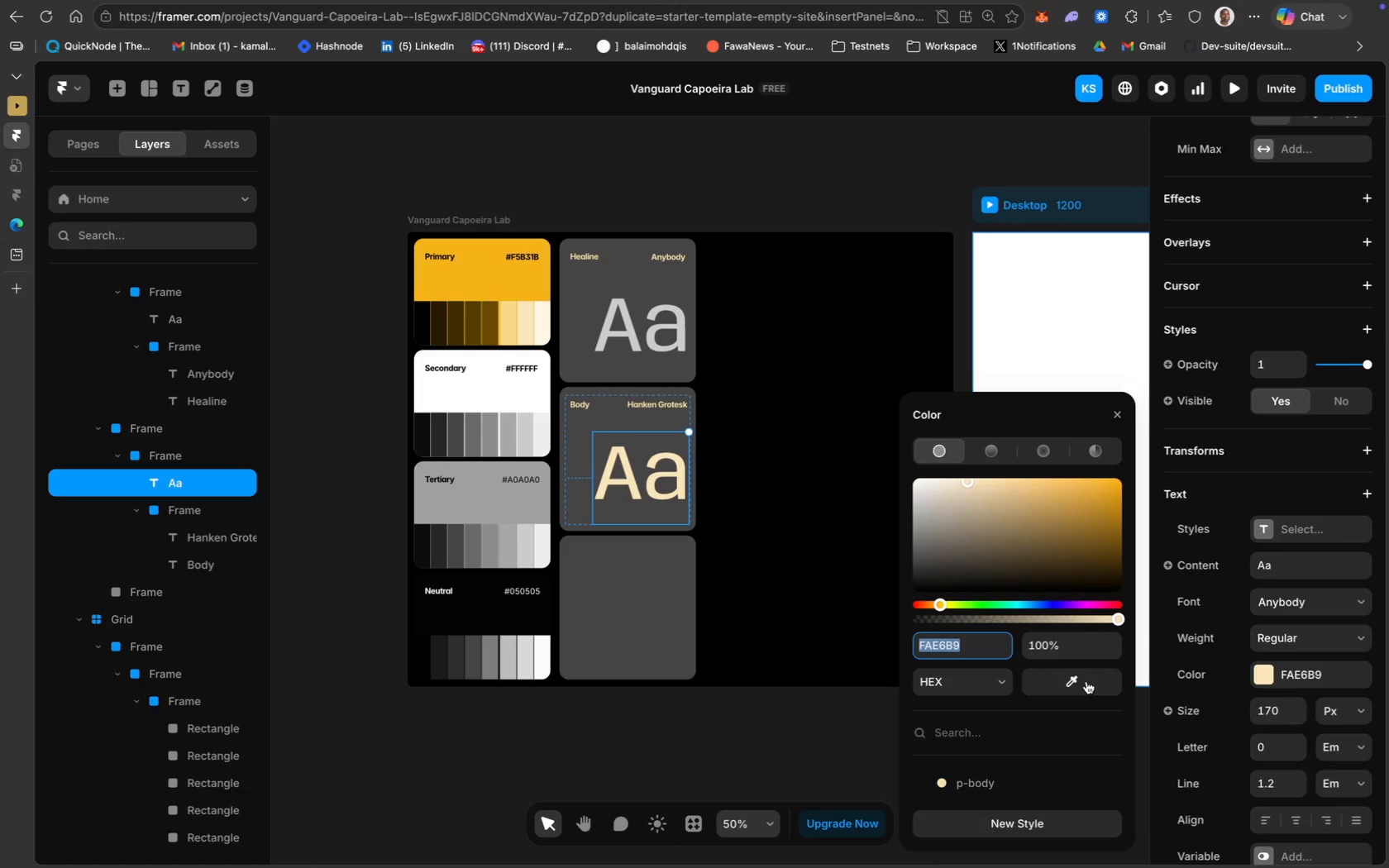 
key(Meta+C)
 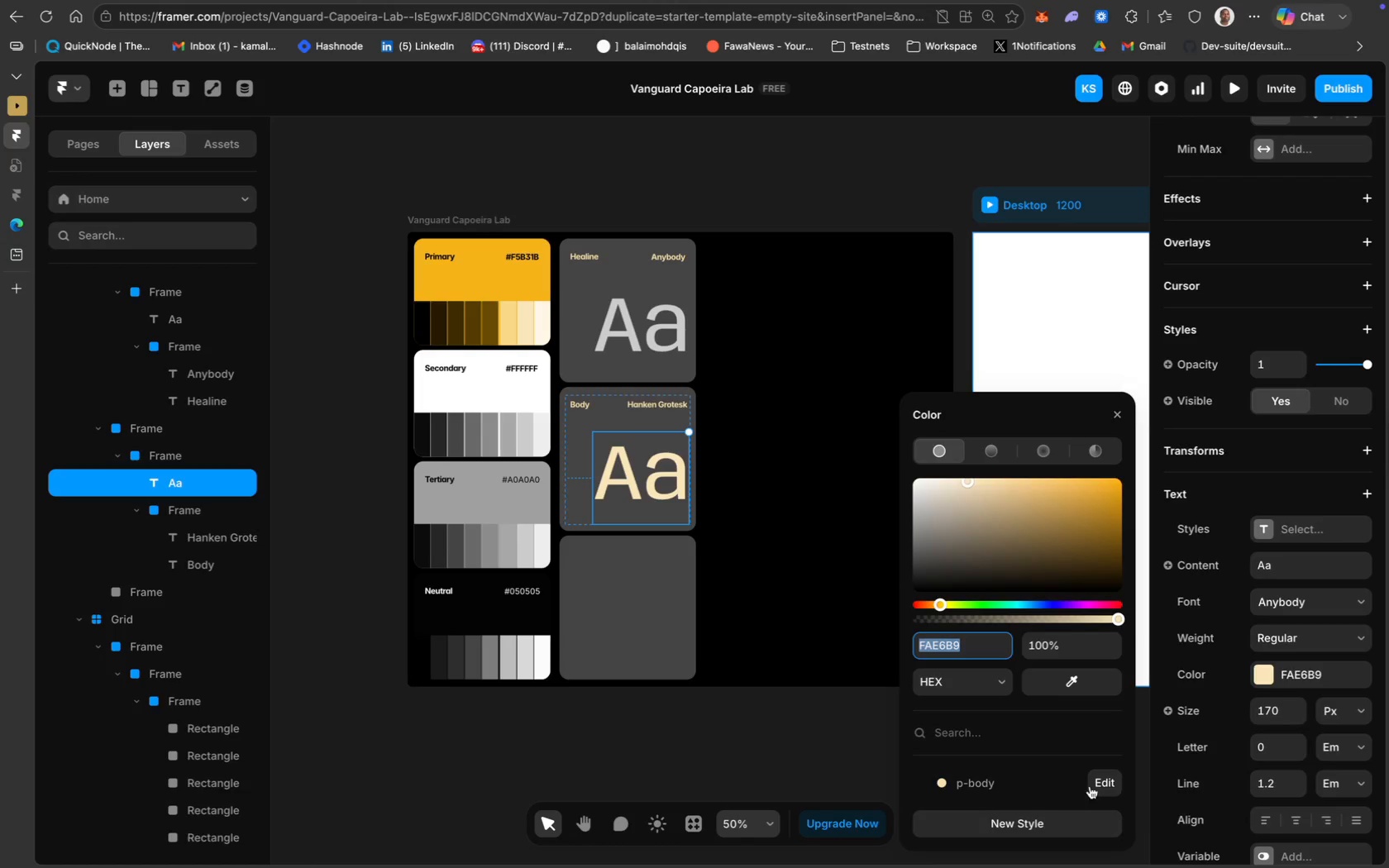 
left_click([1101, 784])
 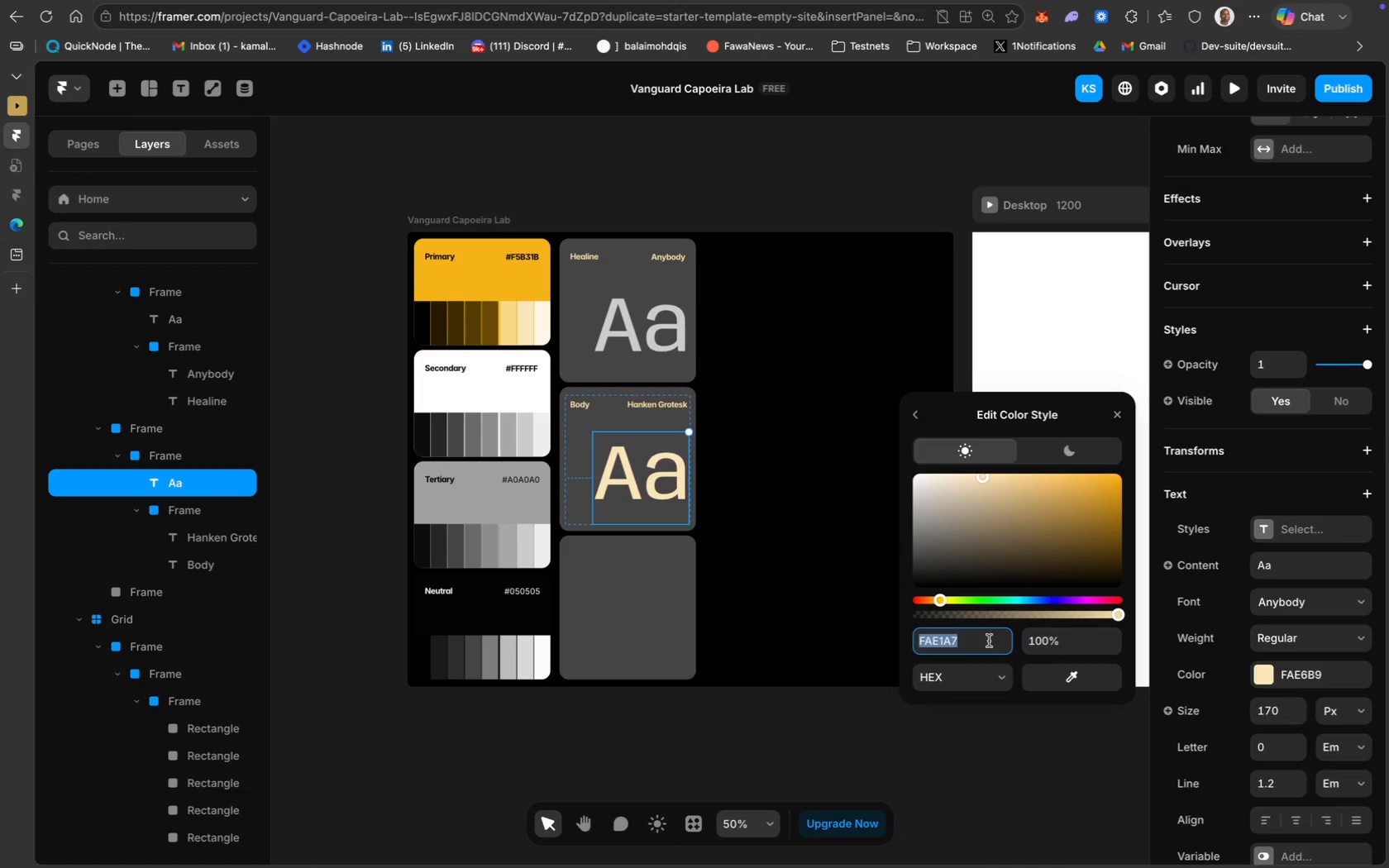 
key(Meta+V)
 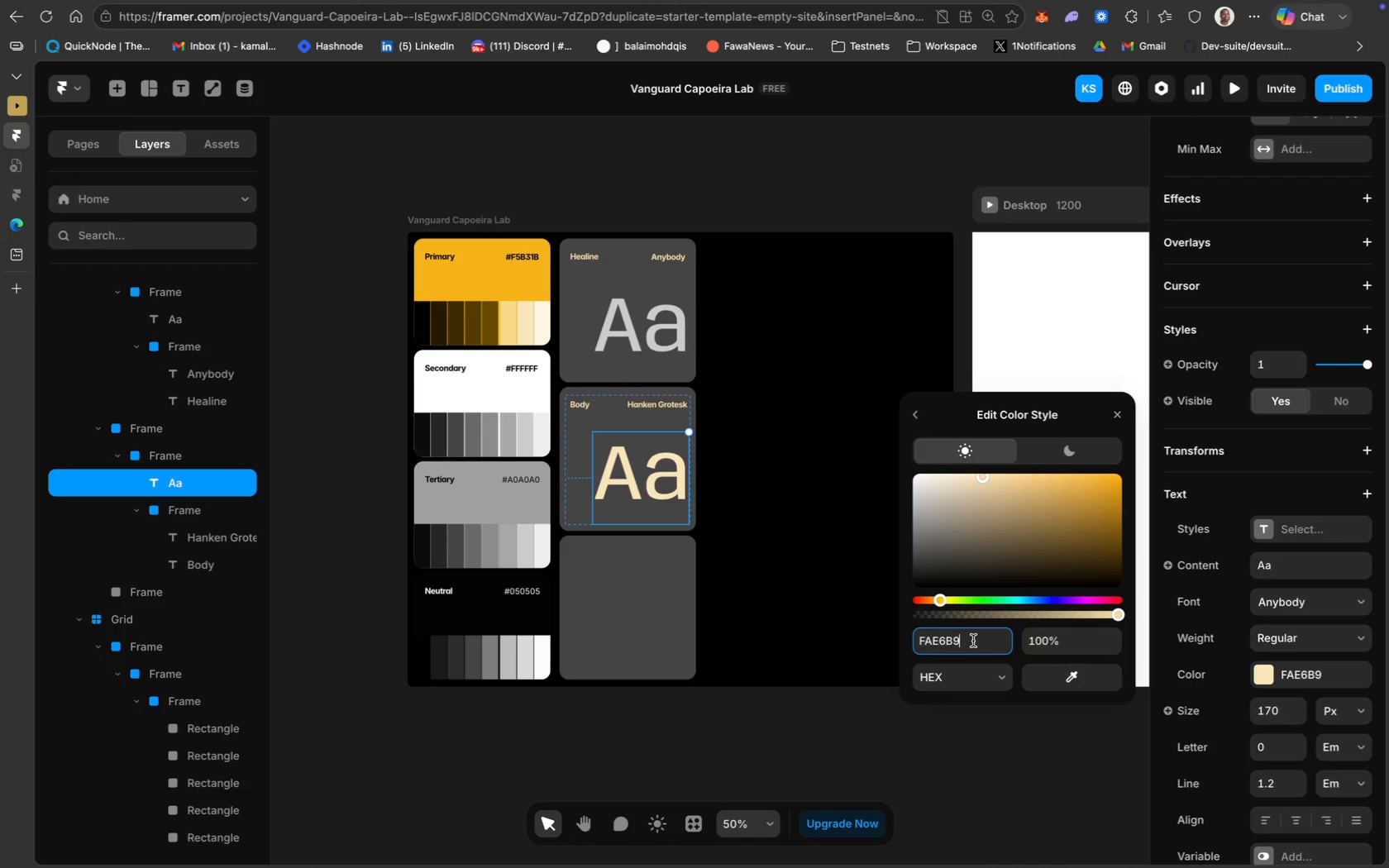 
key(Enter)
 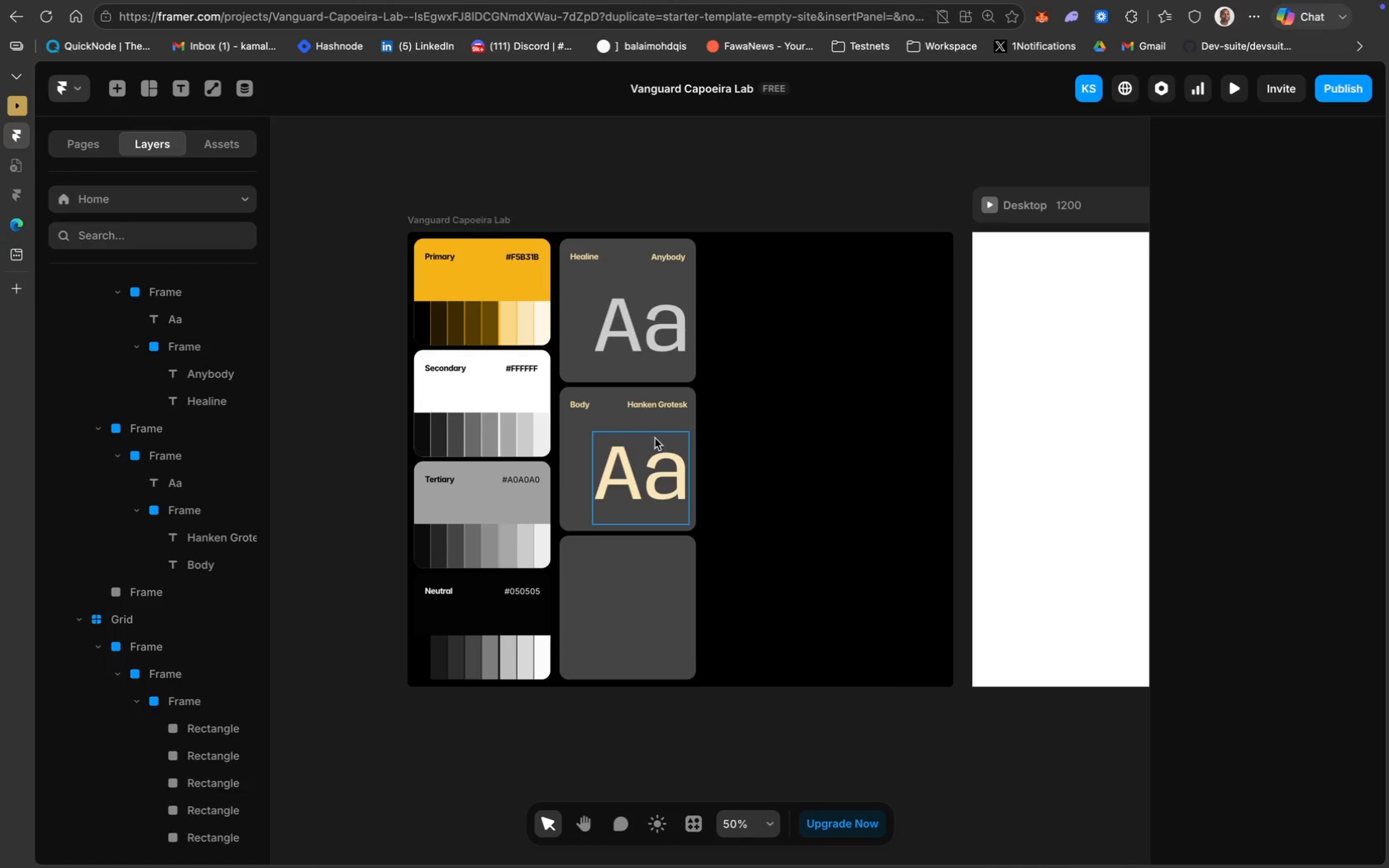 
left_click([651, 395])
 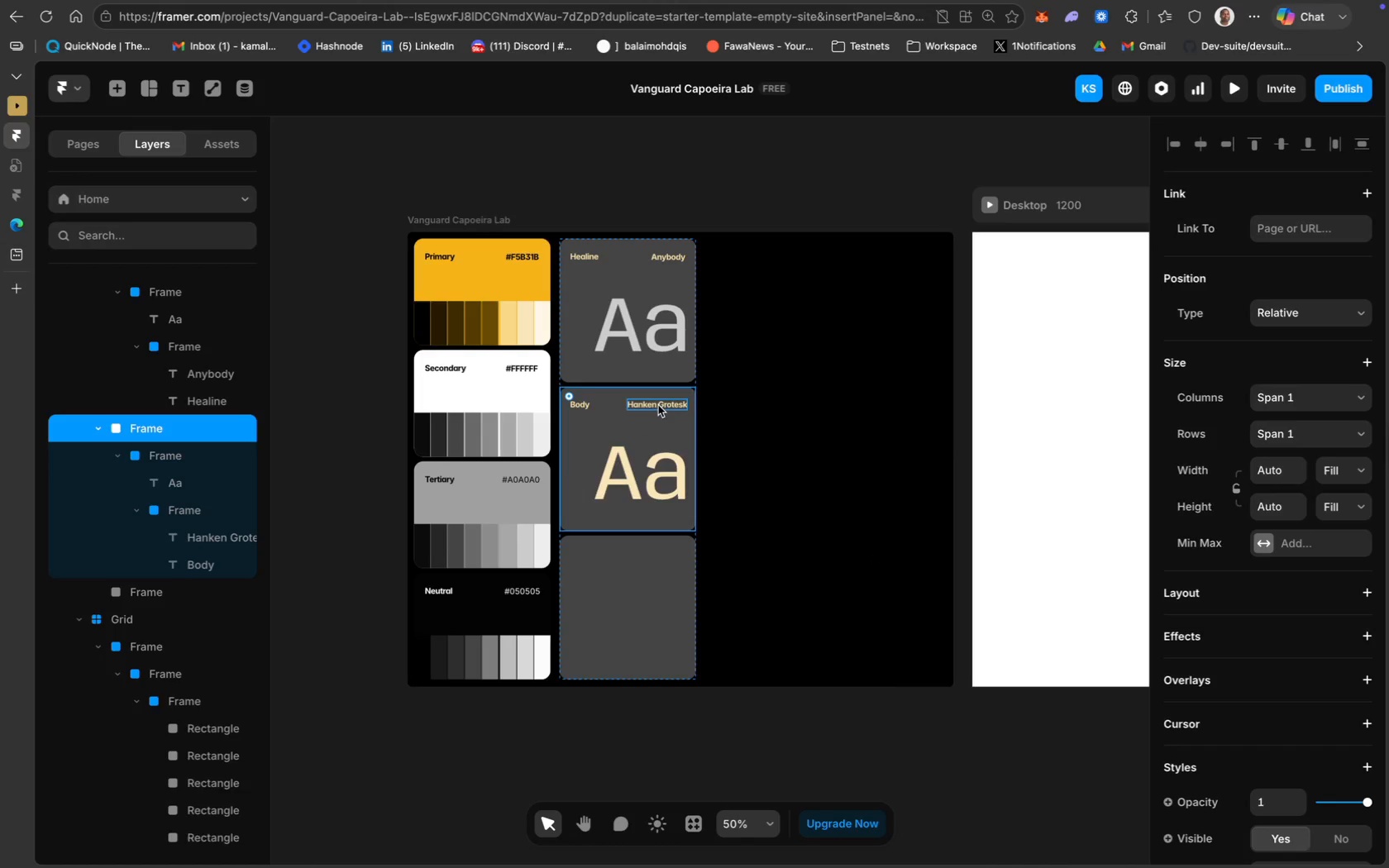 
left_click([658, 403])
 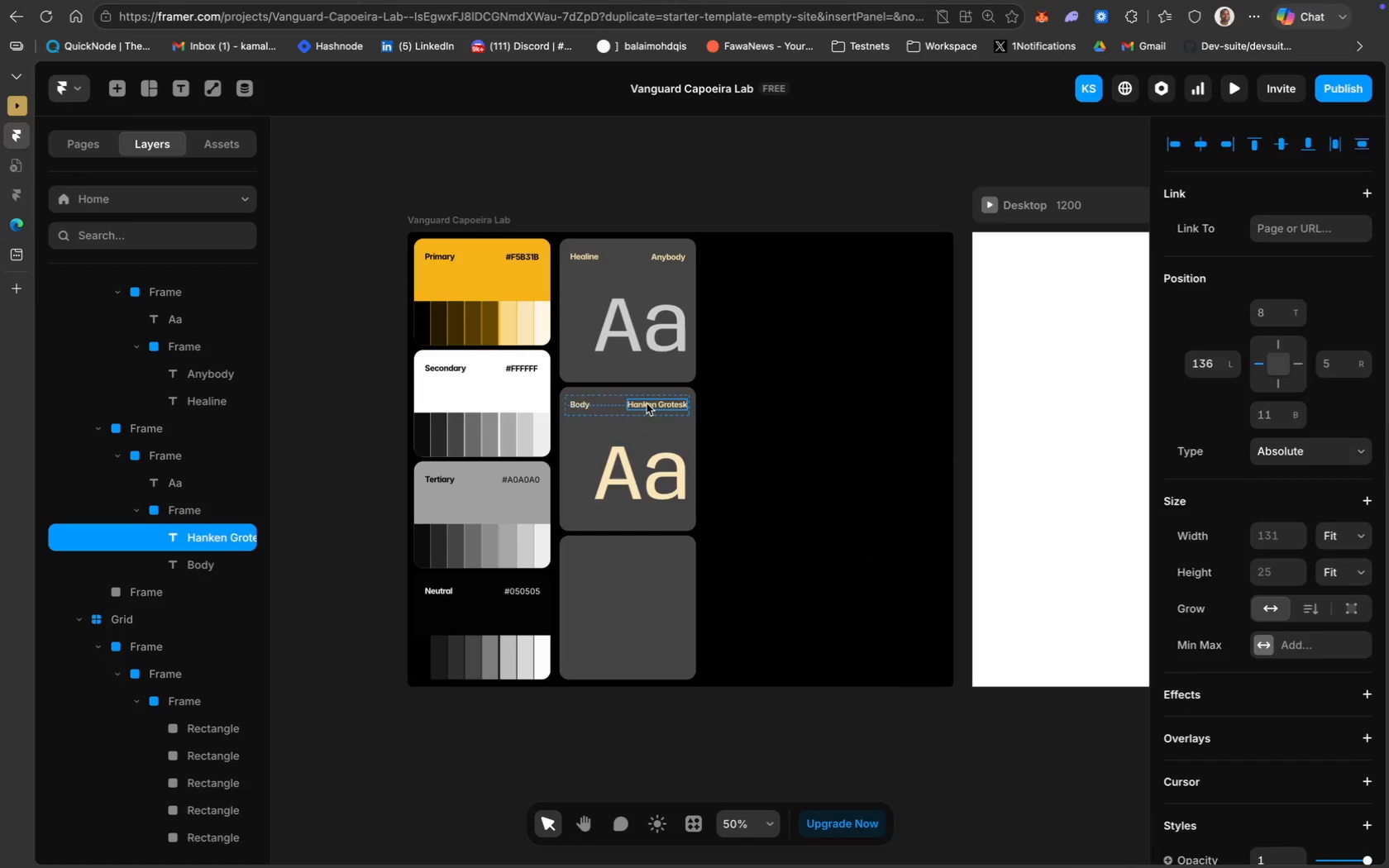 
hold_key(key=ShiftLeft, duration=0.92)
 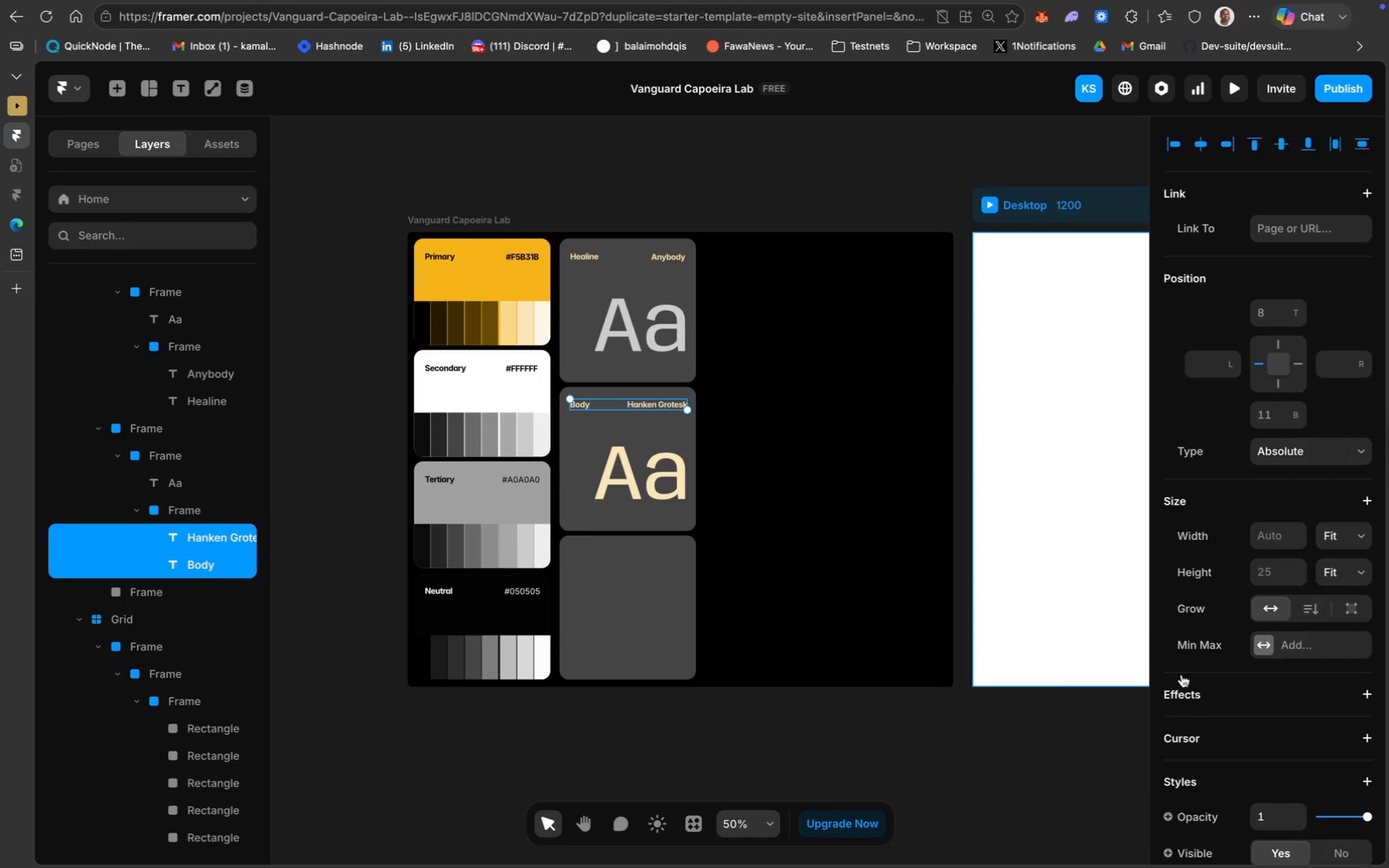 
scroll: coordinate [1181, 675], scroll_direction: down, amount: 43.0
 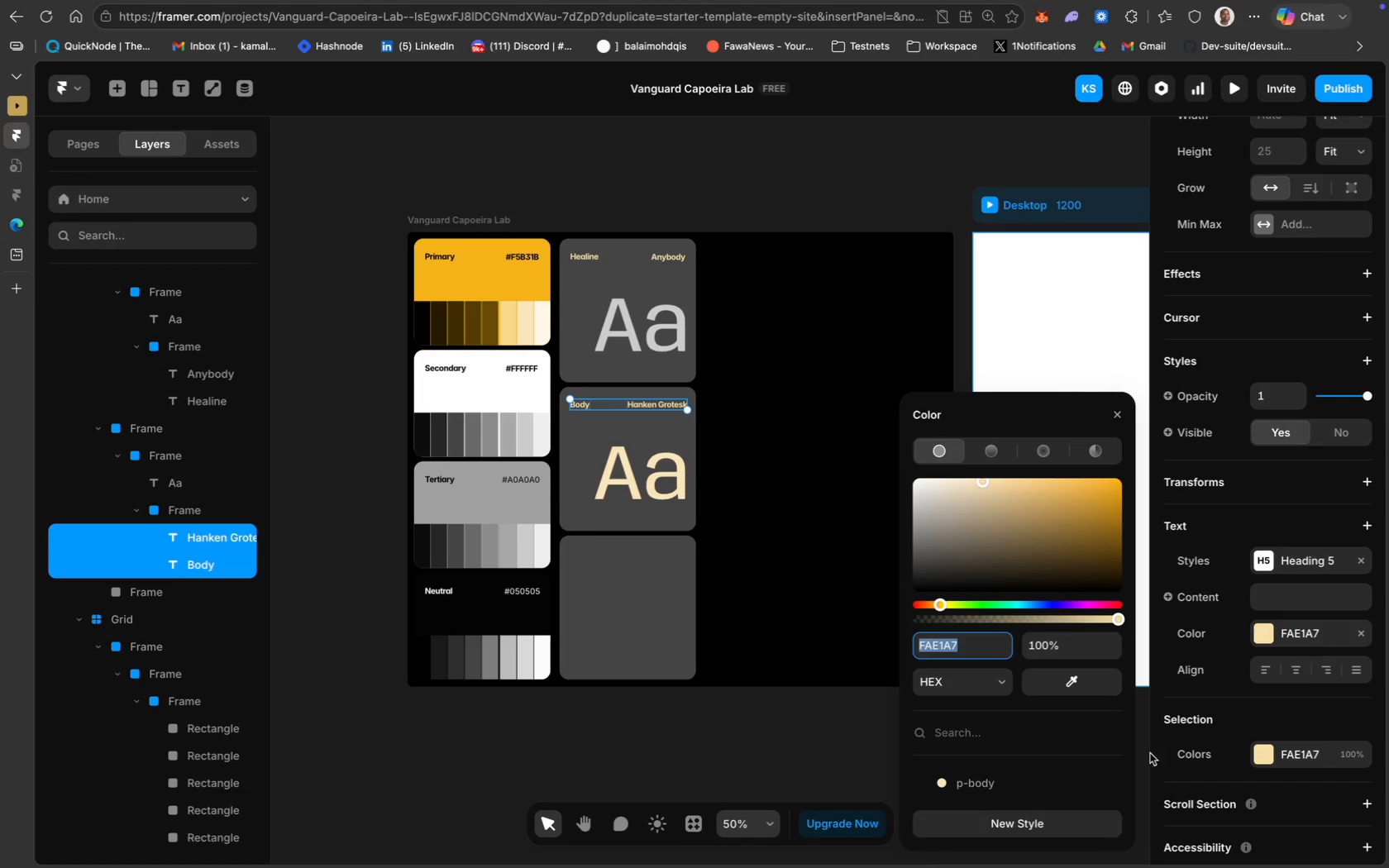 
left_click([1006, 779])
 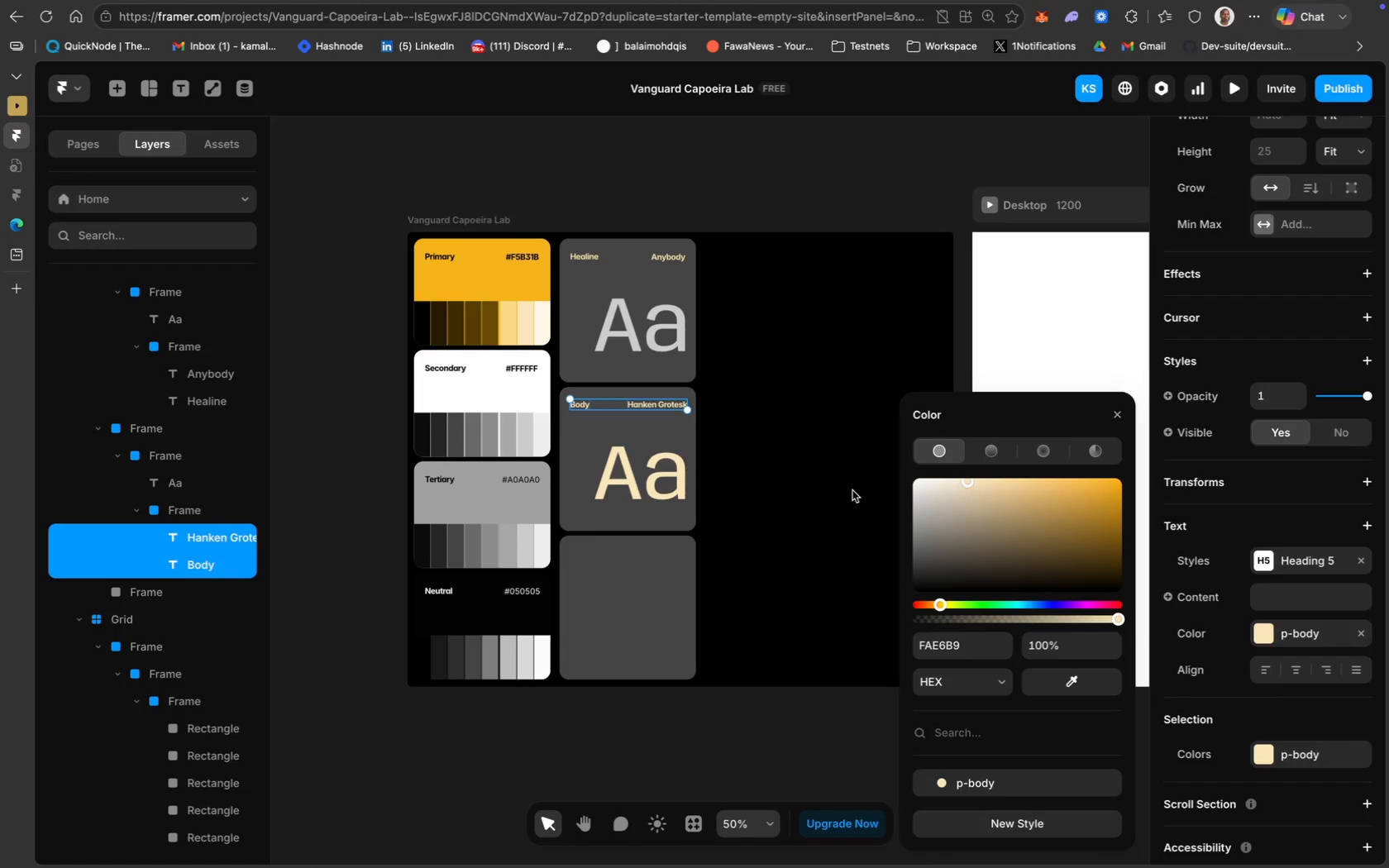 
left_click([852, 490])
 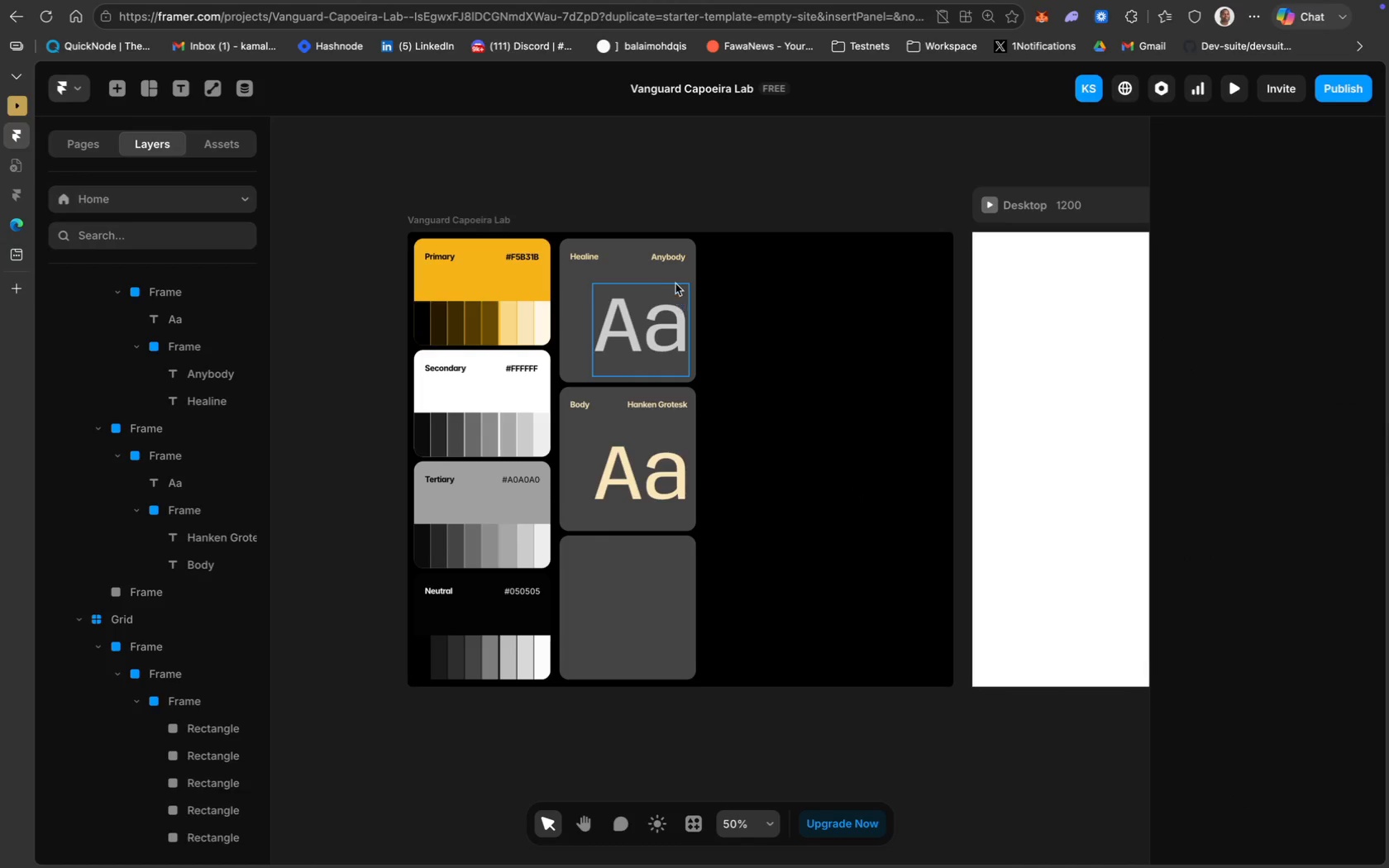 
left_click([666, 257])
 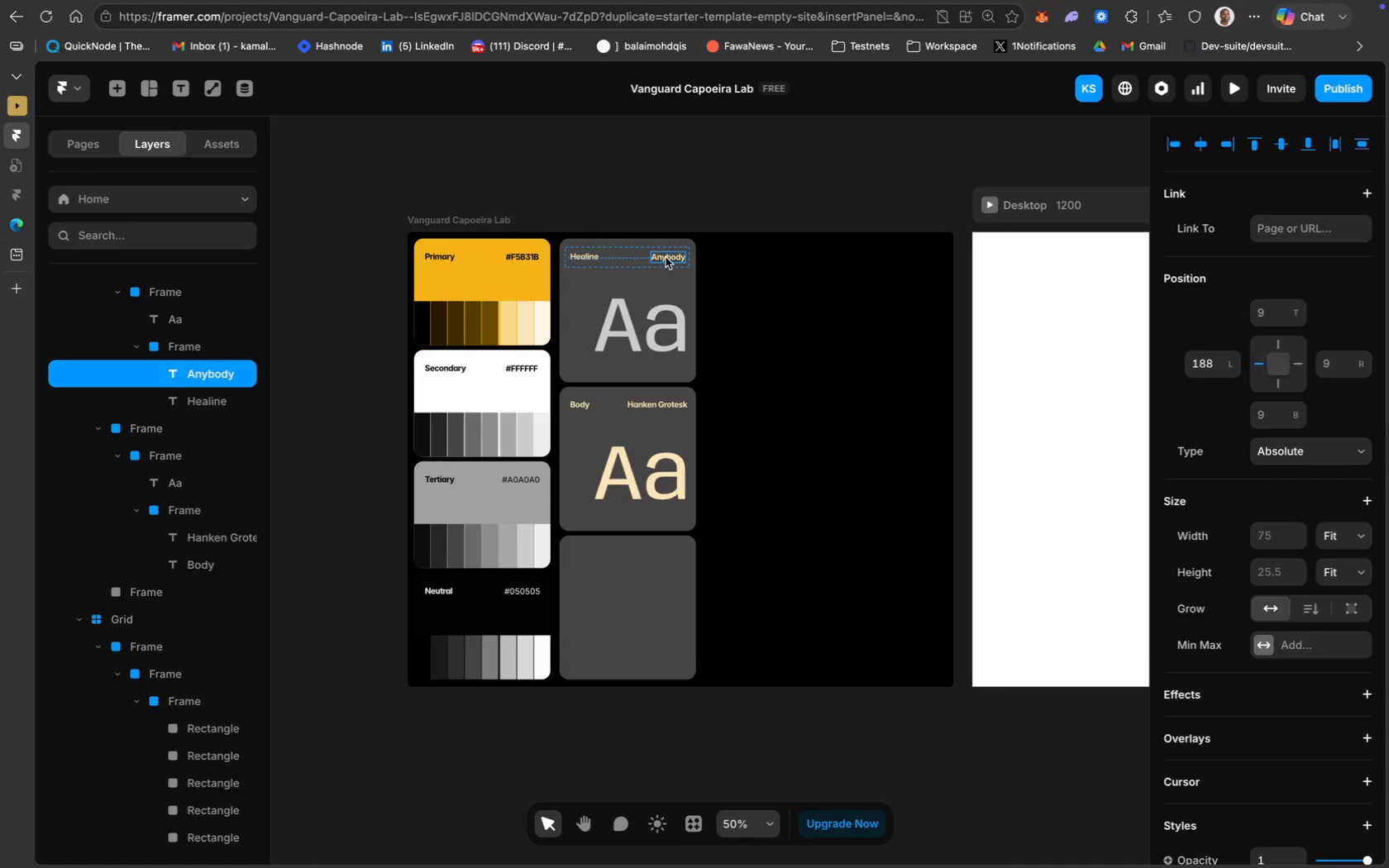 
hold_key(key=ShiftLeft, duration=1.02)
left_click([588, 257])
 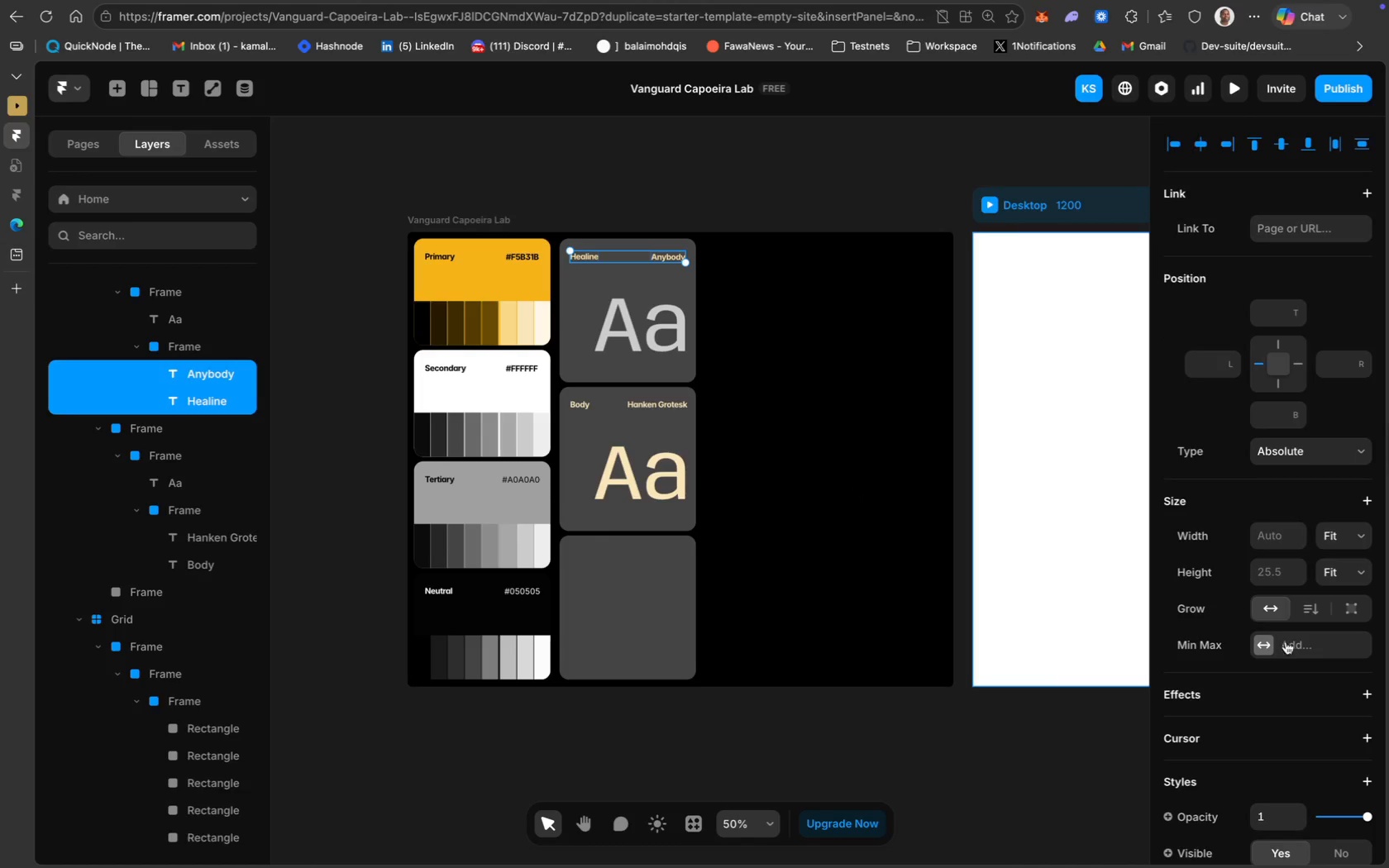 
scroll: coordinate [1308, 725], scroll_direction: down, amount: 38.0
 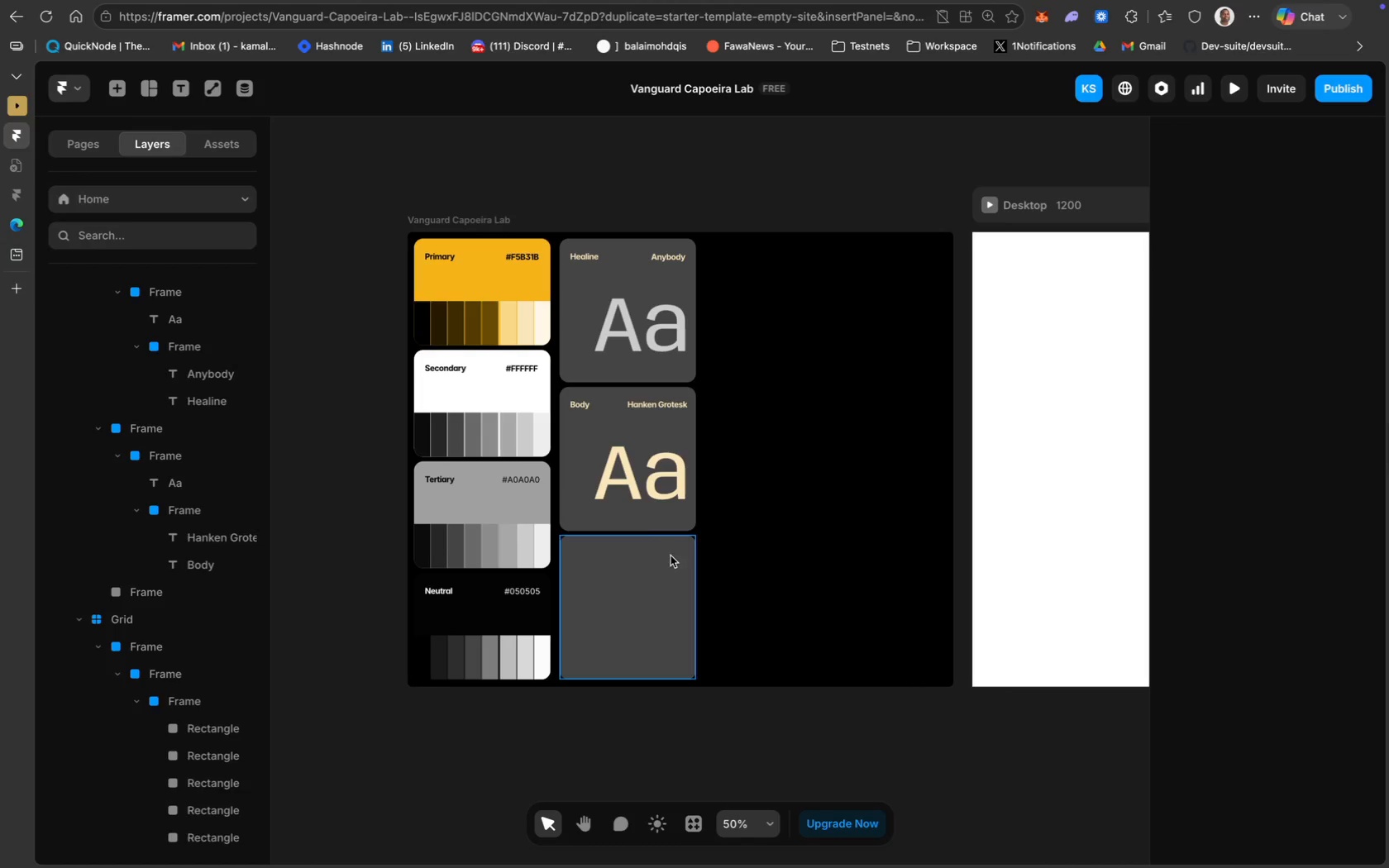 
wait(6.32)
 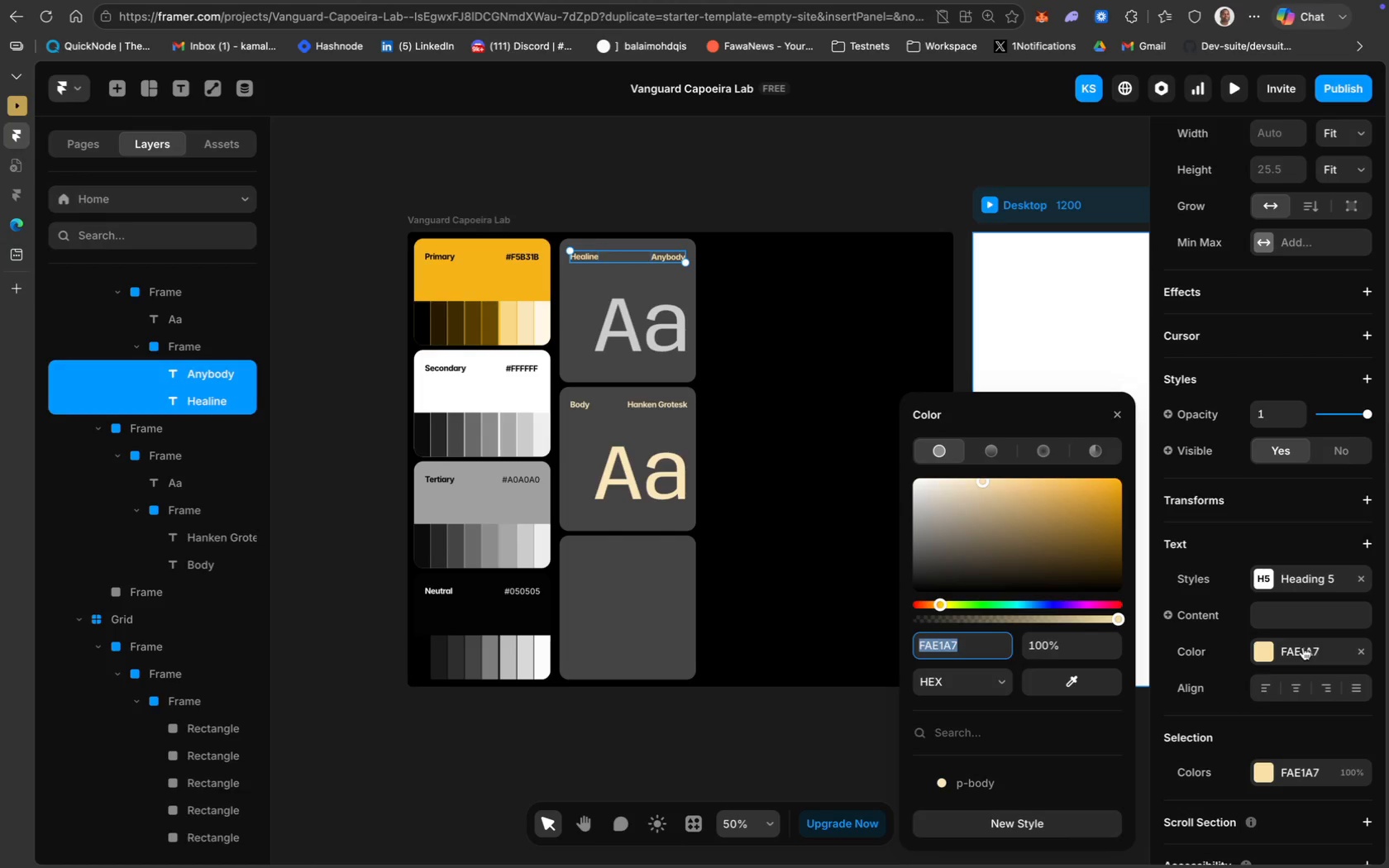 
left_click([646, 454])
 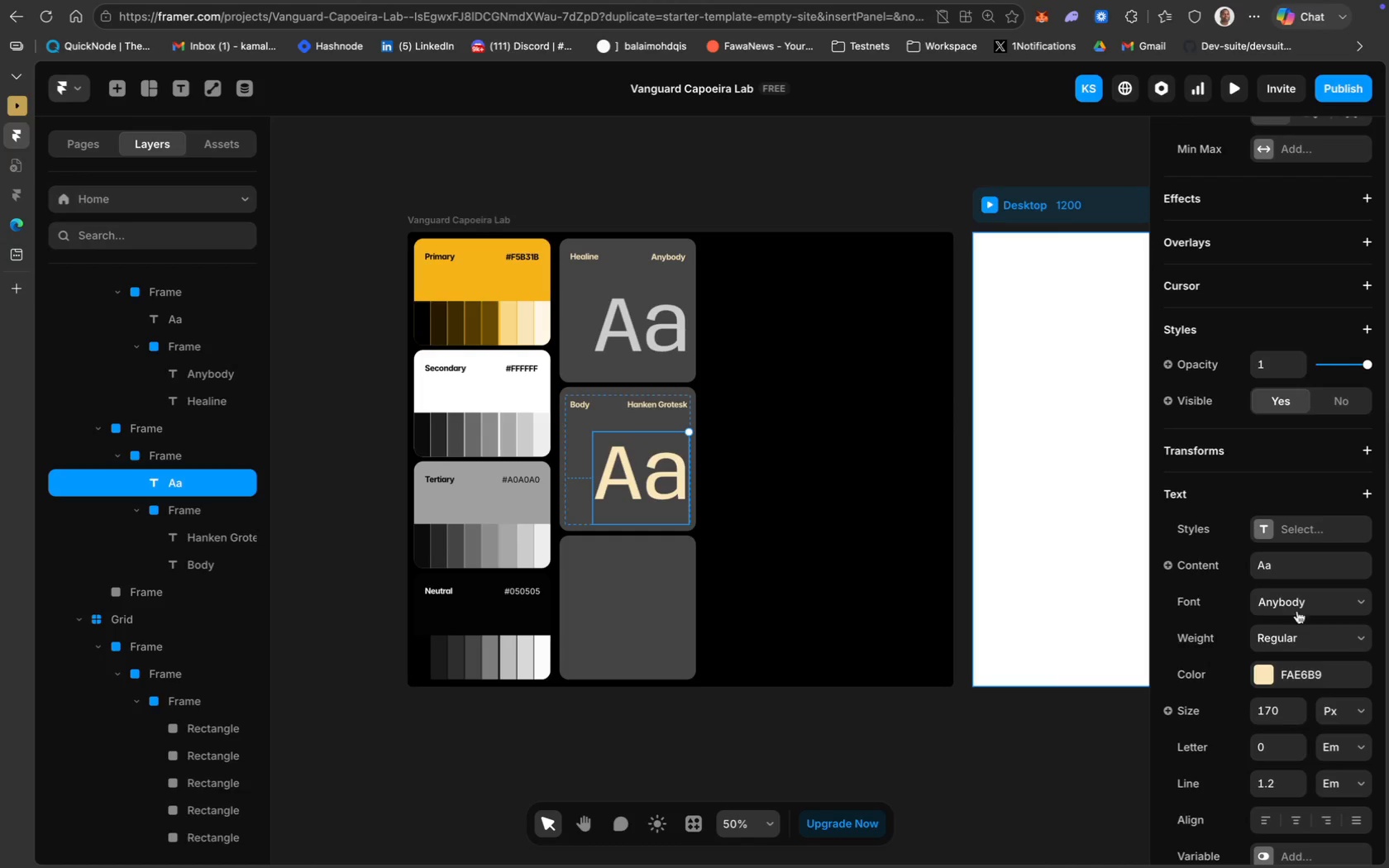 
left_click([1311, 599])
 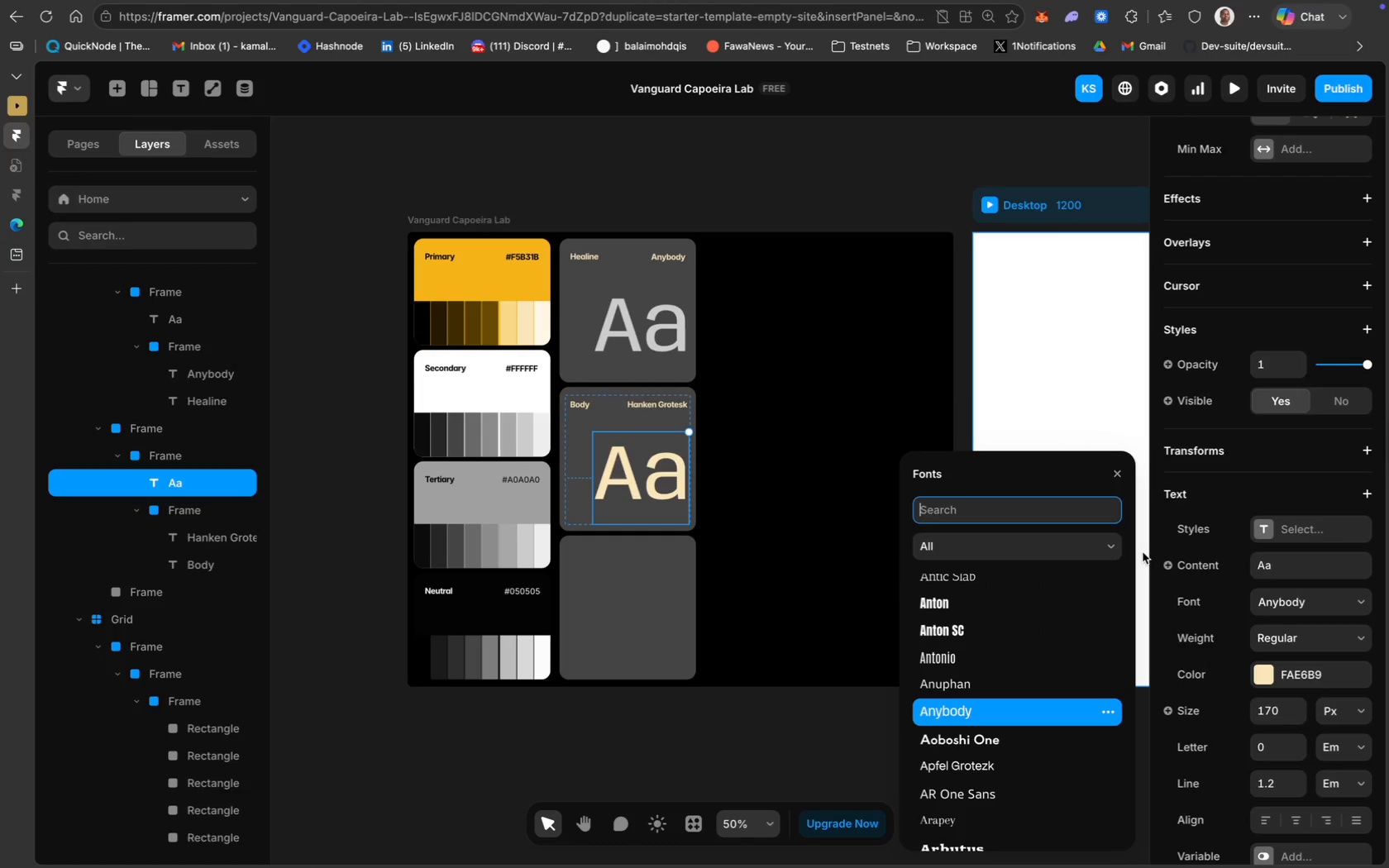 
type(Hank)
 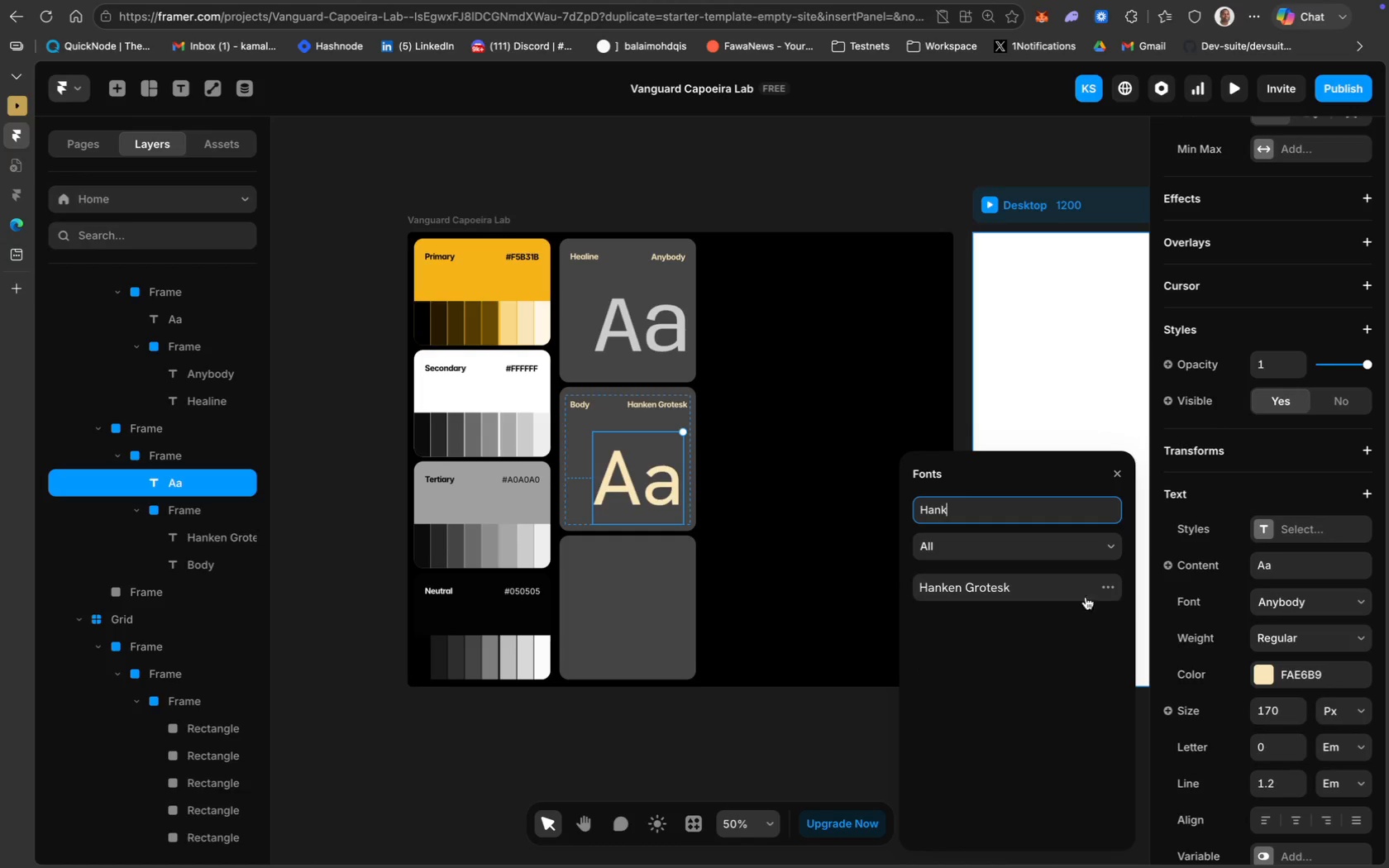 
left_click([1057, 582])
 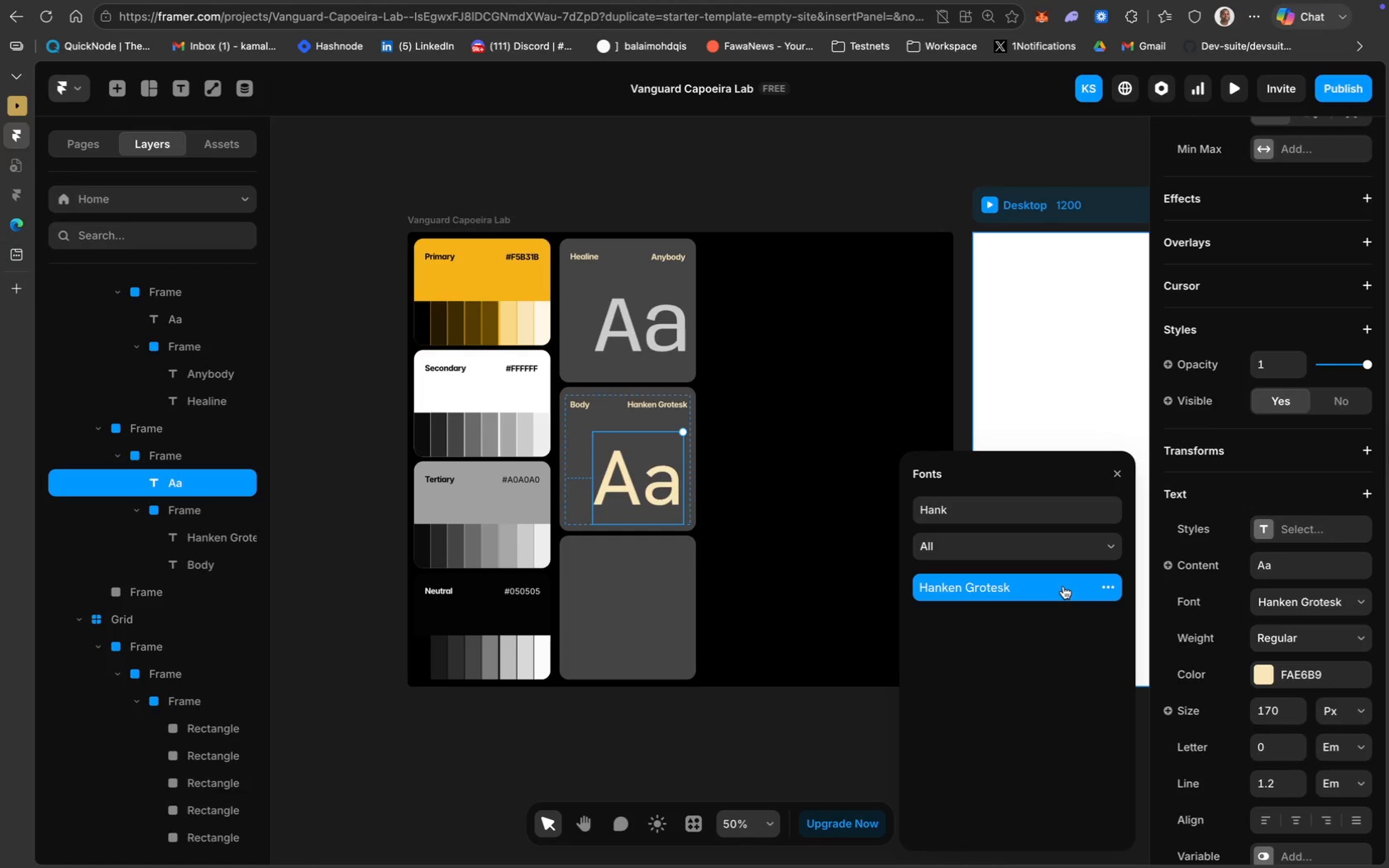 
left_click([841, 522])
 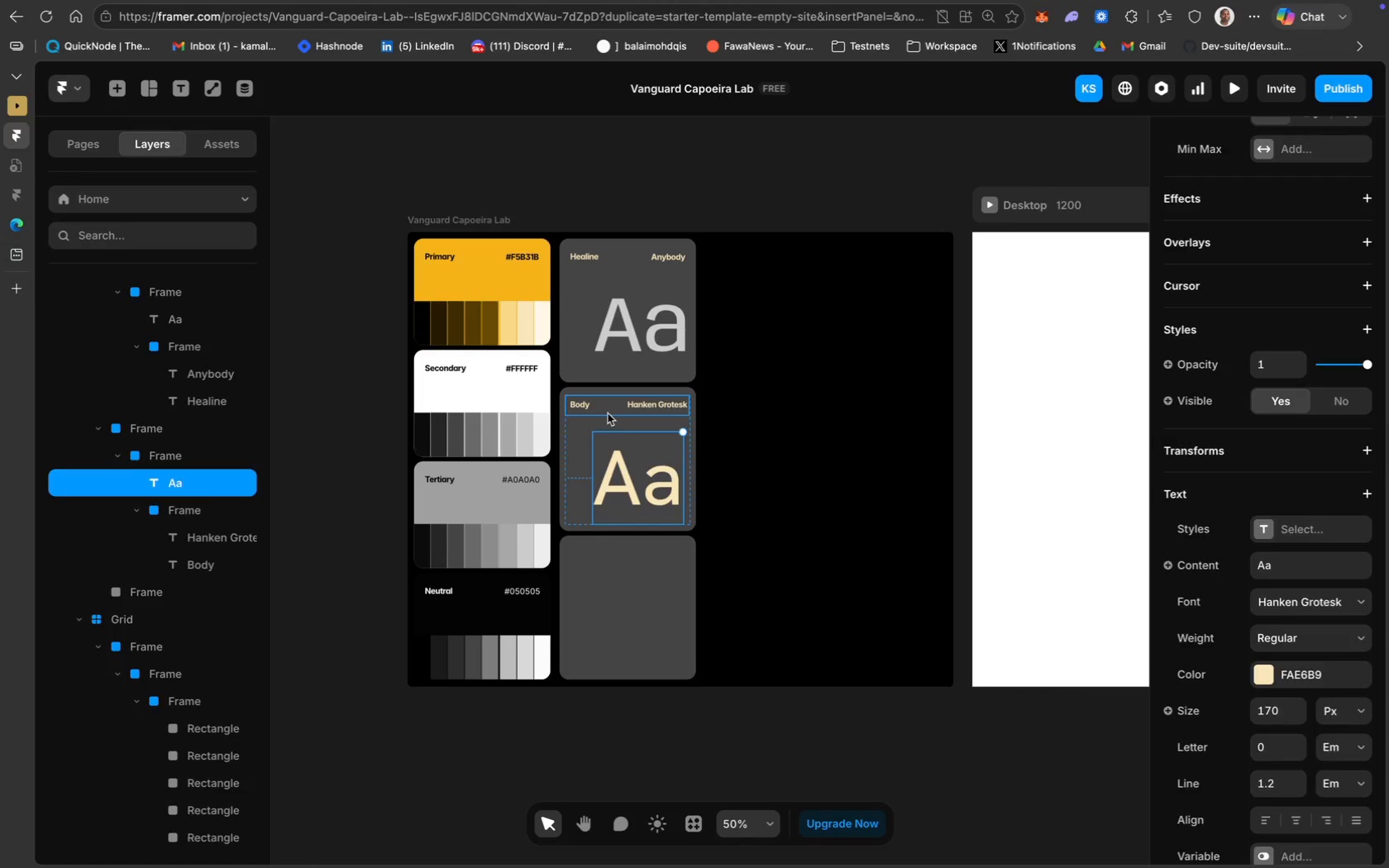 
wait(5.18)
 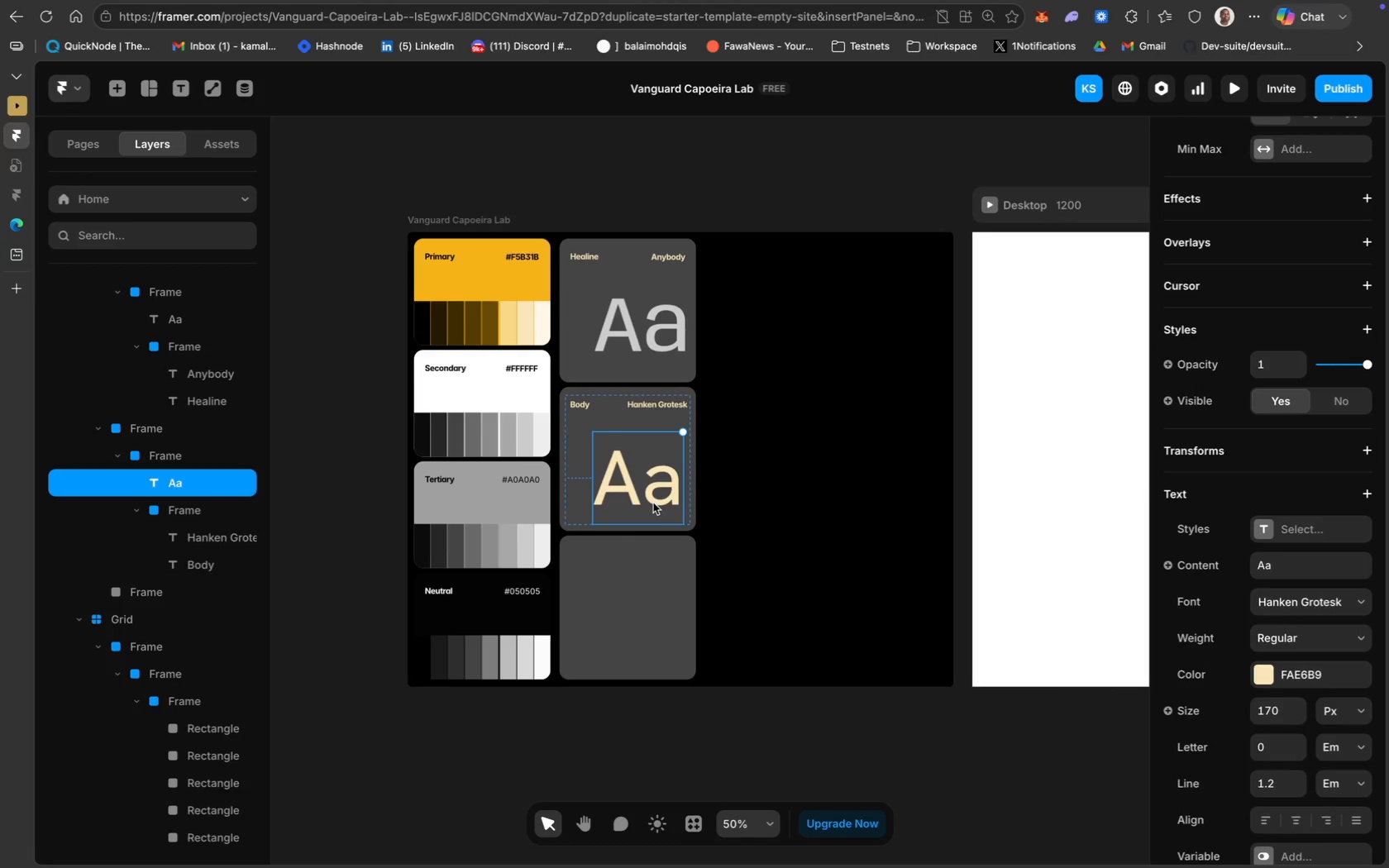 
left_click([574, 441])
 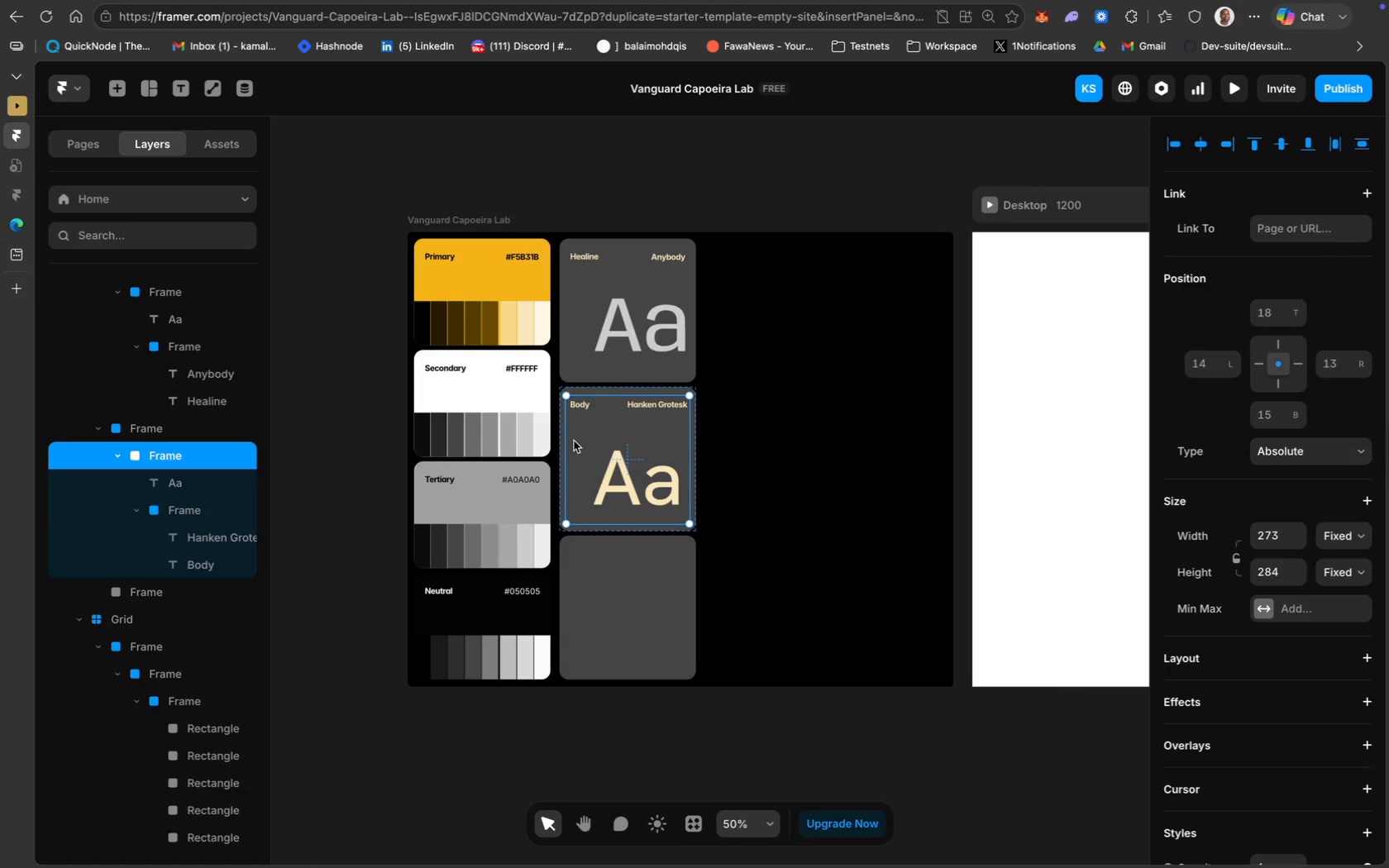 
key(Meta+D)
 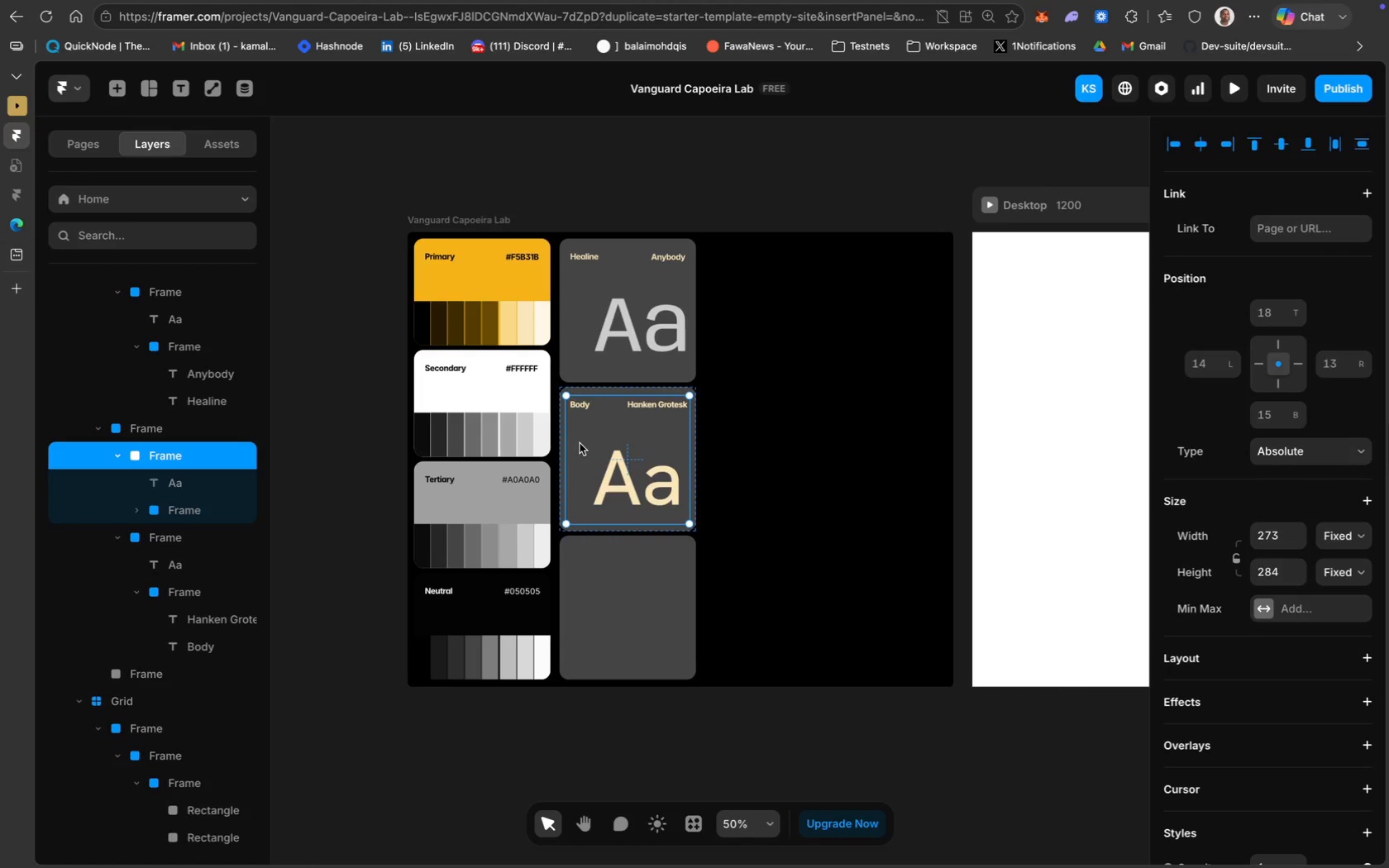 
left_click_drag(start_coordinate=[580, 443], to_coordinate=[579, 591])
 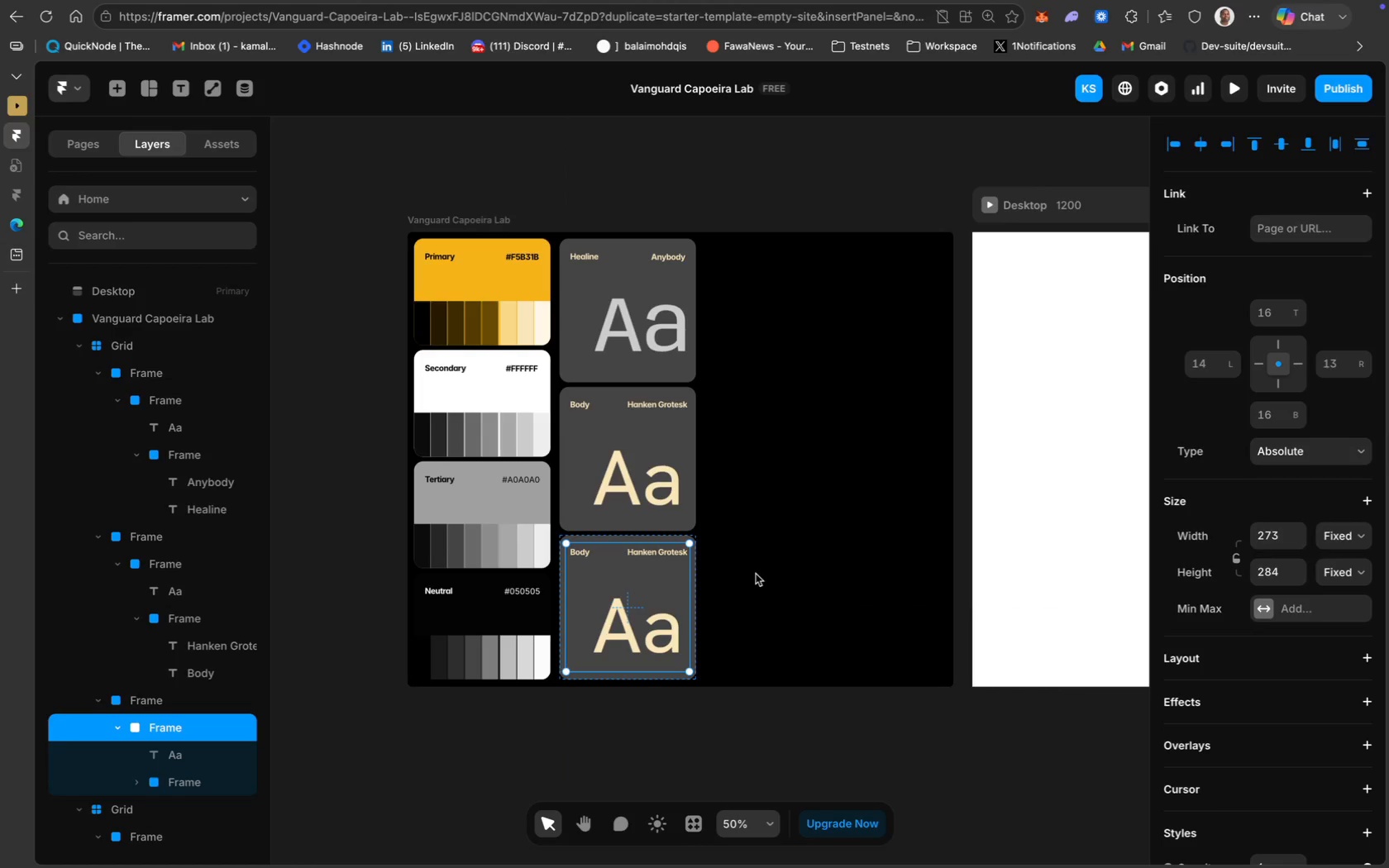 
left_click([762, 571])
 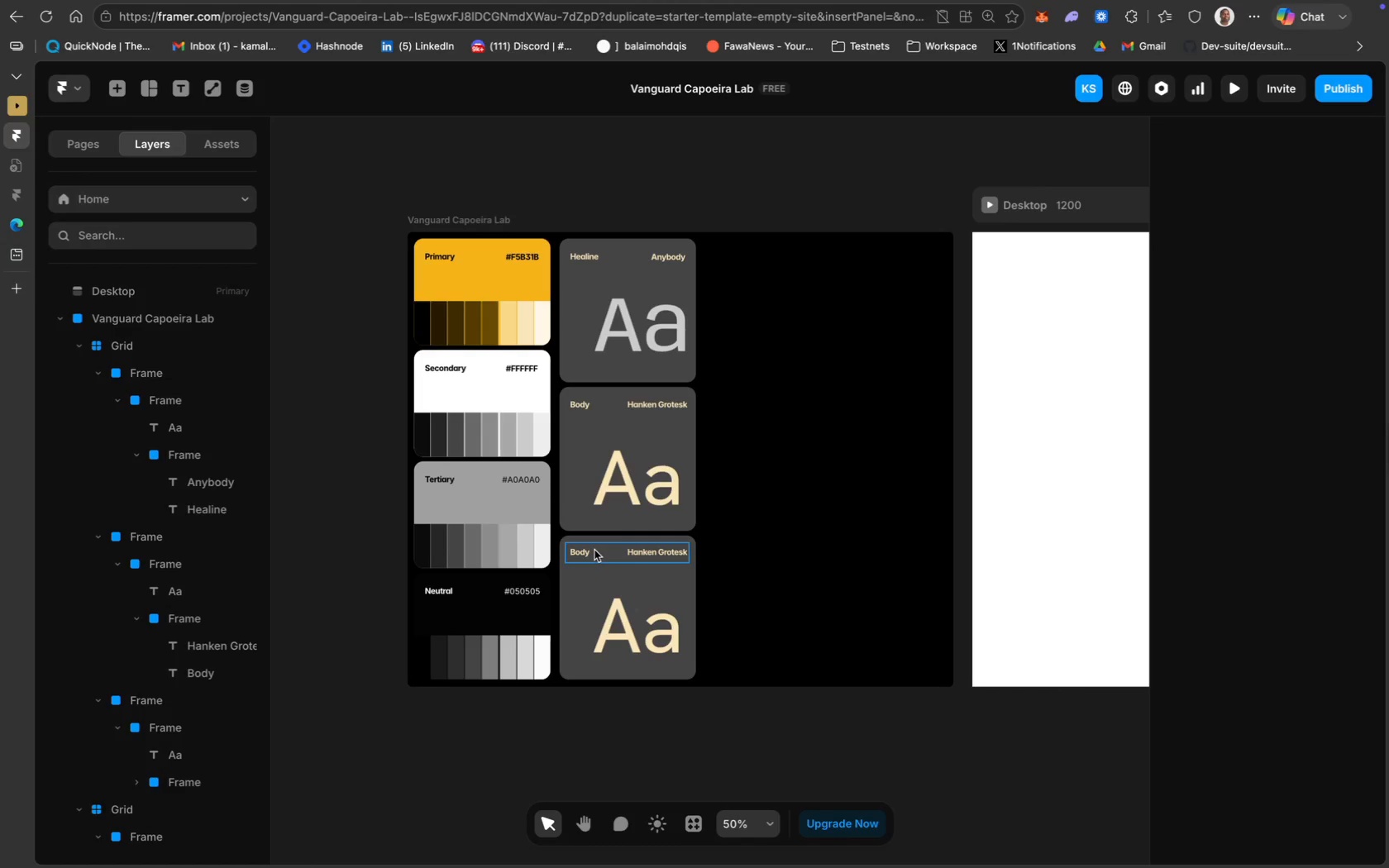 
double_click([576, 552])
 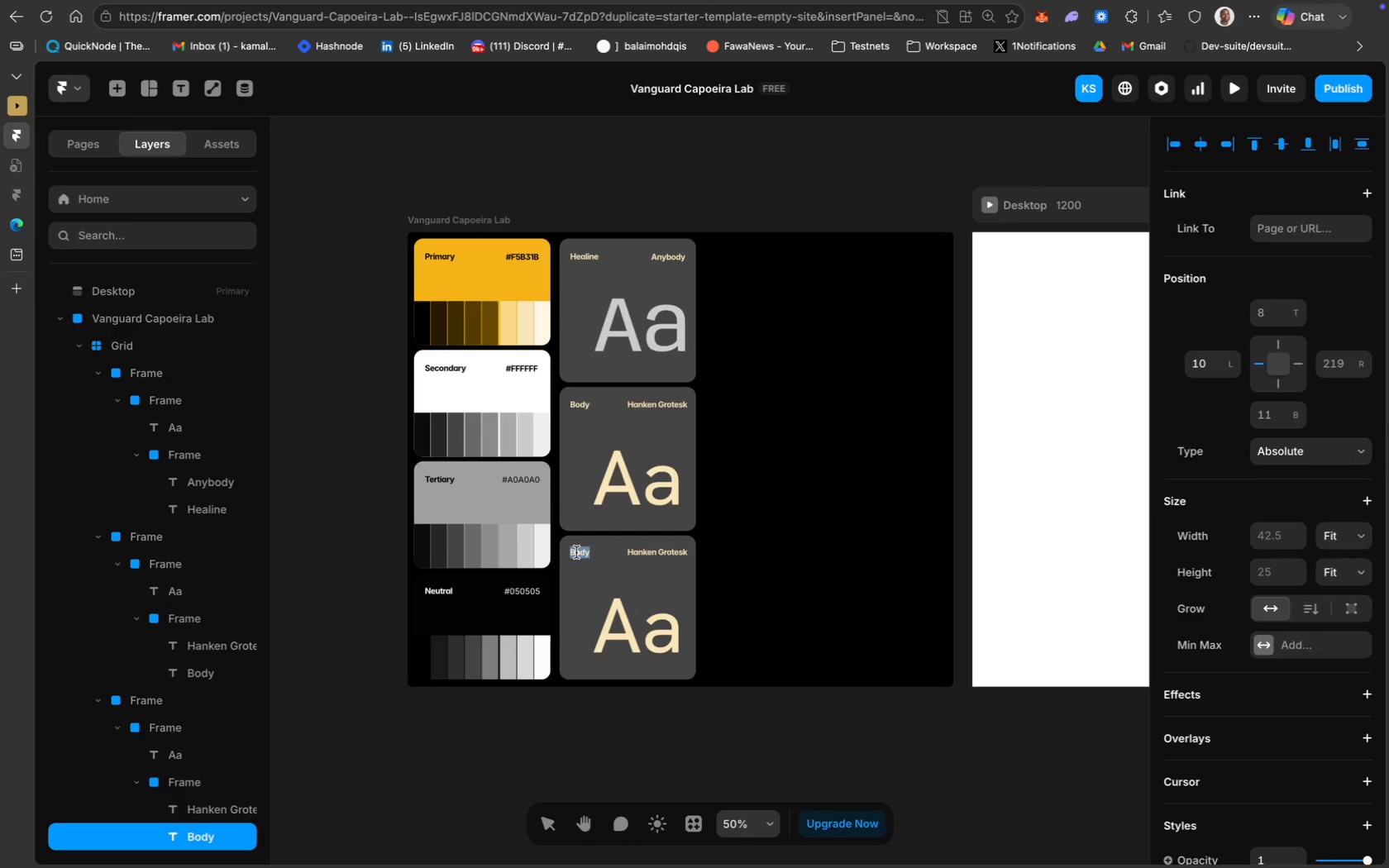 
left_click([576, 552])
 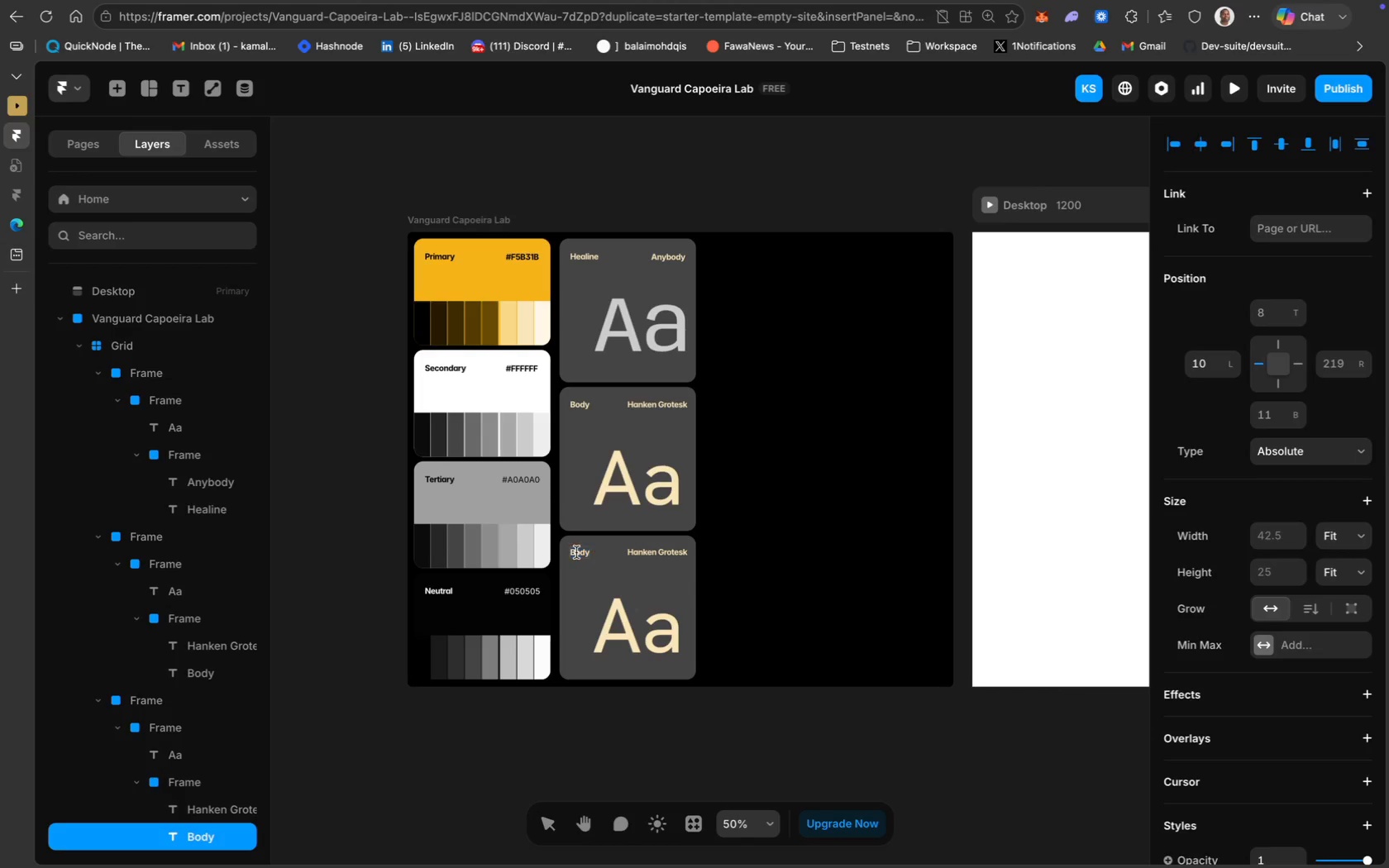 
key(Meta+CommandLeft)
 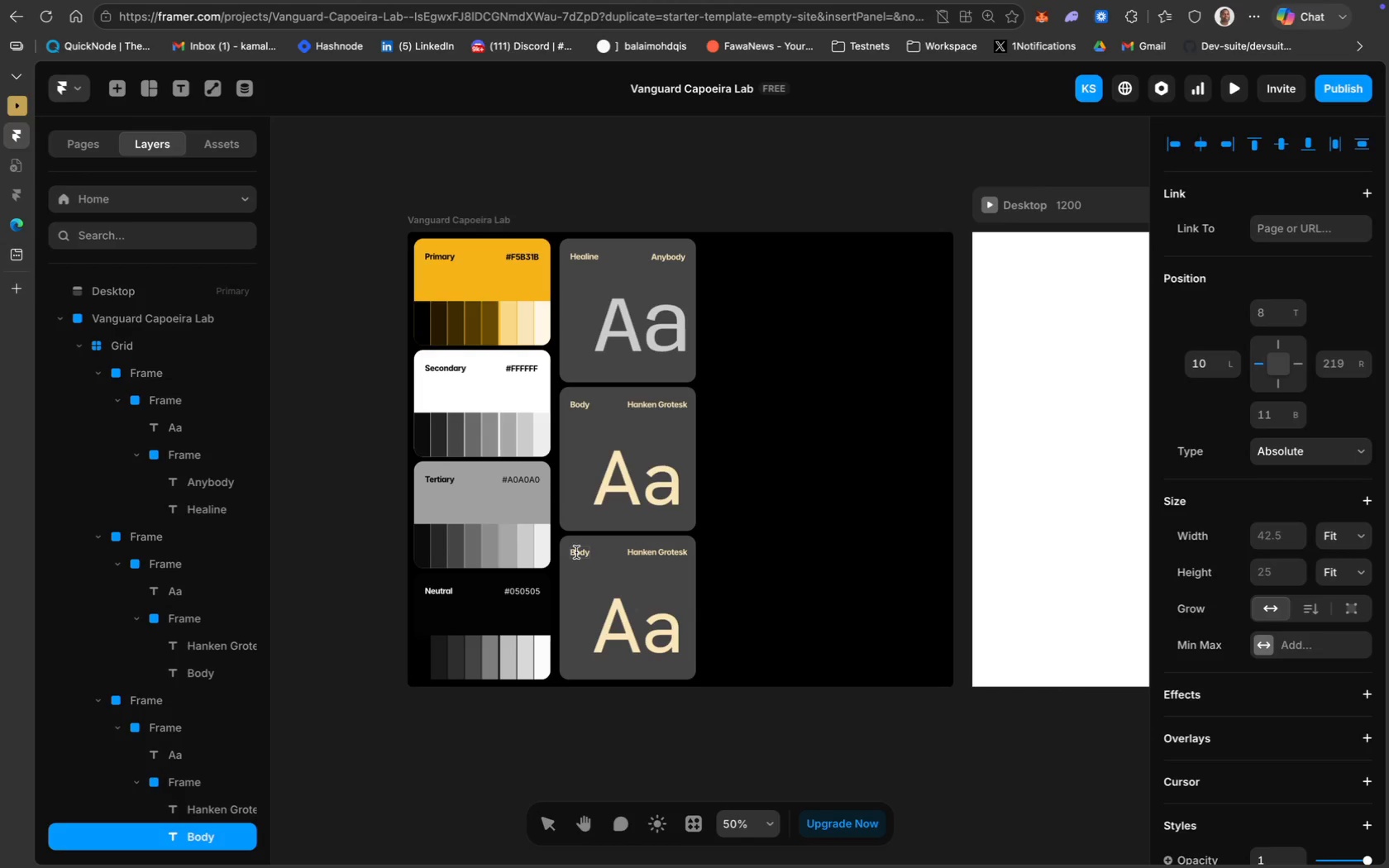 
key(Meta+A)
 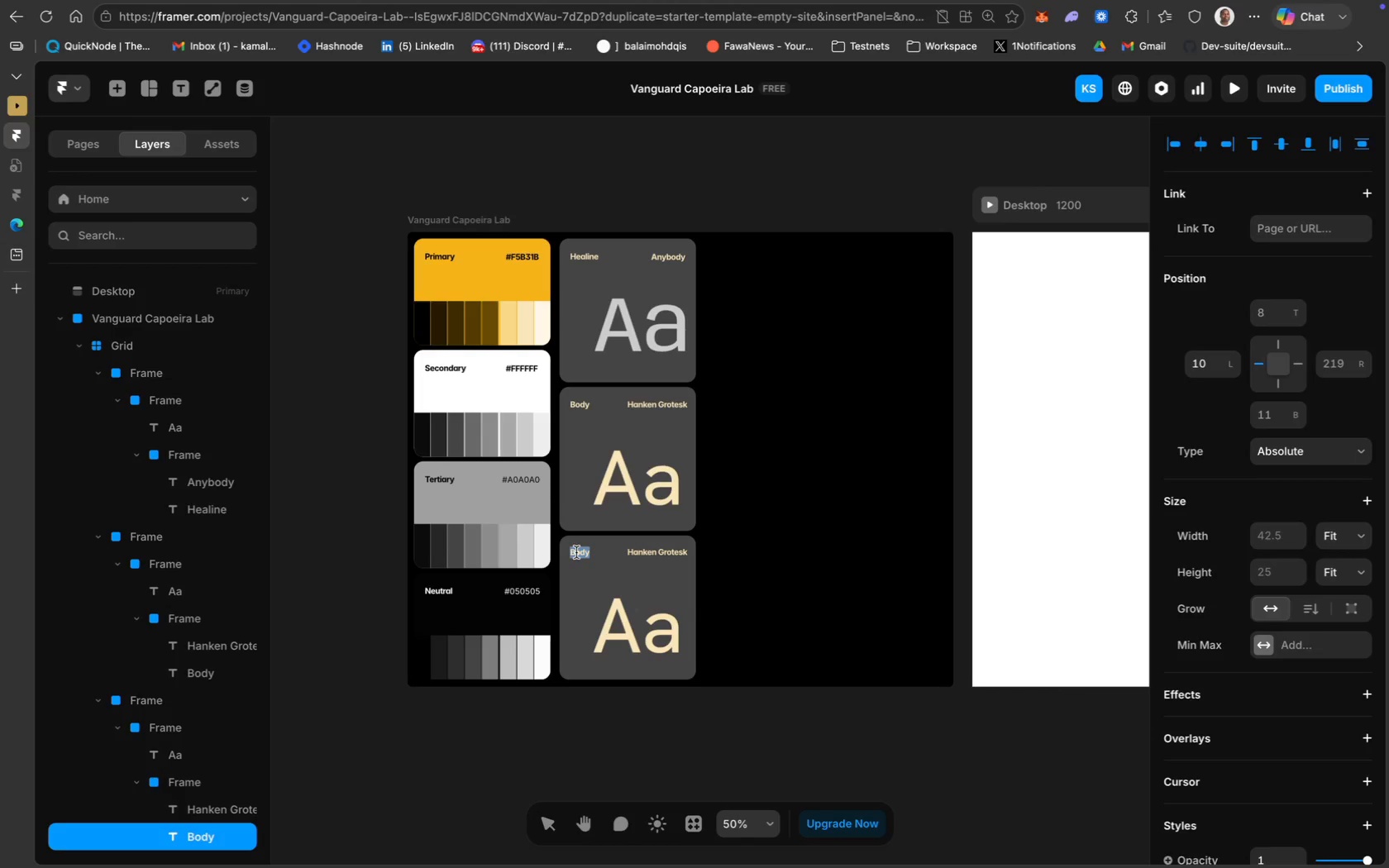 
type(Label)
 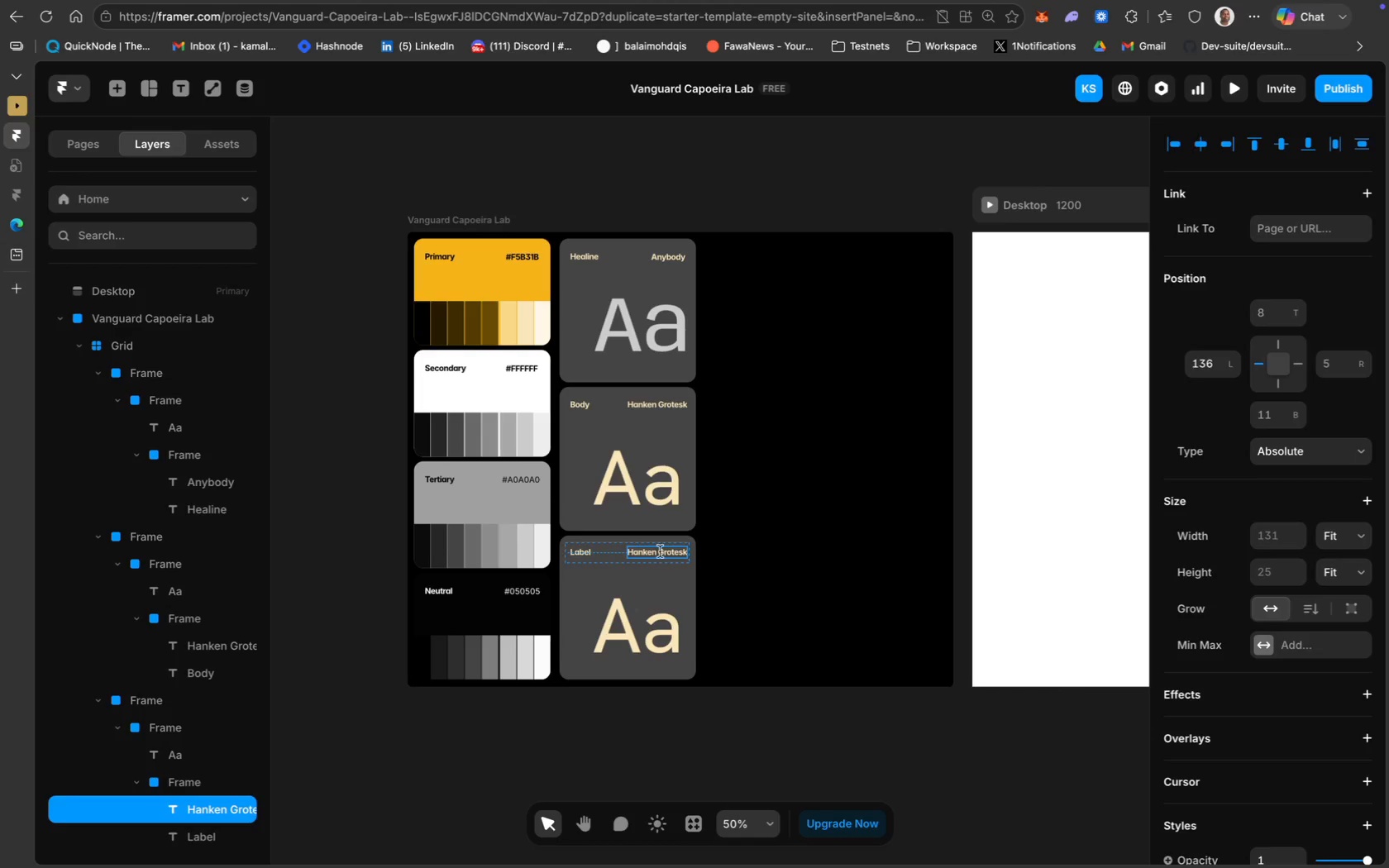 
hold_key(key=CommandLeft, duration=0.3)
 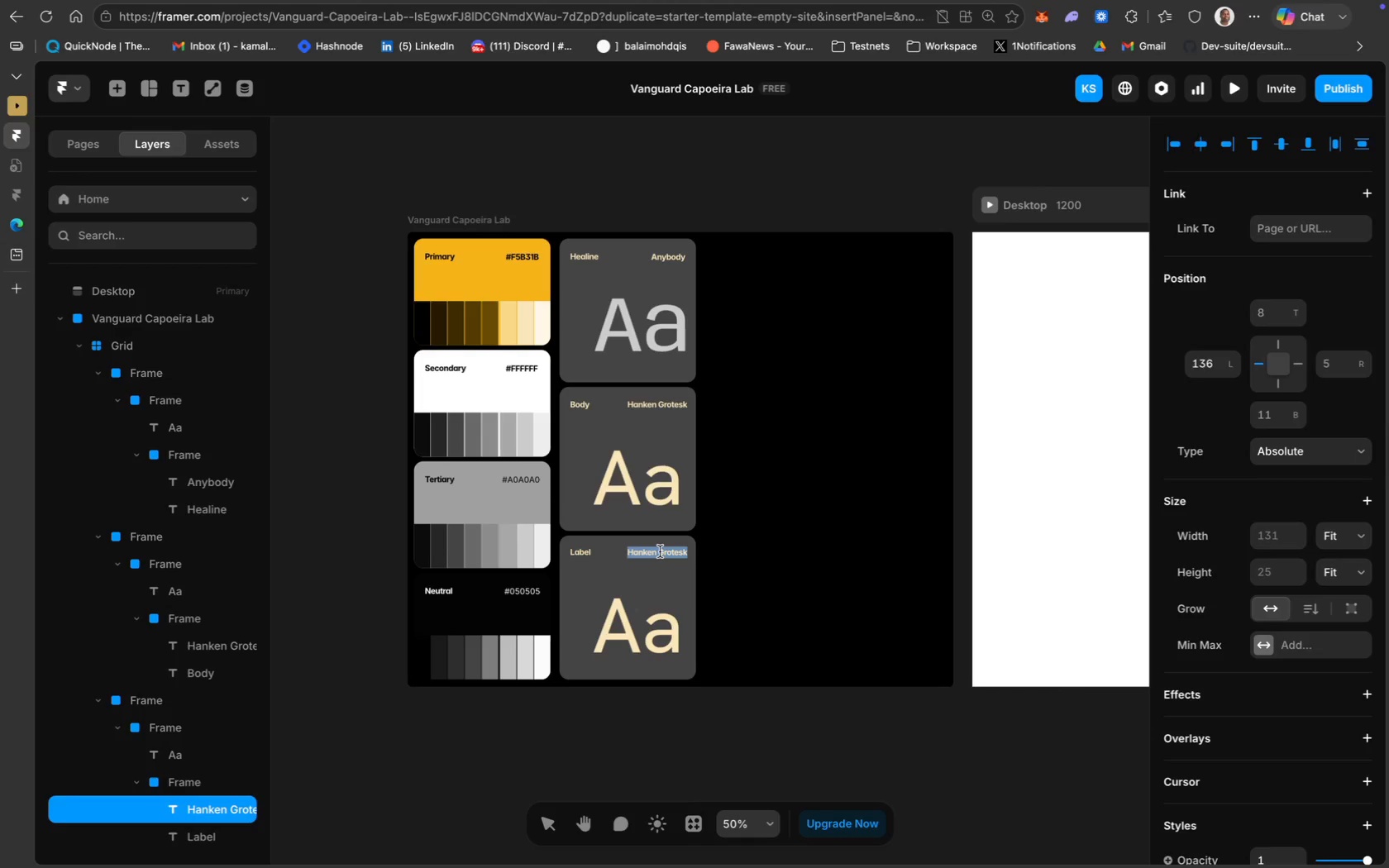 
type(Space Grotesk)
 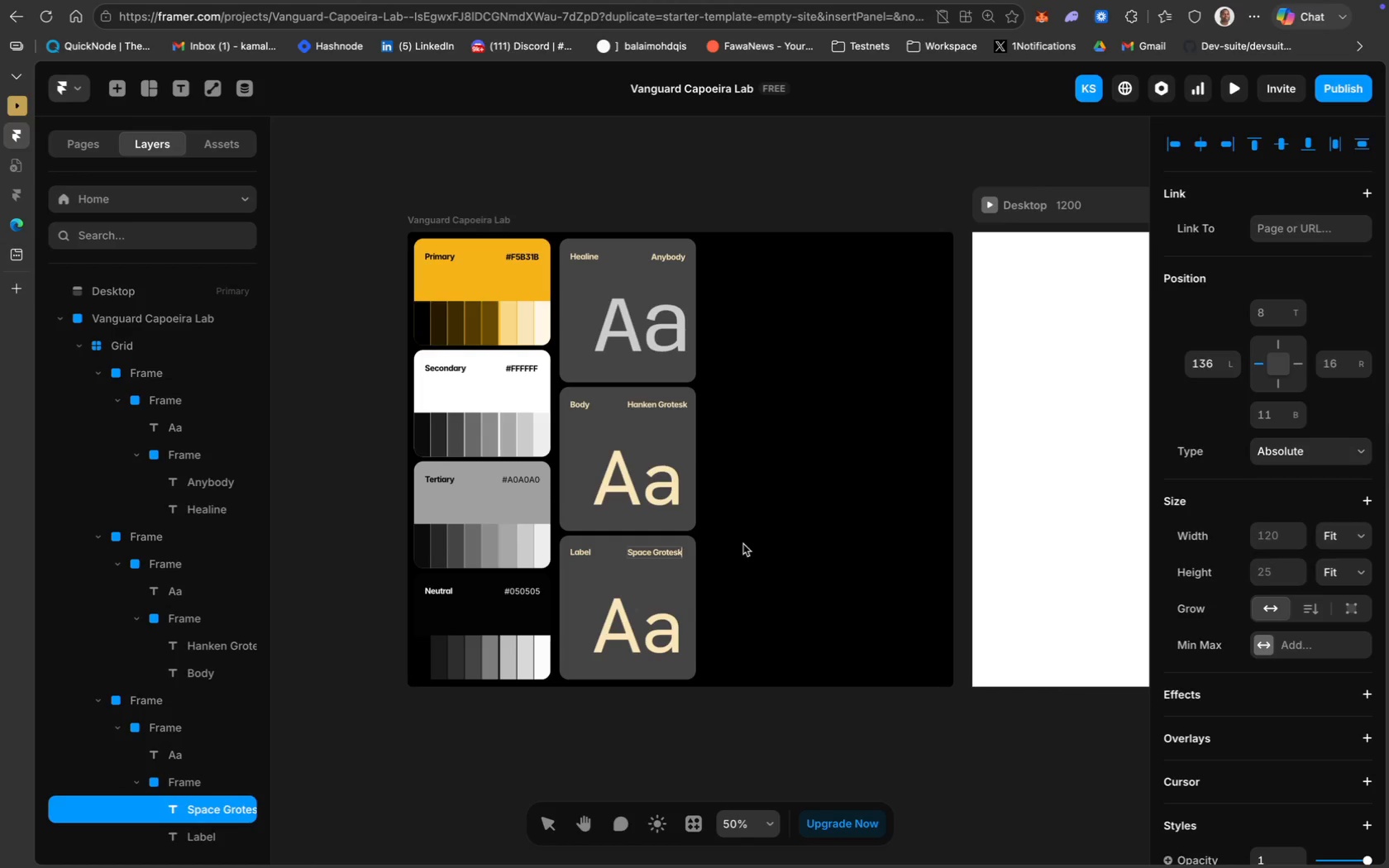 
left_click([761, 541])
 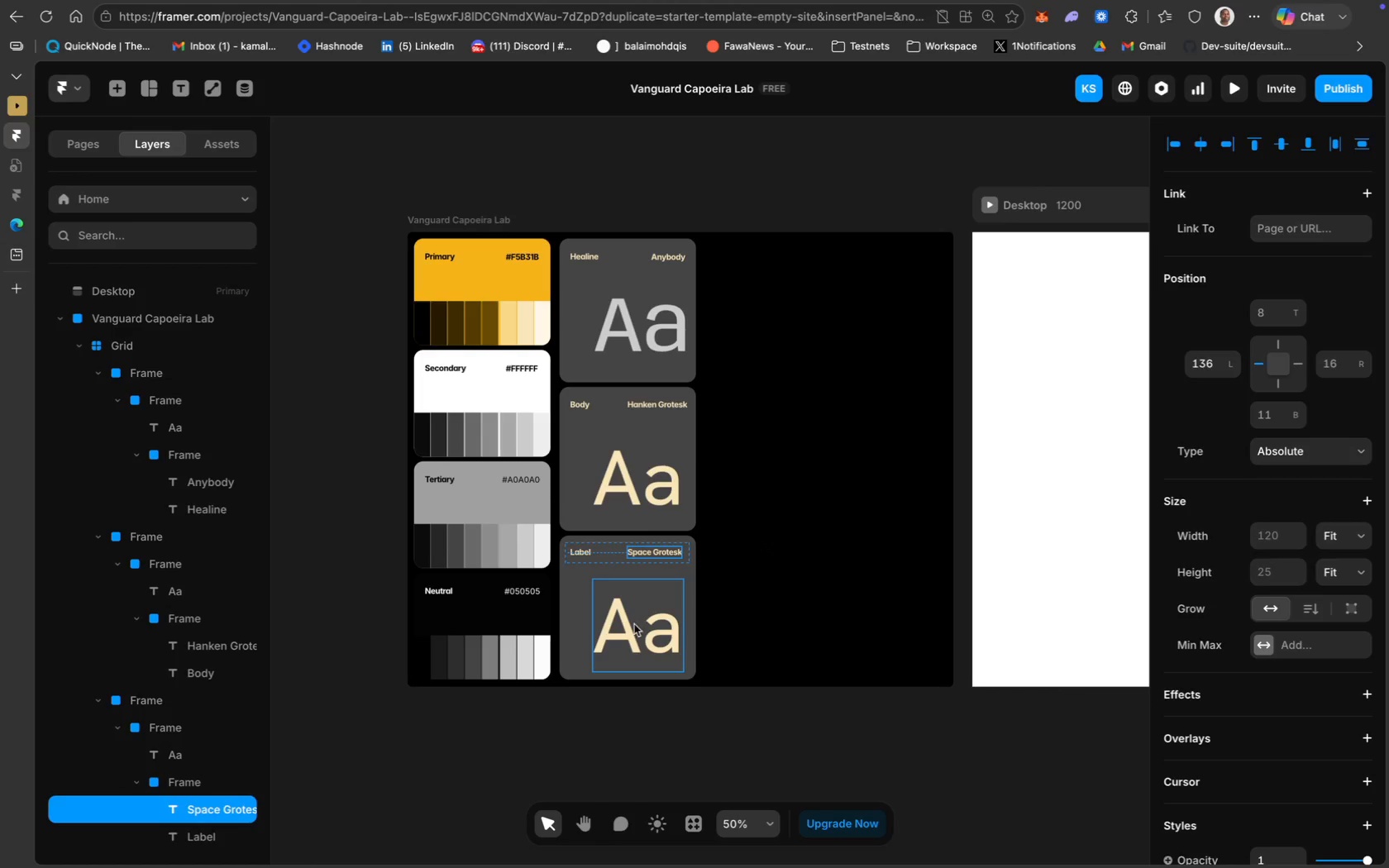 
left_click([634, 627])
 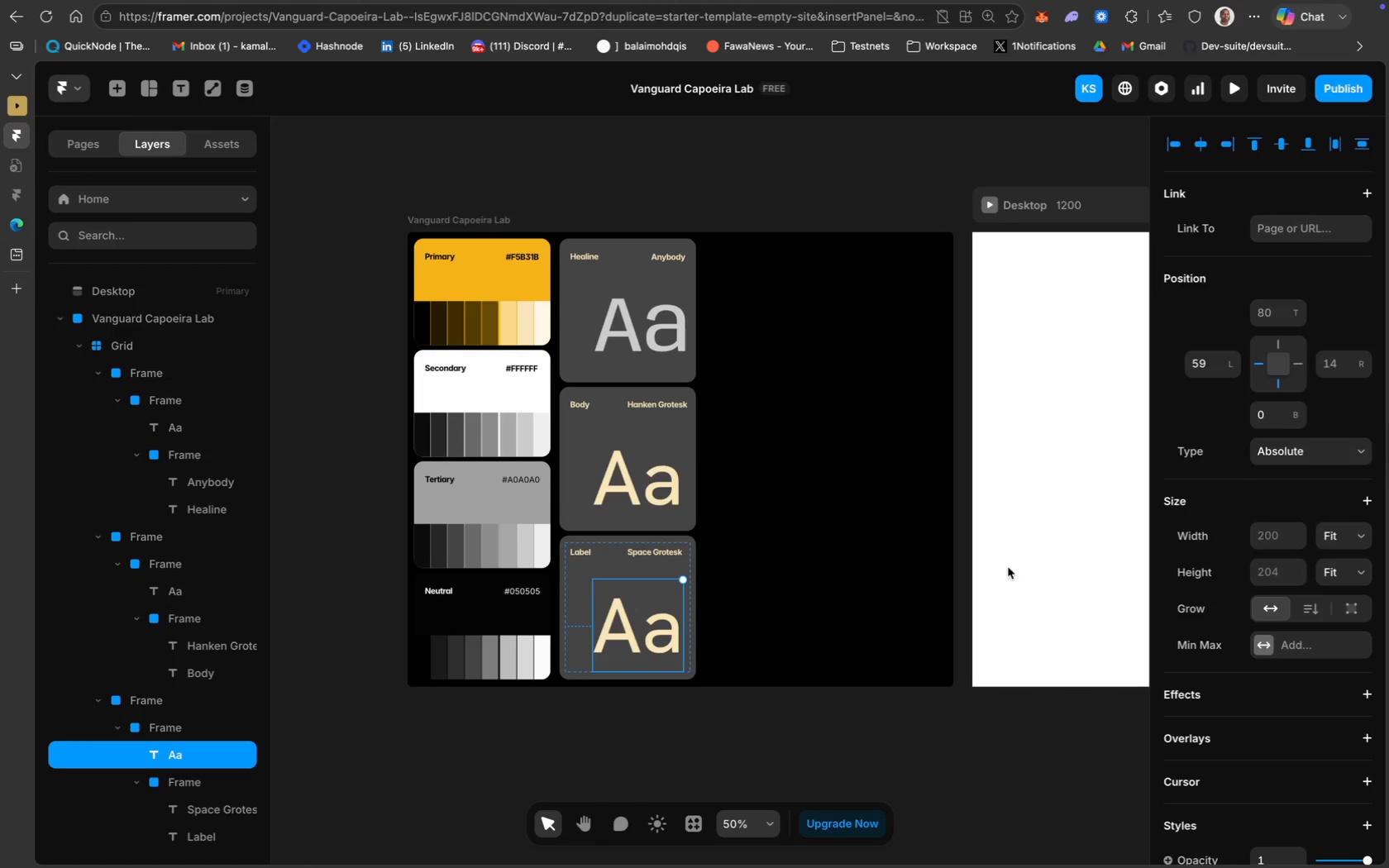 
key(CapsLock)
 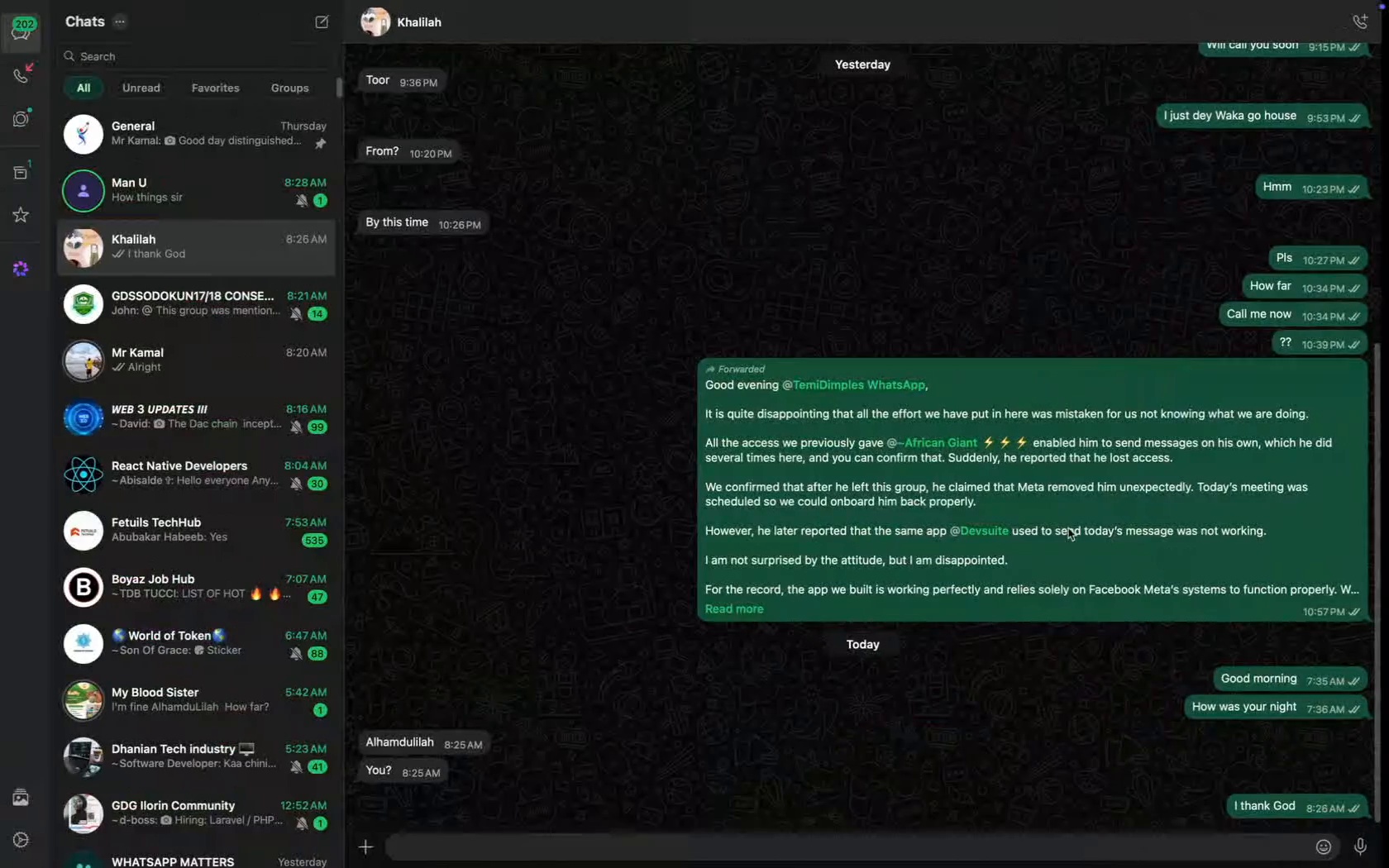 
wait(6.32)
 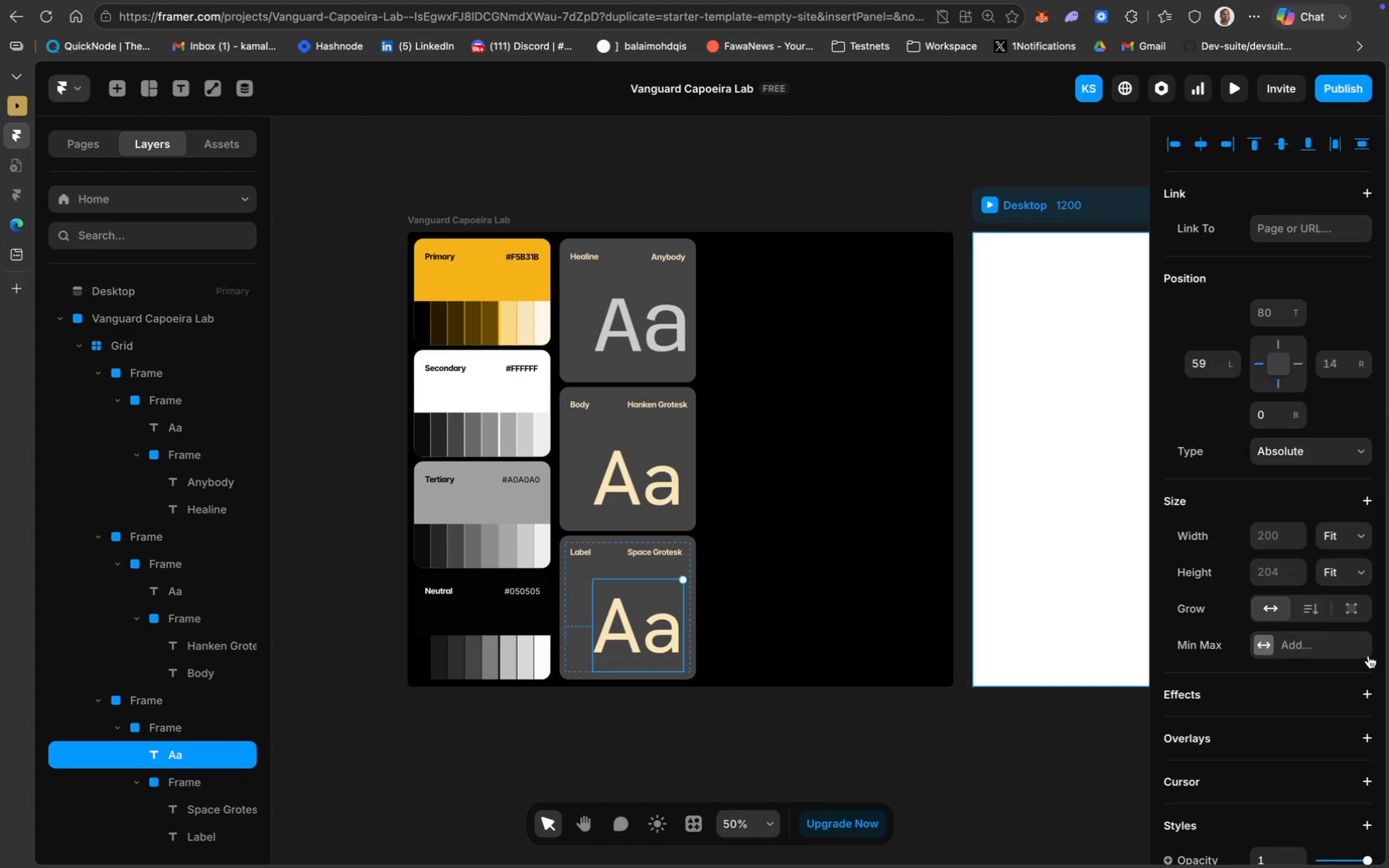 
left_click([15, 178])
 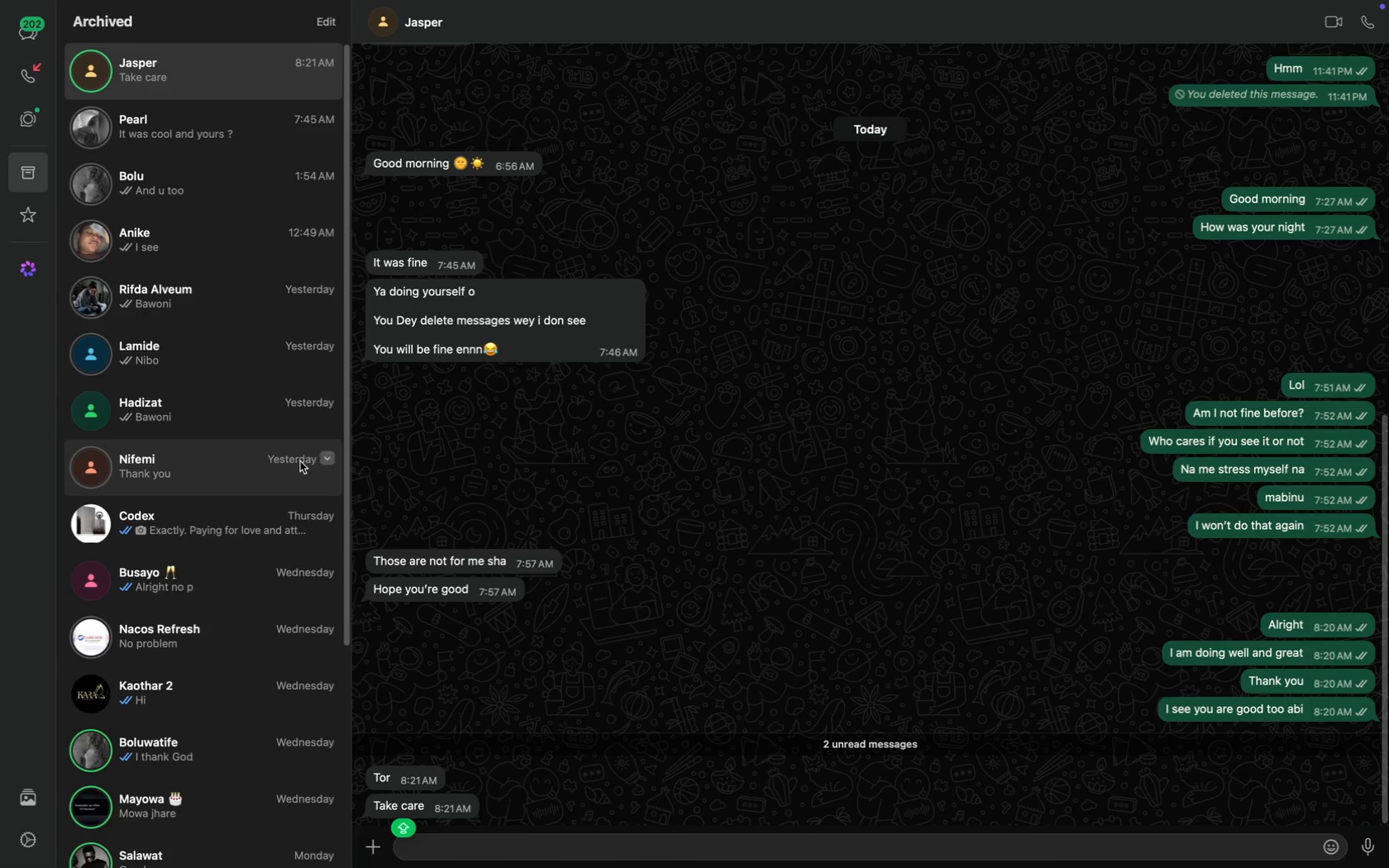 
scroll: coordinate [568, 603], scroll_direction: down, amount: 51.0
 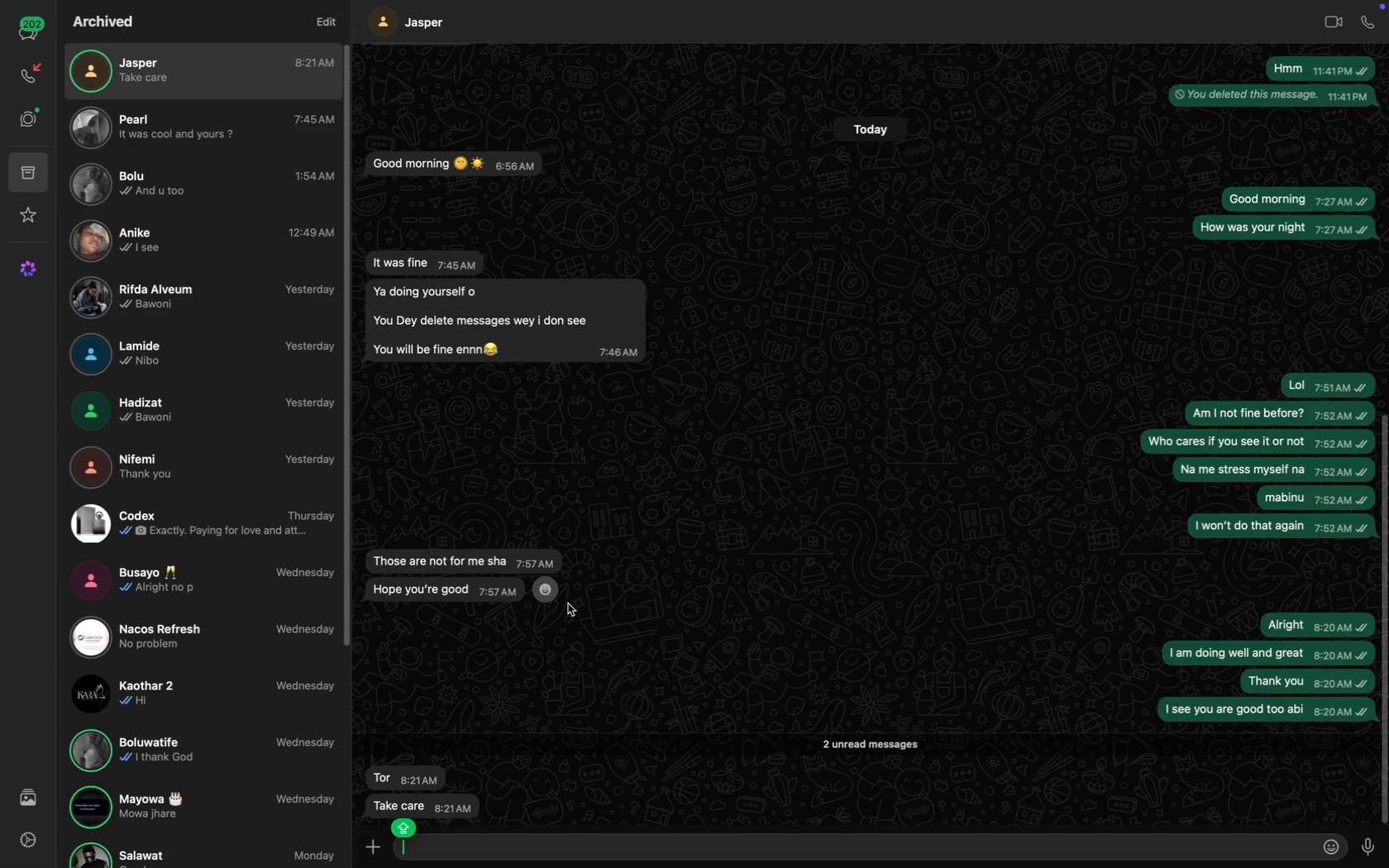 
type(A)
key(Backspace)
key(Backspace)
type(Toor)
 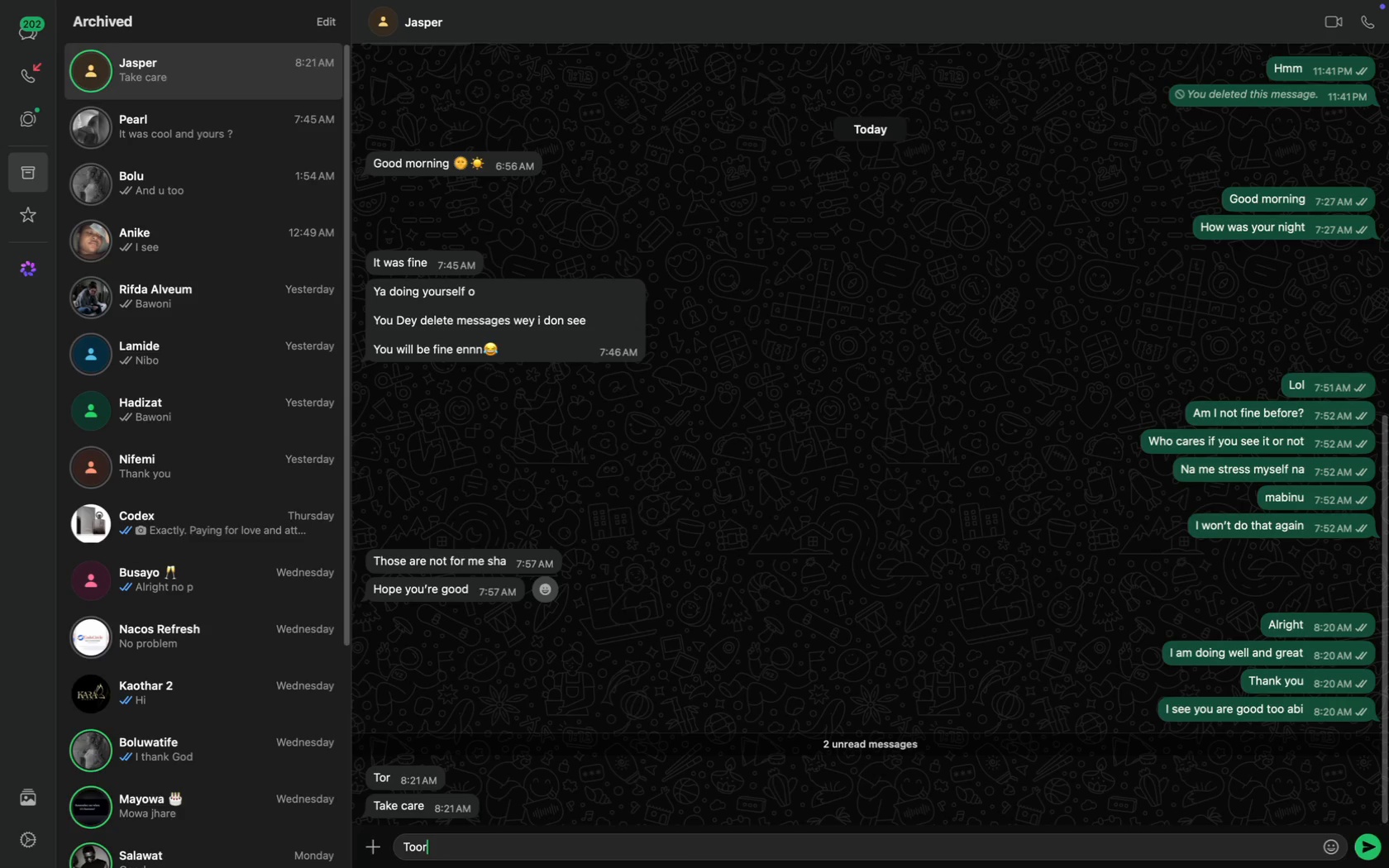 
key(Enter)
 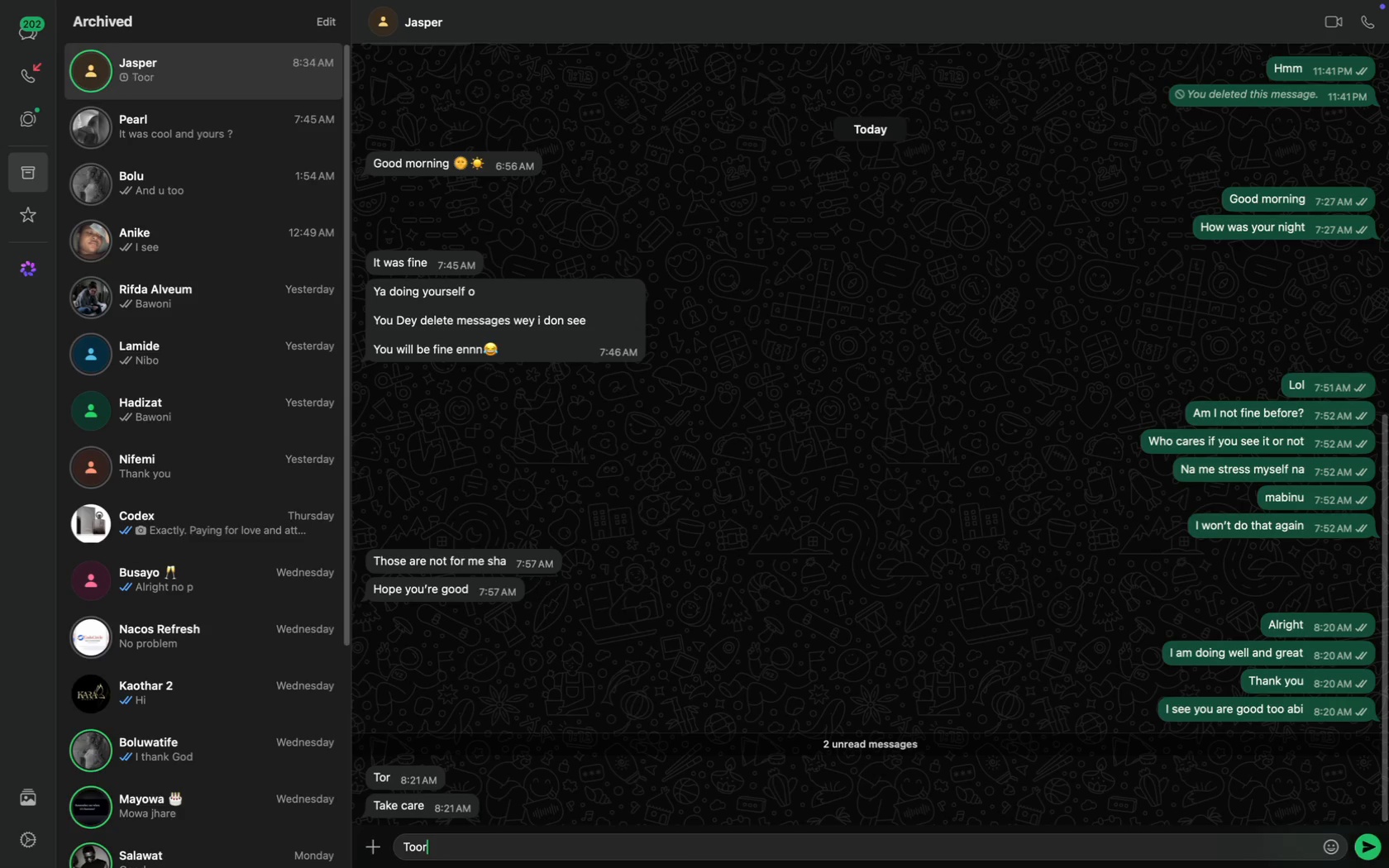 
type(And you too)
 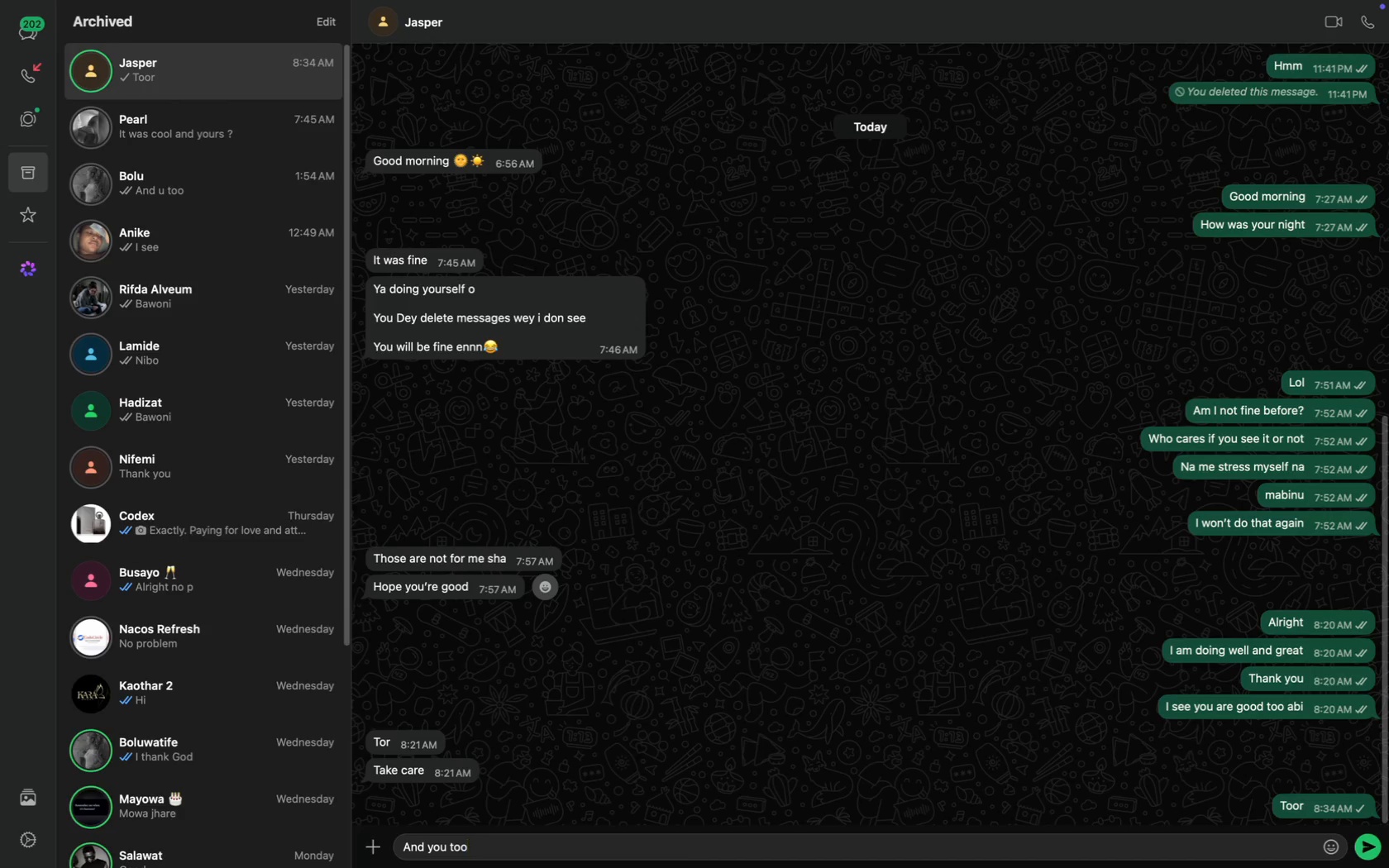 
key(Enter)
 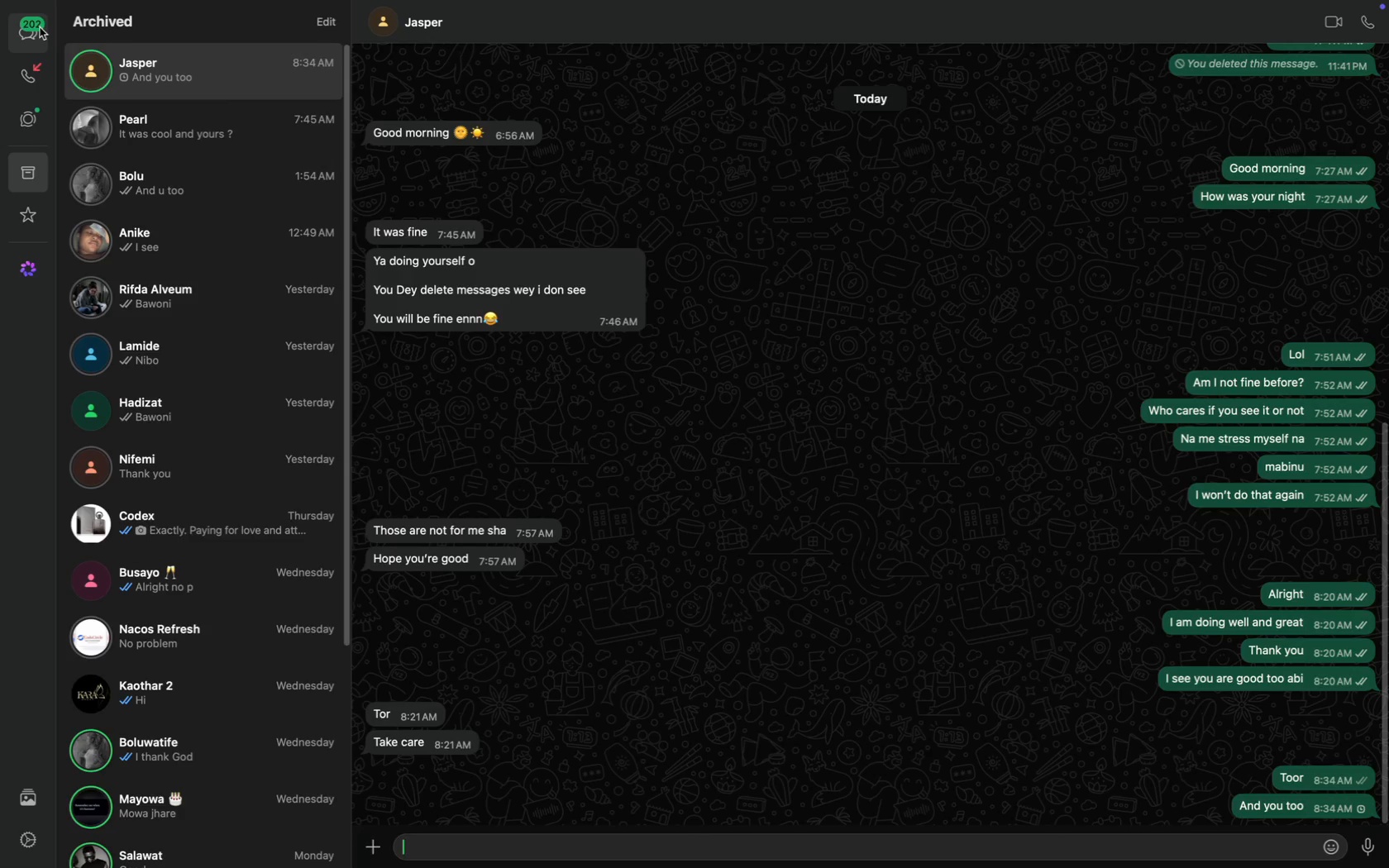 
left_click([40, 30])
 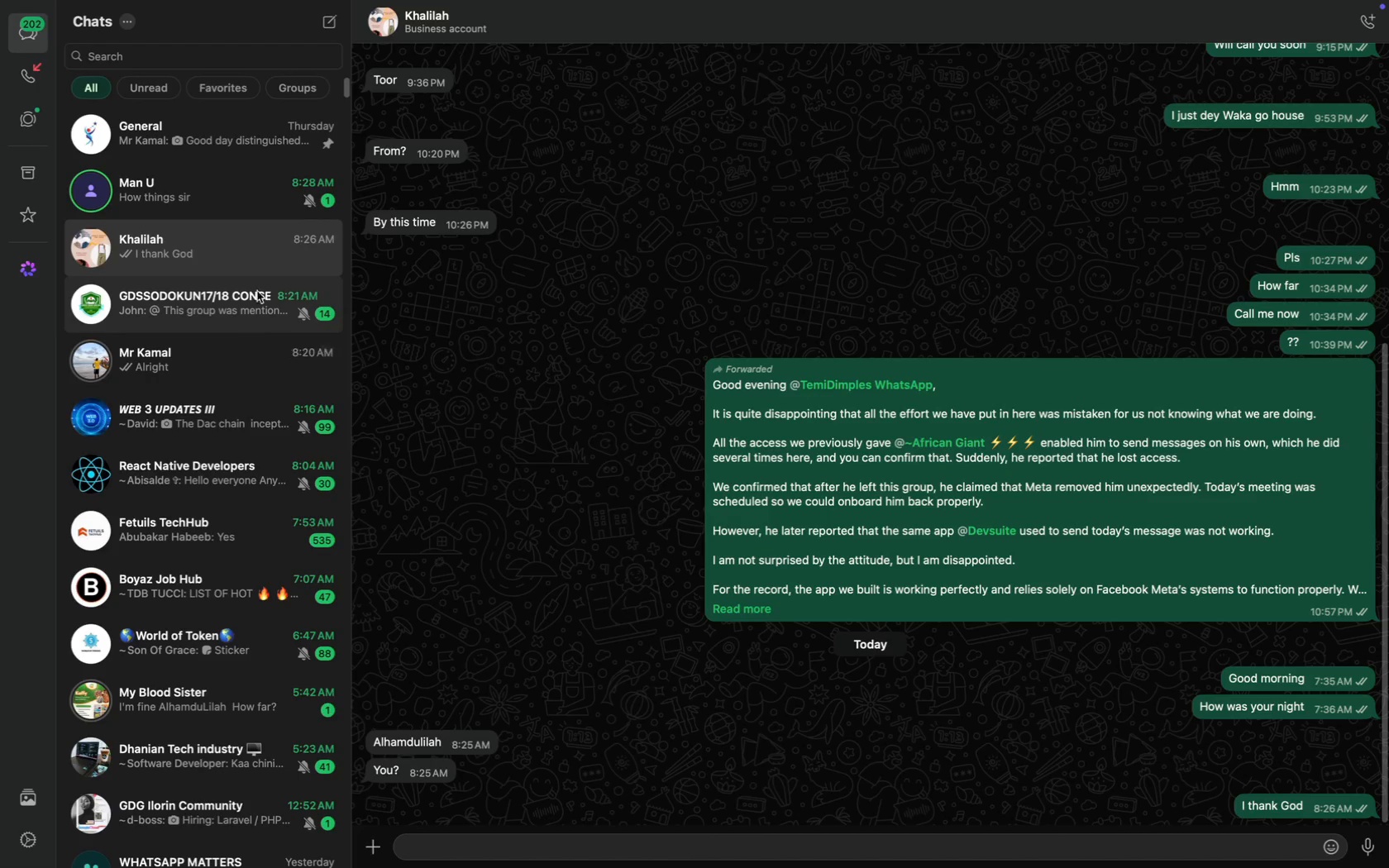 
key(CapsLock)
 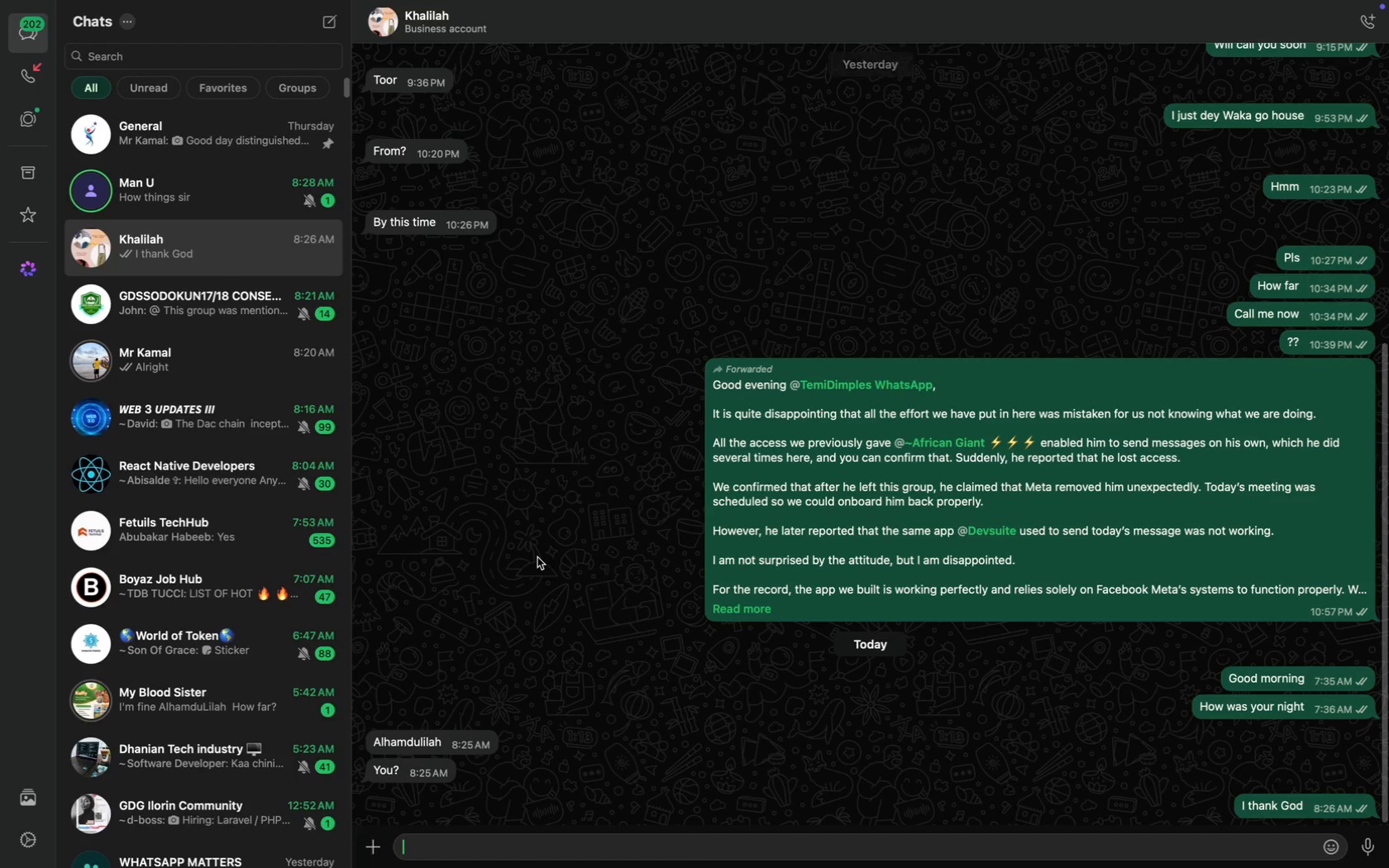 
key(H)
 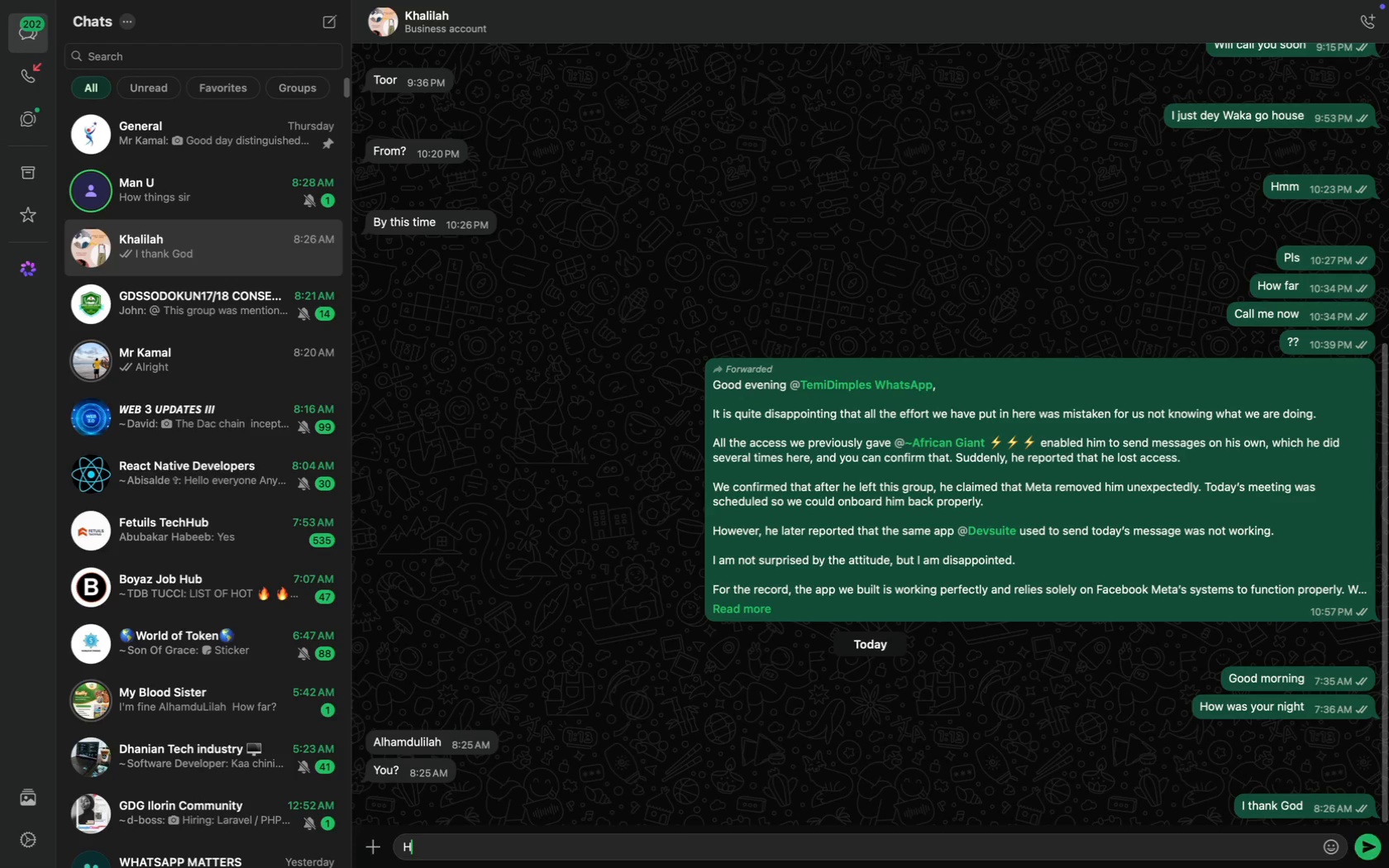 
key(CapsLock)
 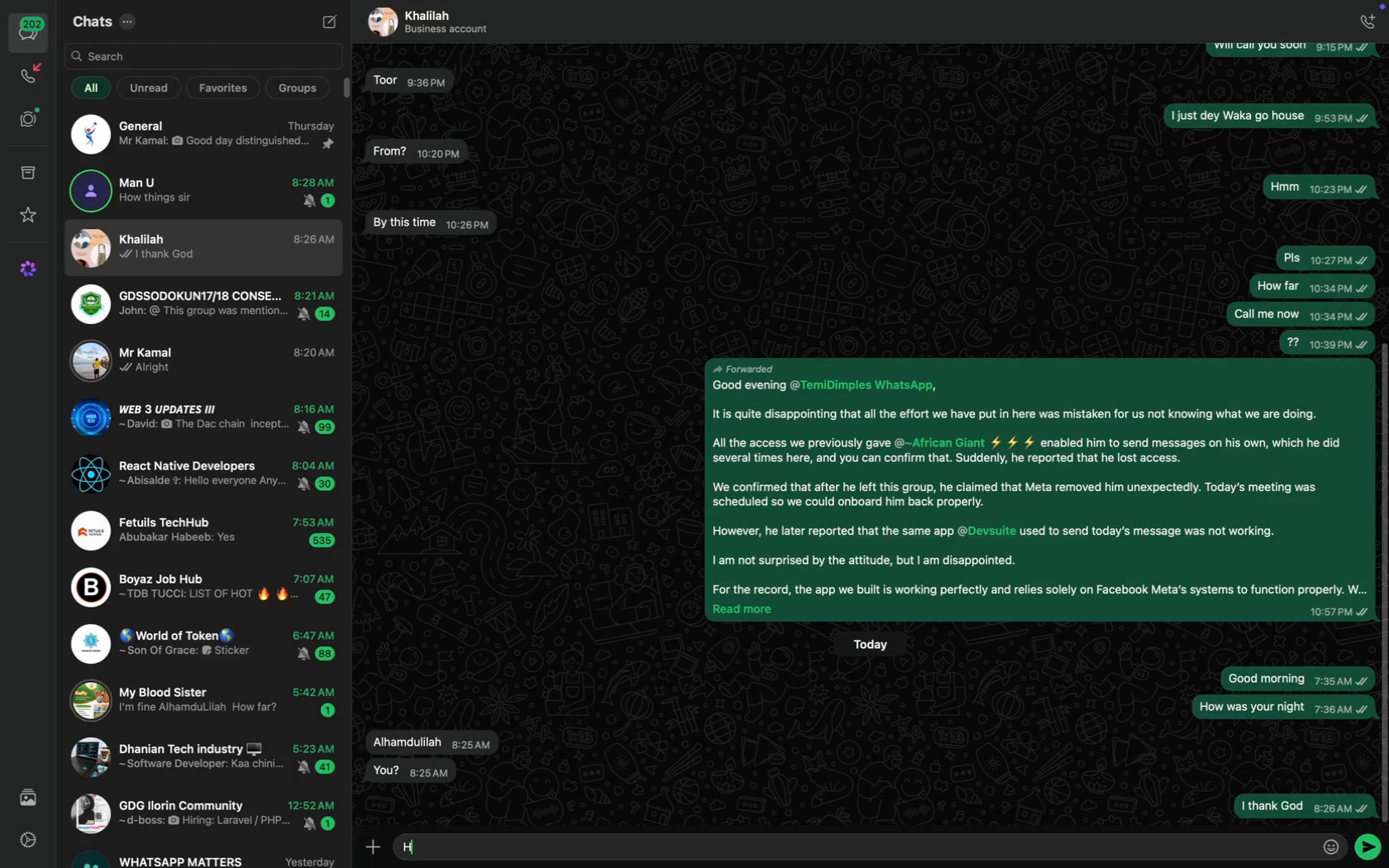 
key(O)
 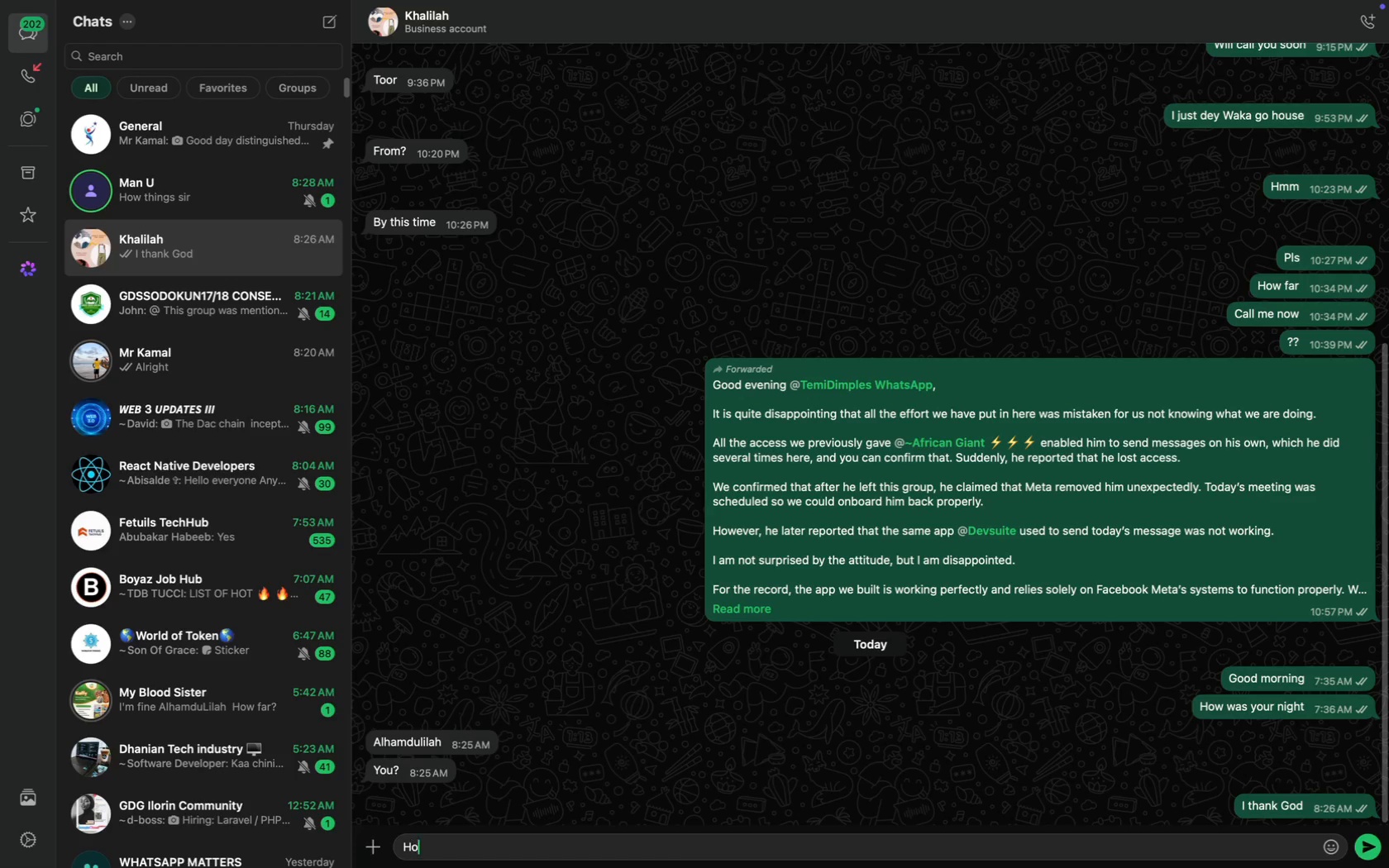 
scroll: coordinate [537, 557], scroll_direction: down, amount: 70.0
 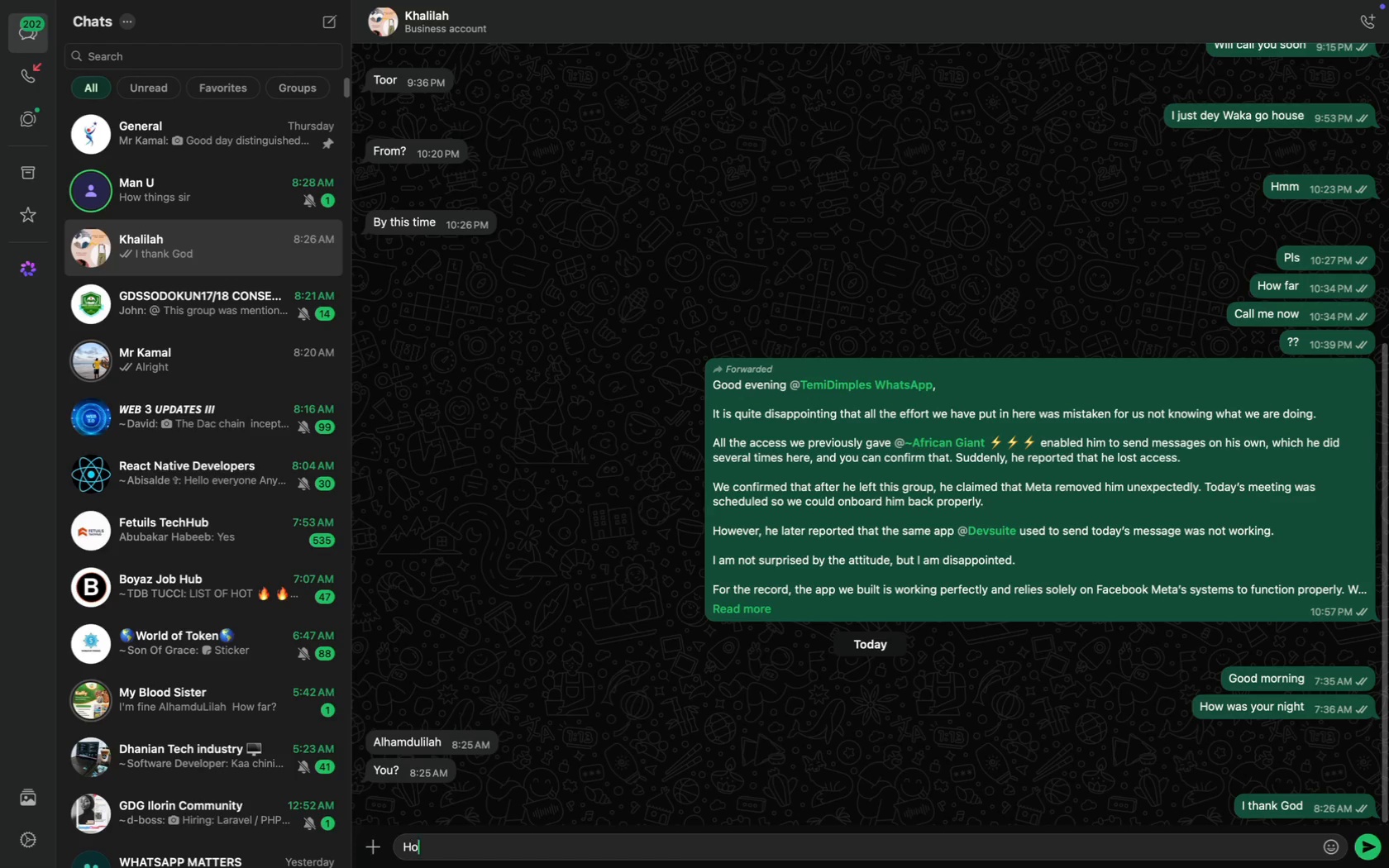 
type(w ar )
key(Backspace)
type(e things going over there?)
 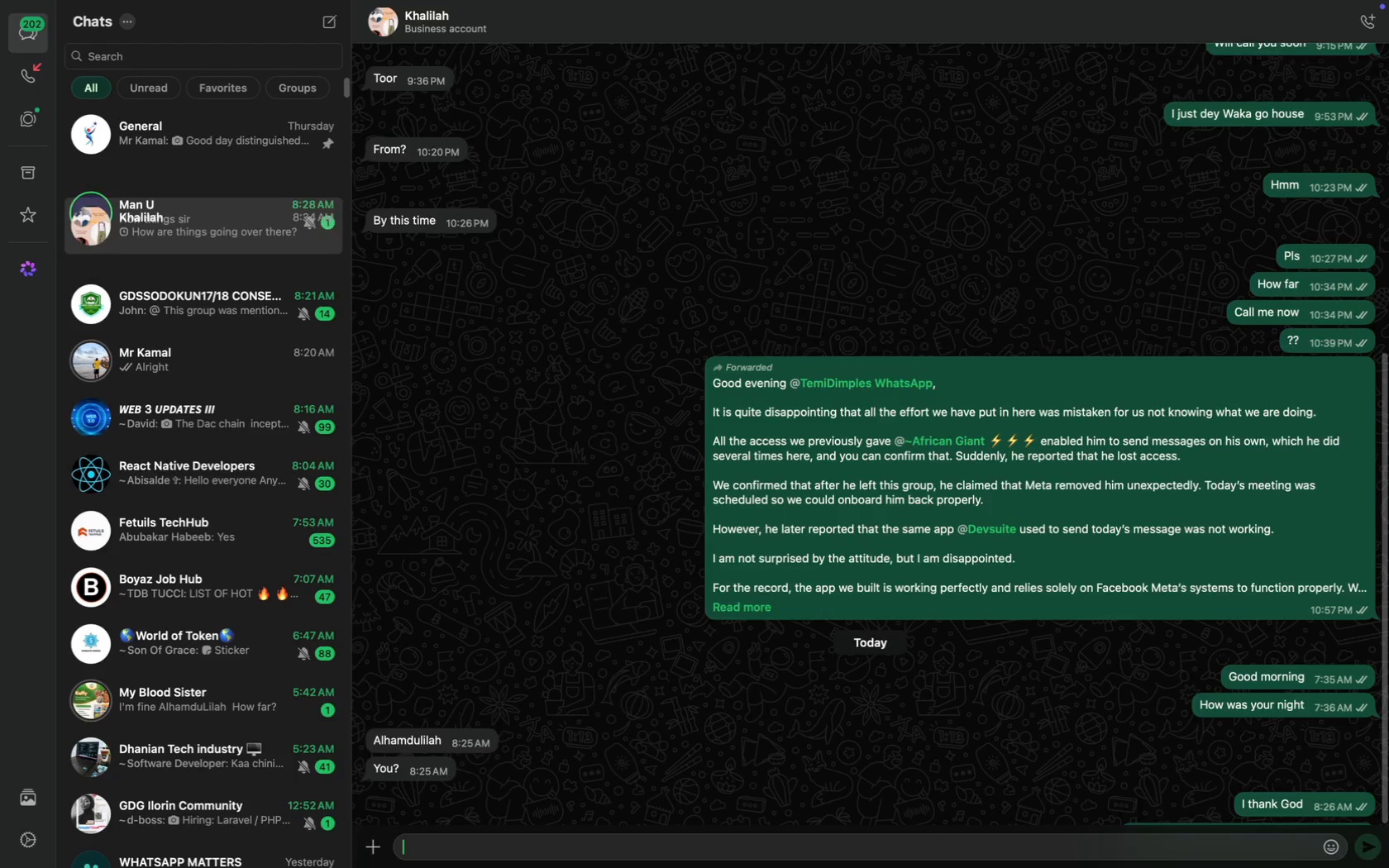 
 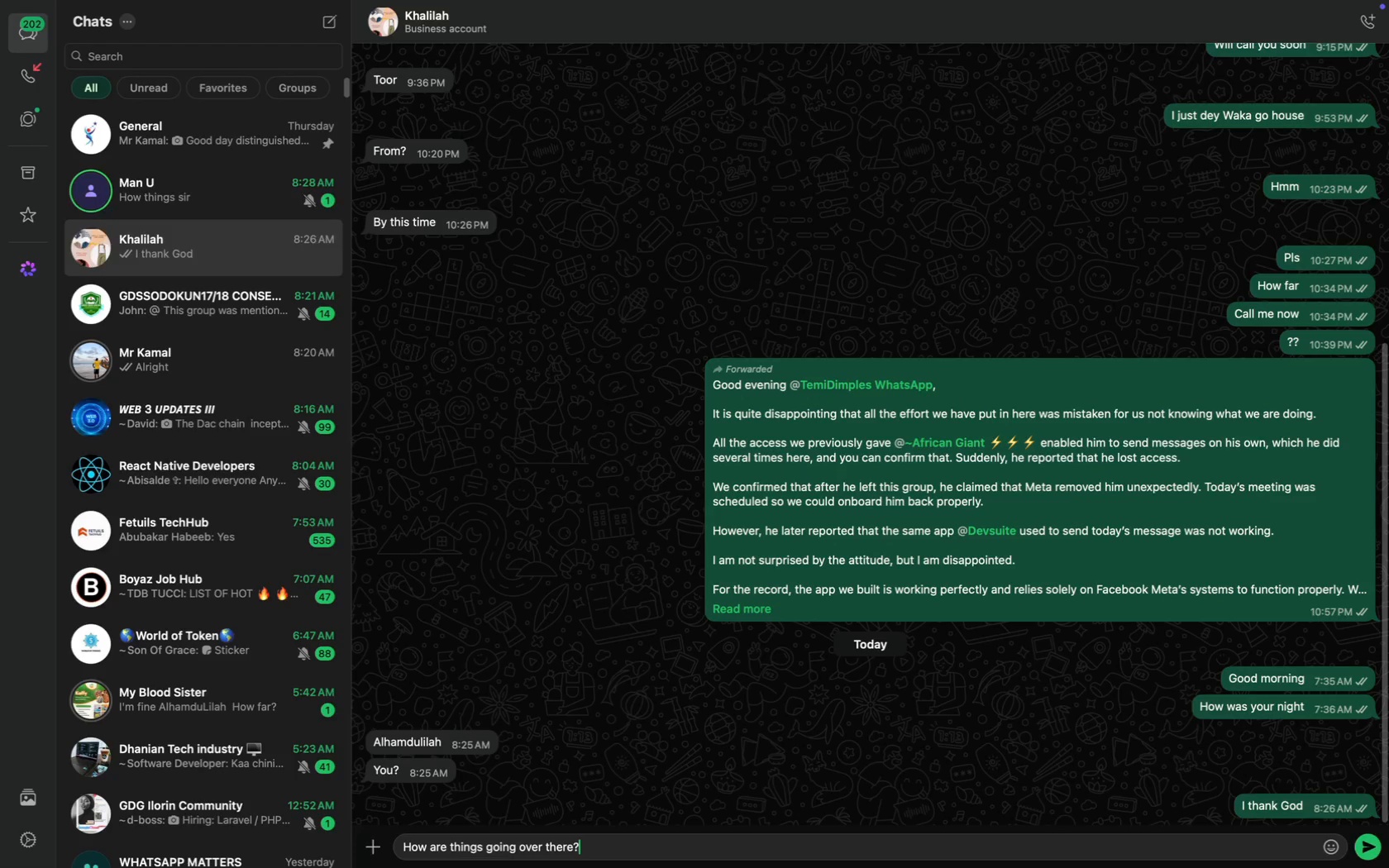 
key(Enter)
 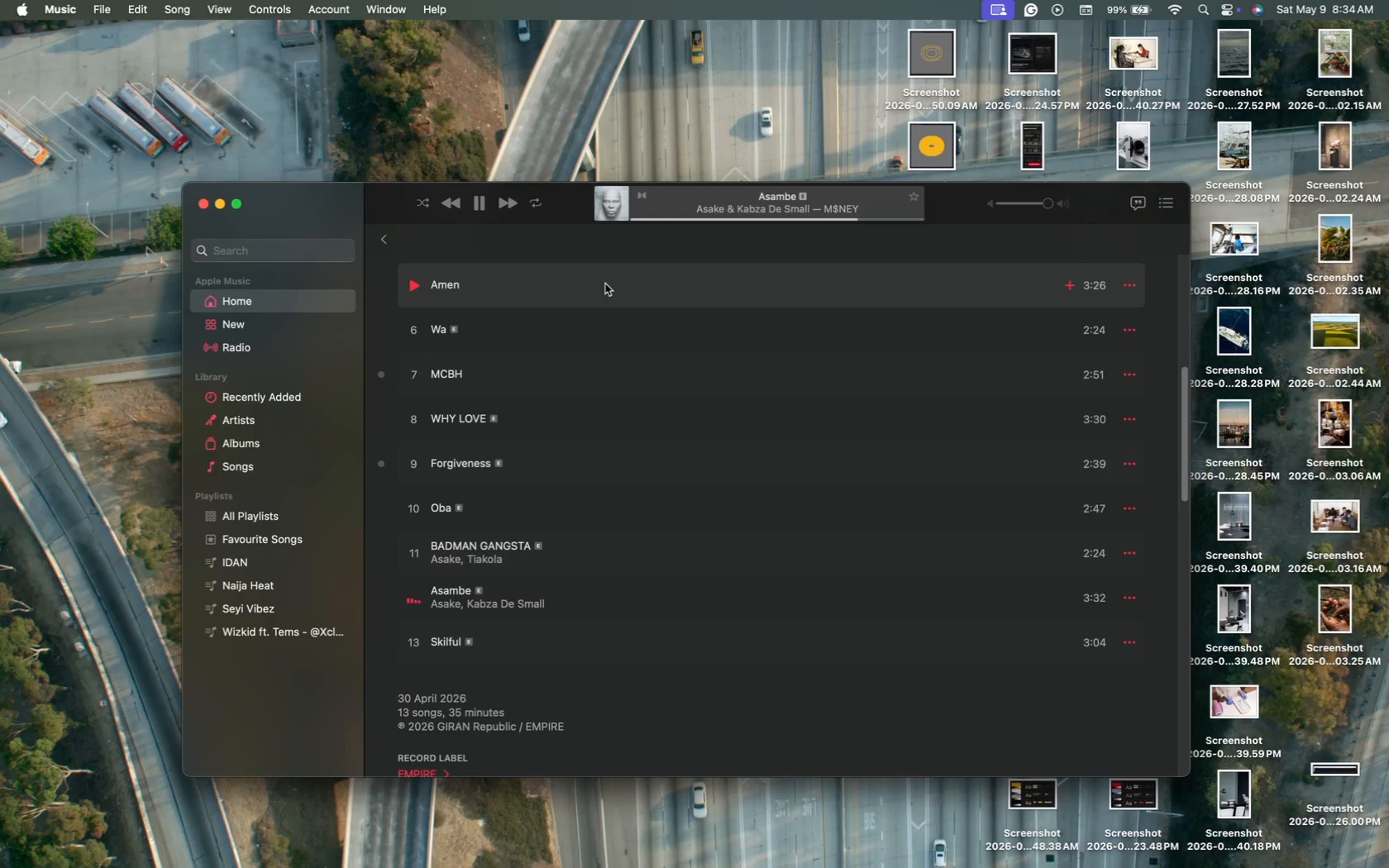 
scroll: coordinate [556, 392], scroll_direction: up, amount: 93.0
 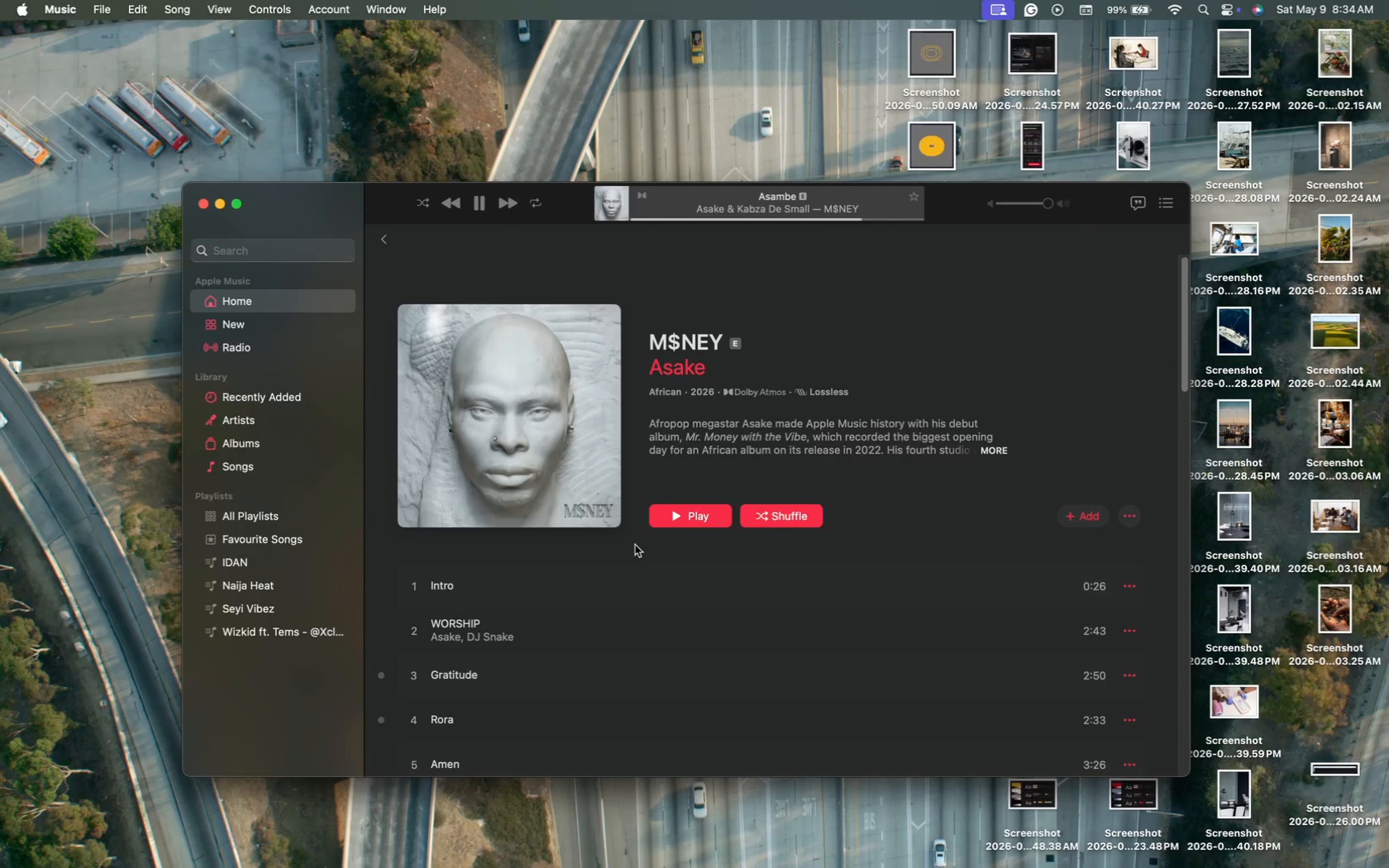 
left_click([694, 522])
 